 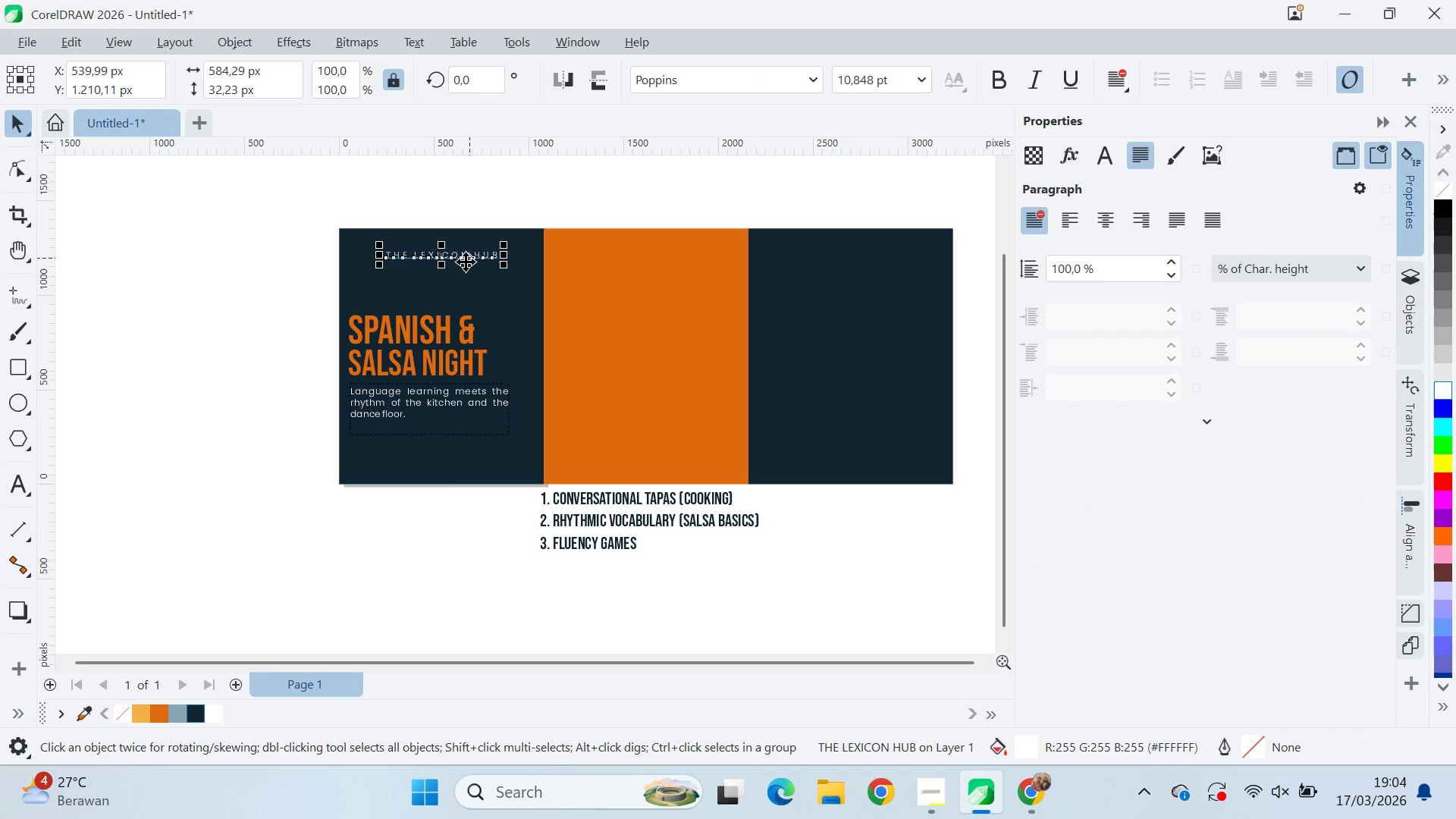 
left_click([413, 416])
 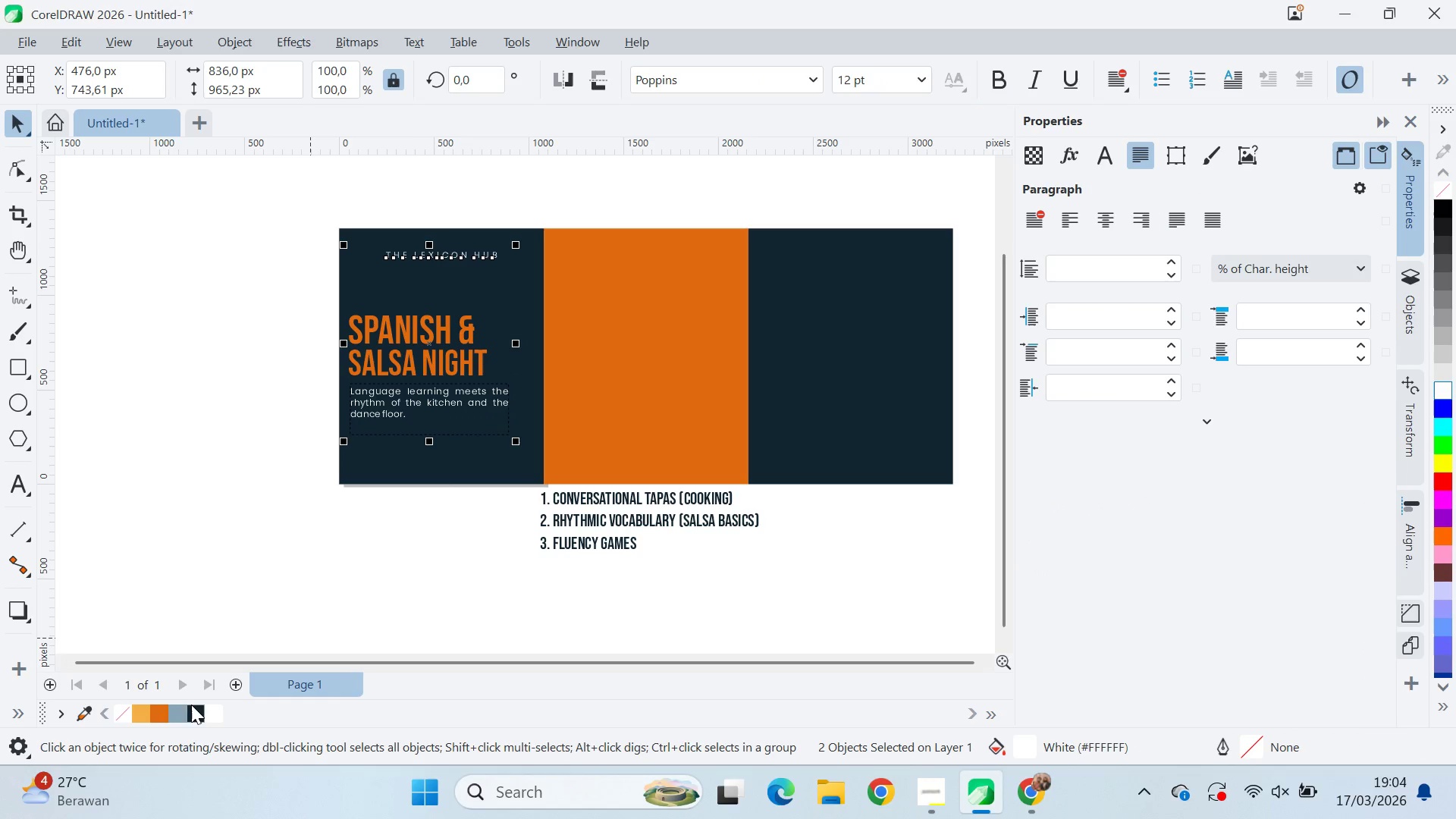 
left_click([199, 712])
 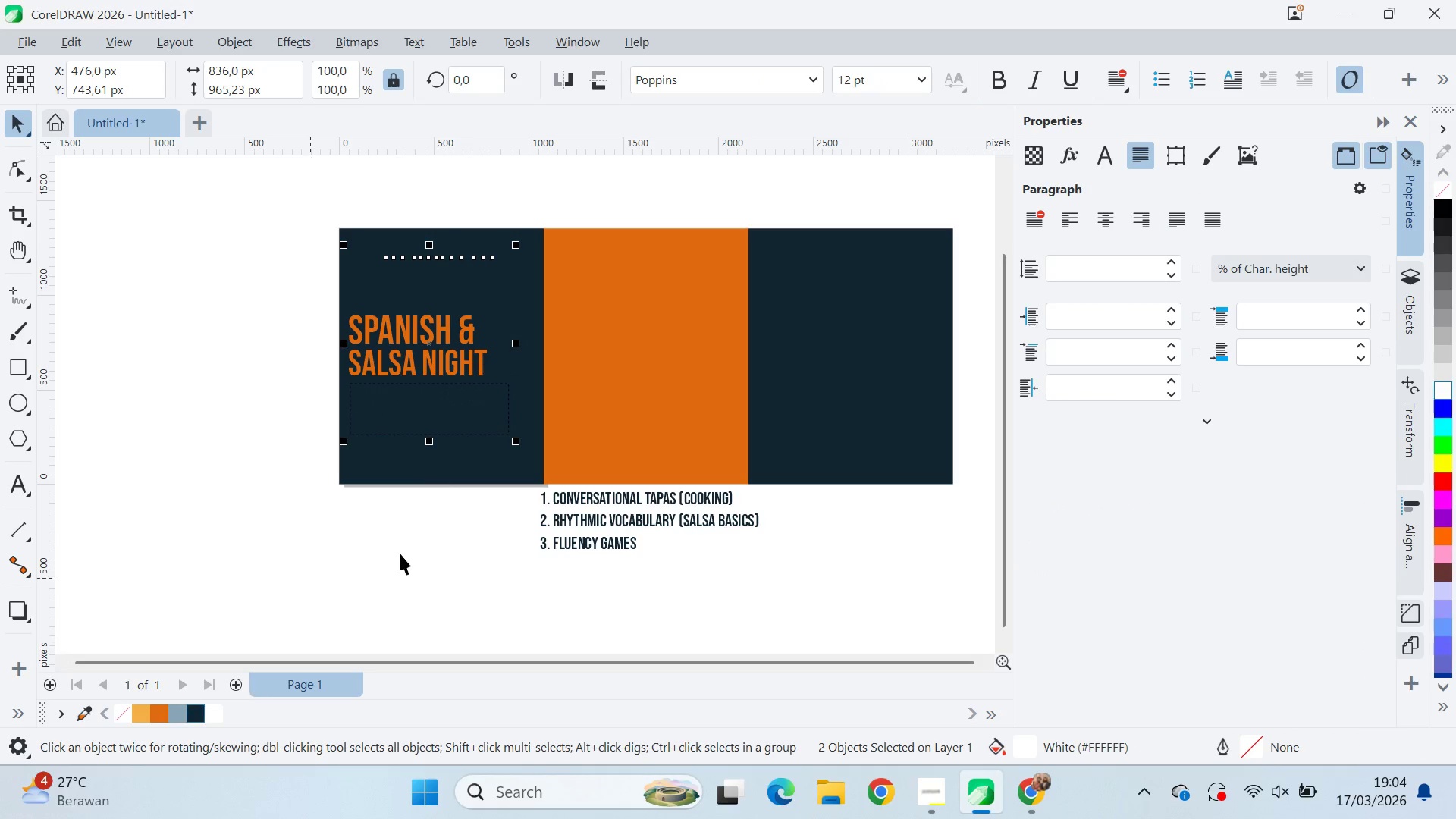 
left_click_drag(start_coordinate=[407, 547], to_coordinate=[407, 542])
 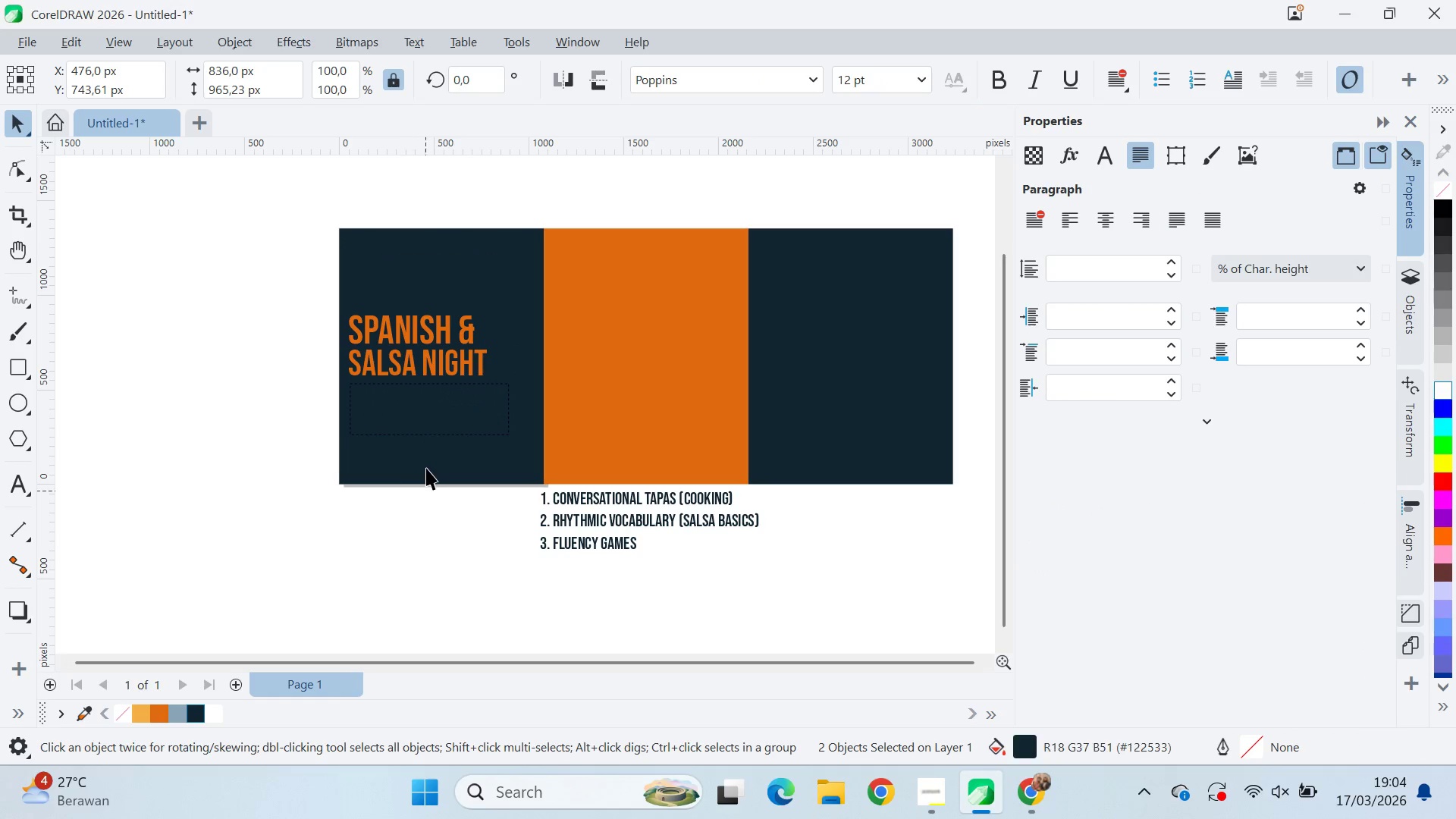 
triple_click([426, 466])
 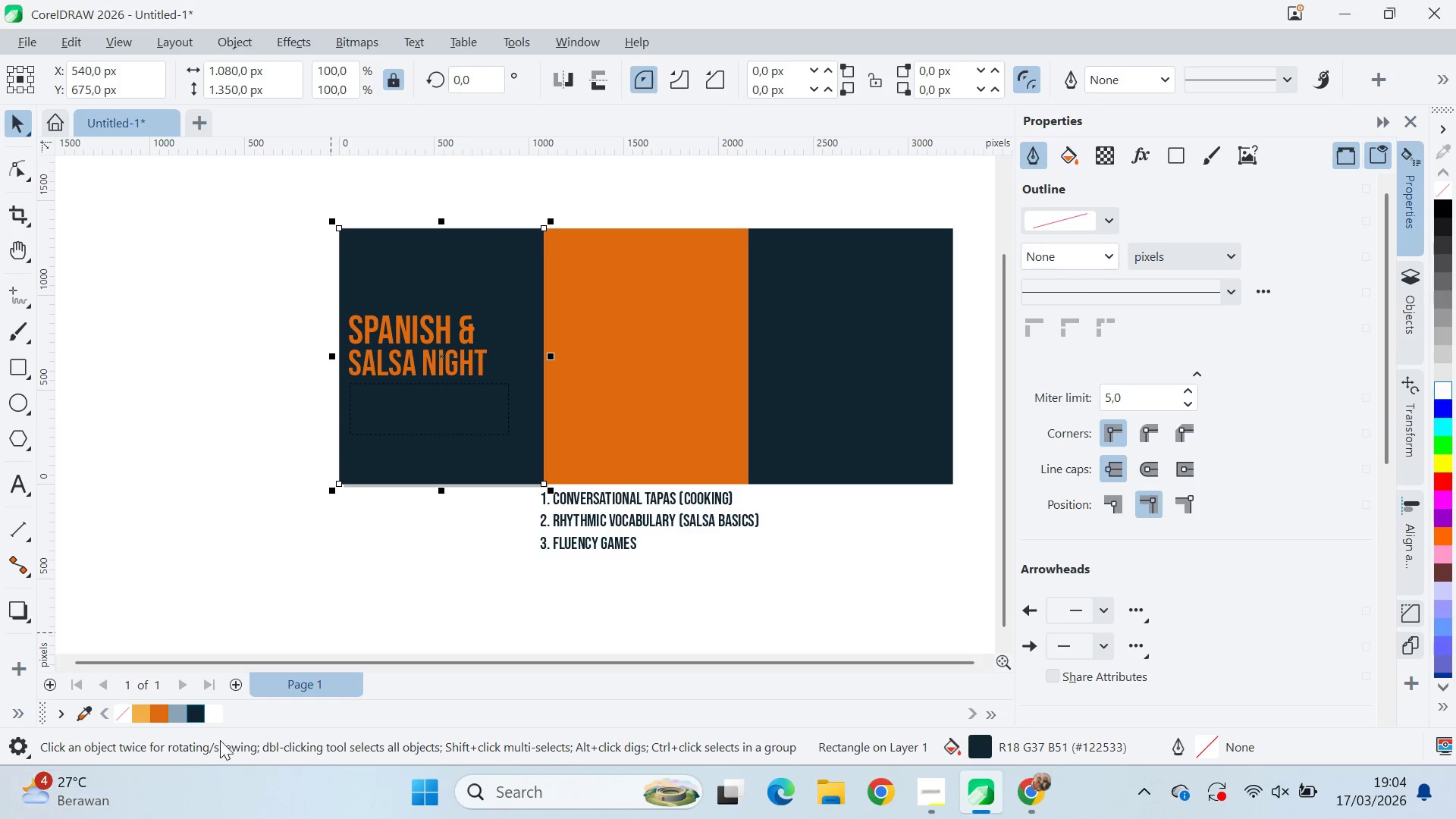 
left_click([218, 706])
 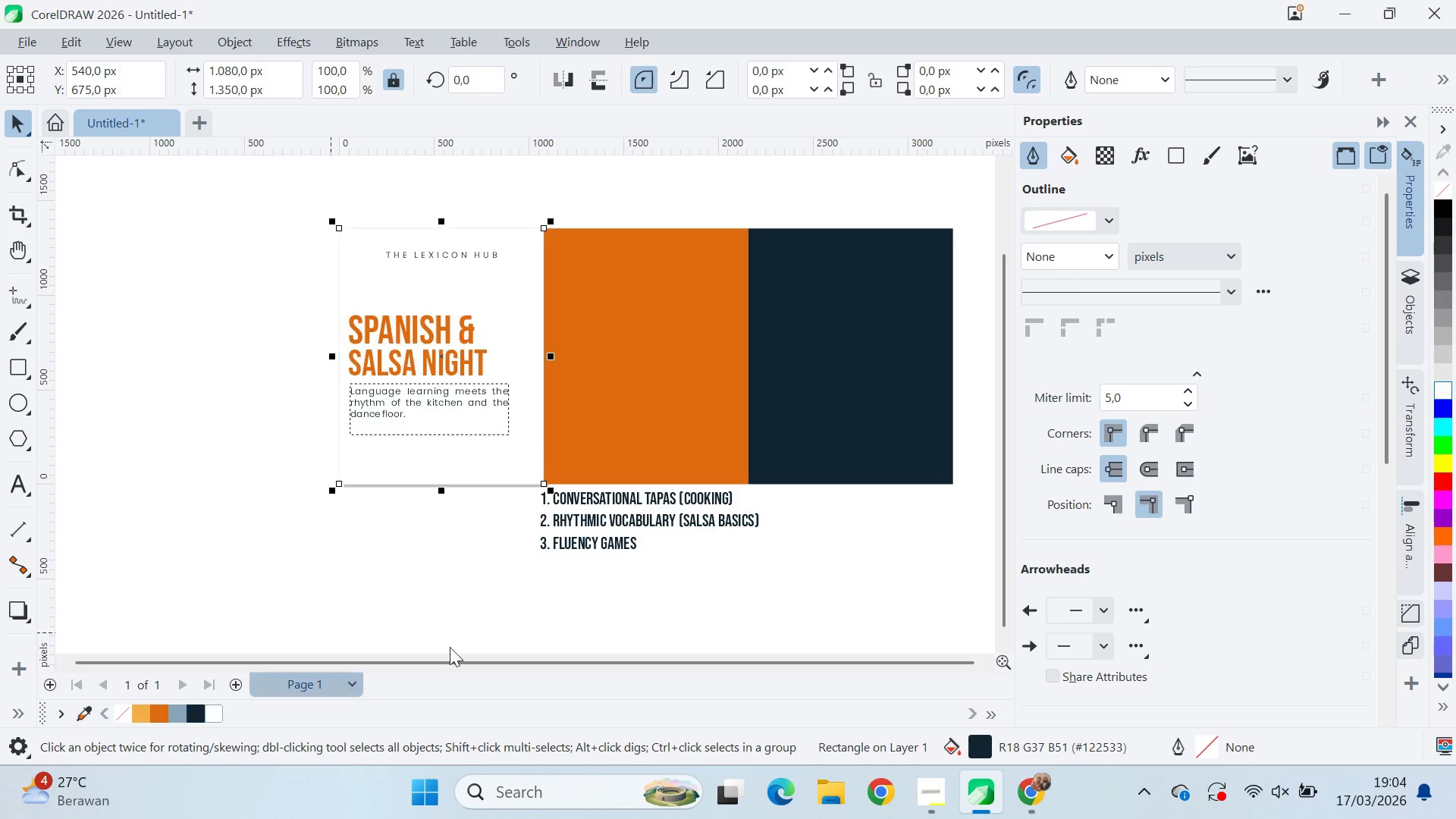 
hold_key(key=ControlLeft, duration=0.39)
left_click([927, 450])
 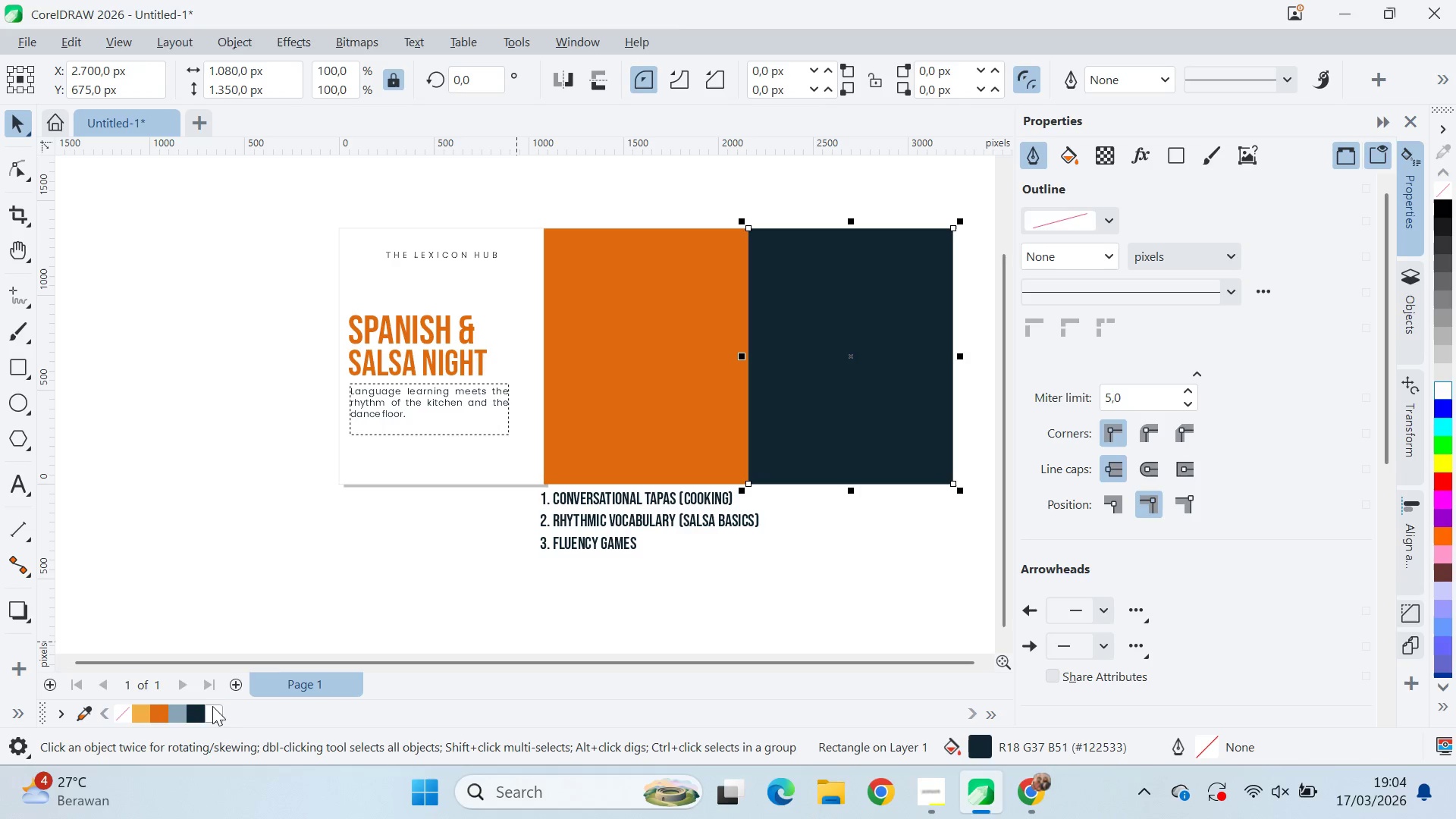 
double_click([406, 562])
 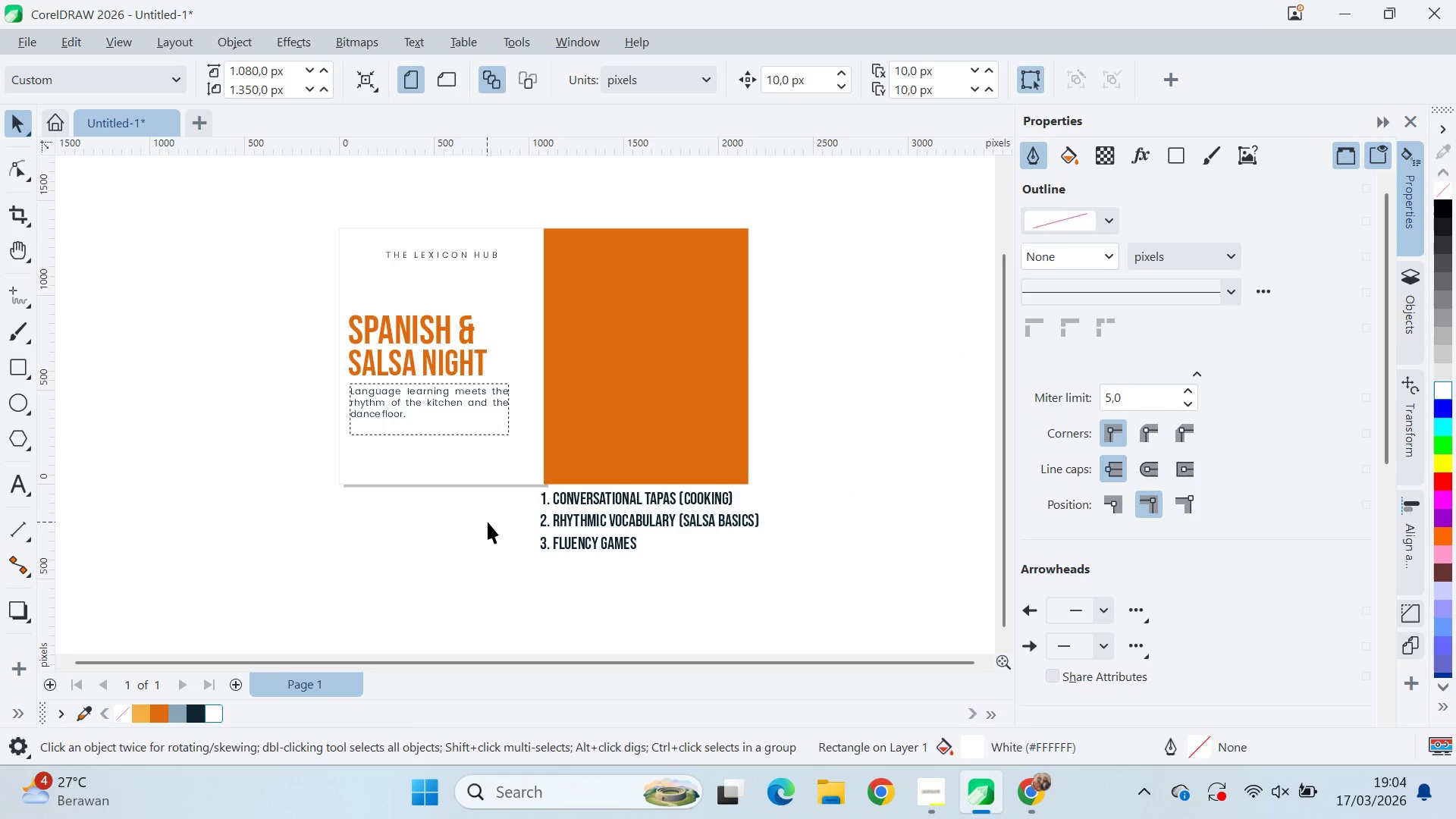 
type(qv)
 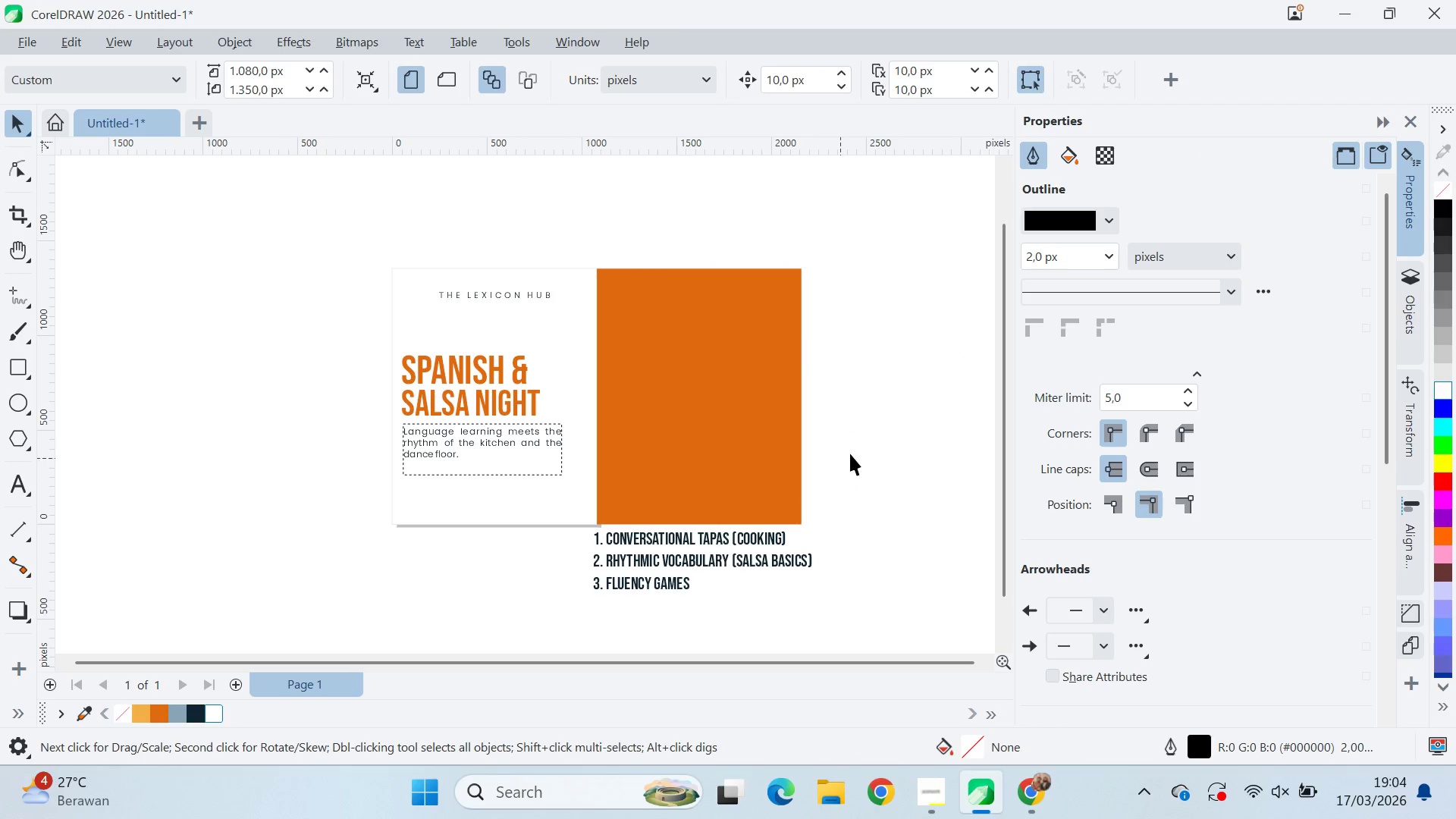 
left_click_drag(start_coordinate=[516, 542], to_coordinate=[569, 582])
 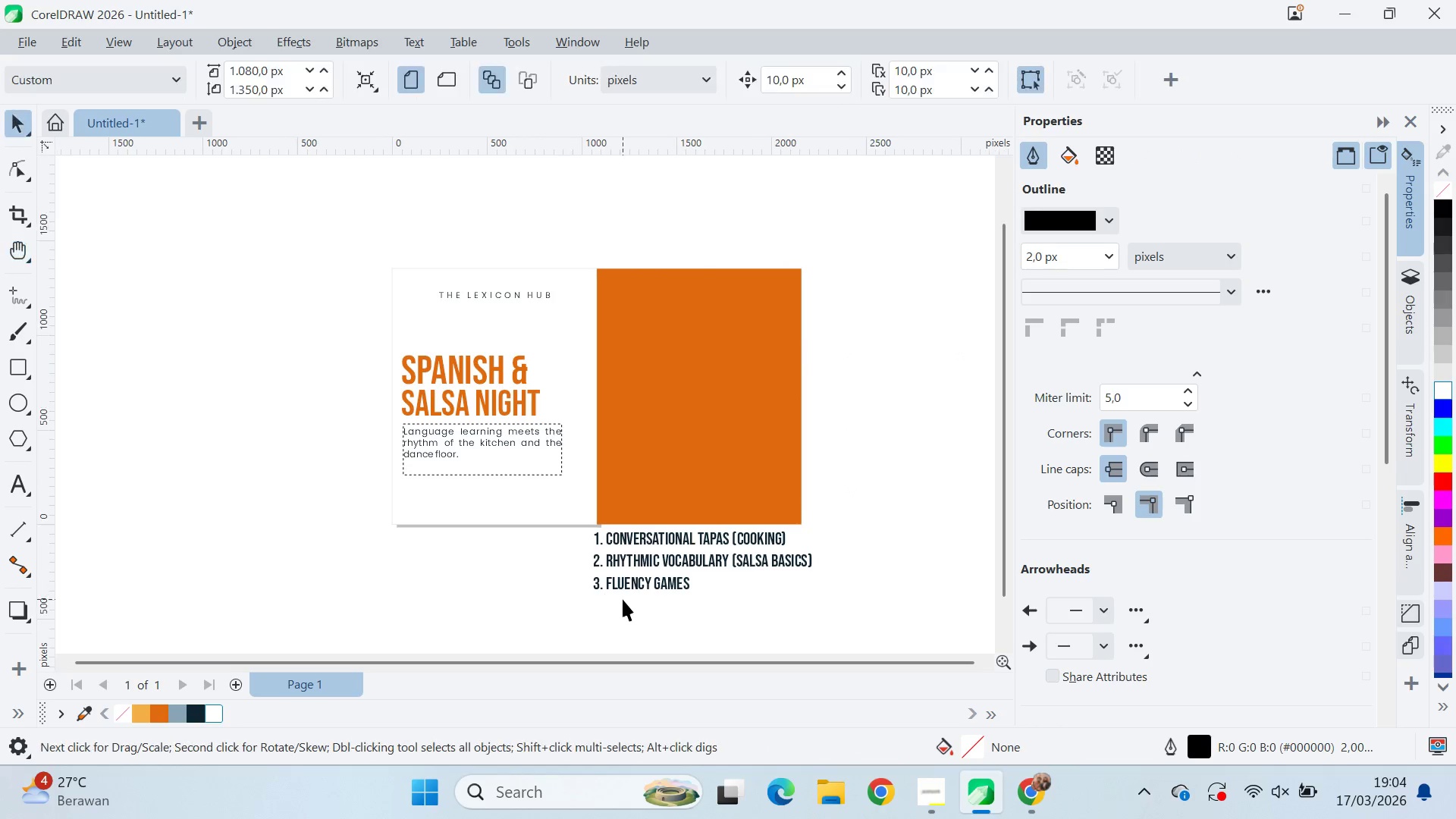 
double_click([623, 599])
 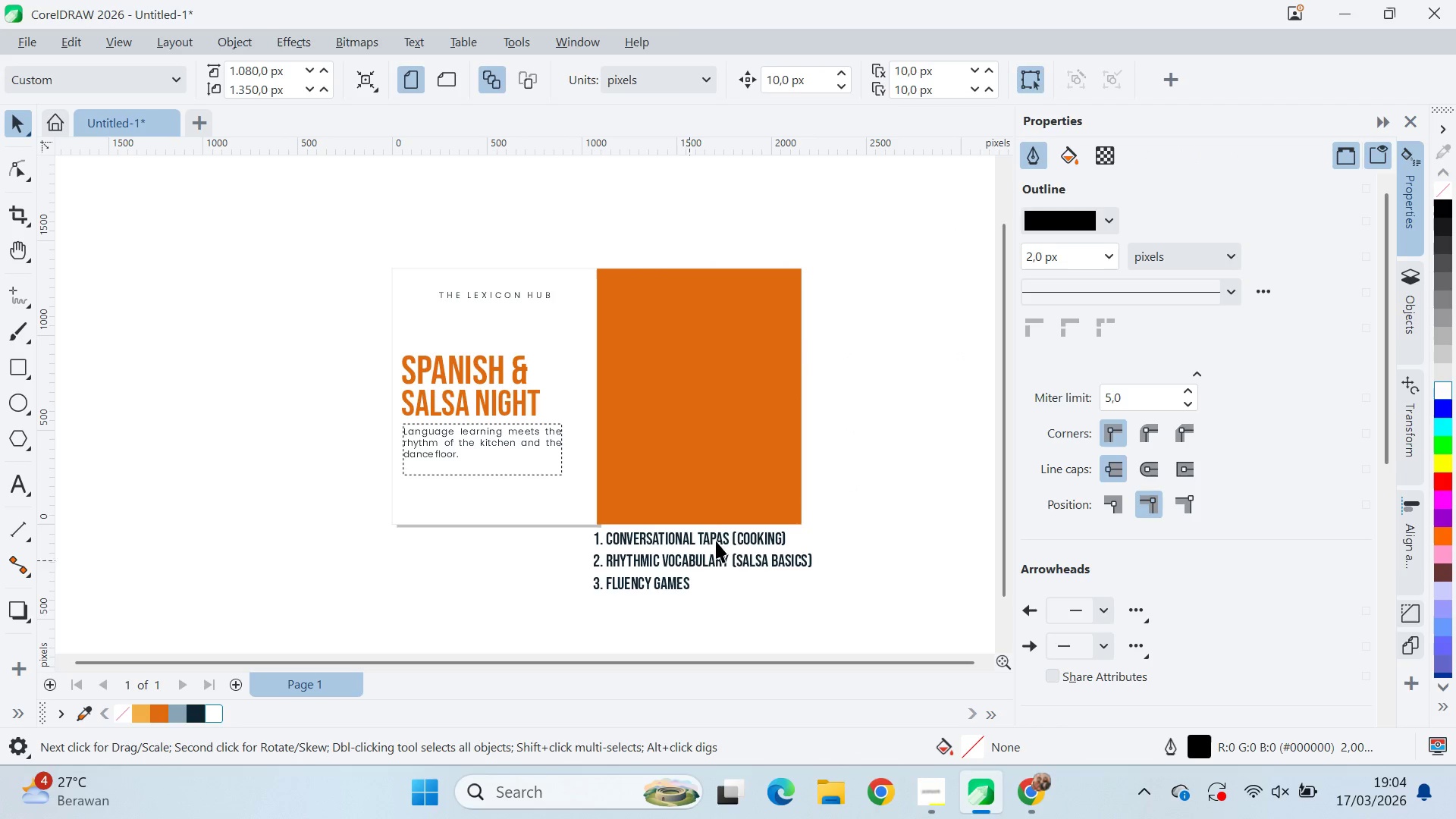 
triple_click([860, 450])
 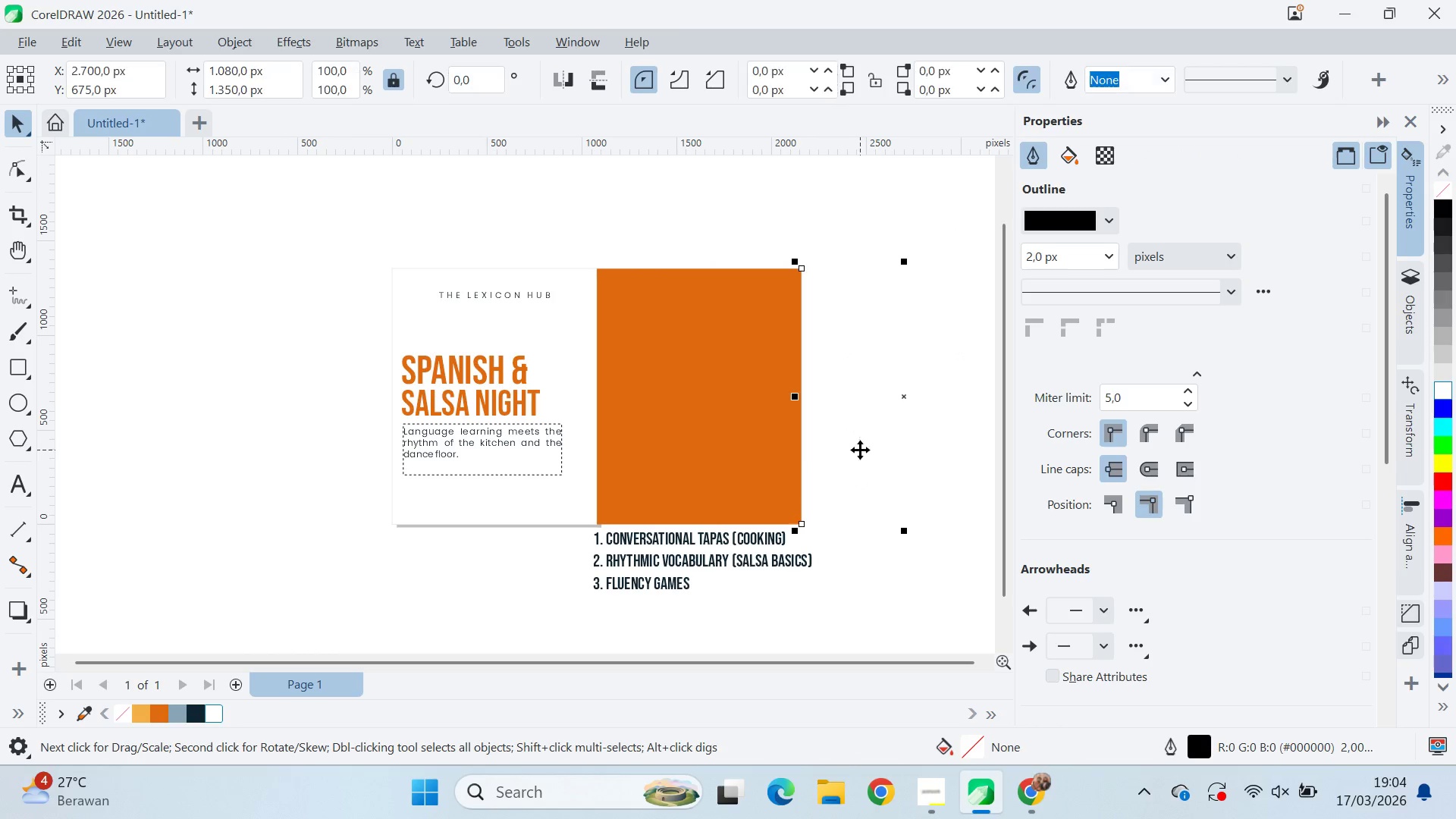 
hold_key(key=ShiftLeft, duration=0.67)
left_click([519, 527])
 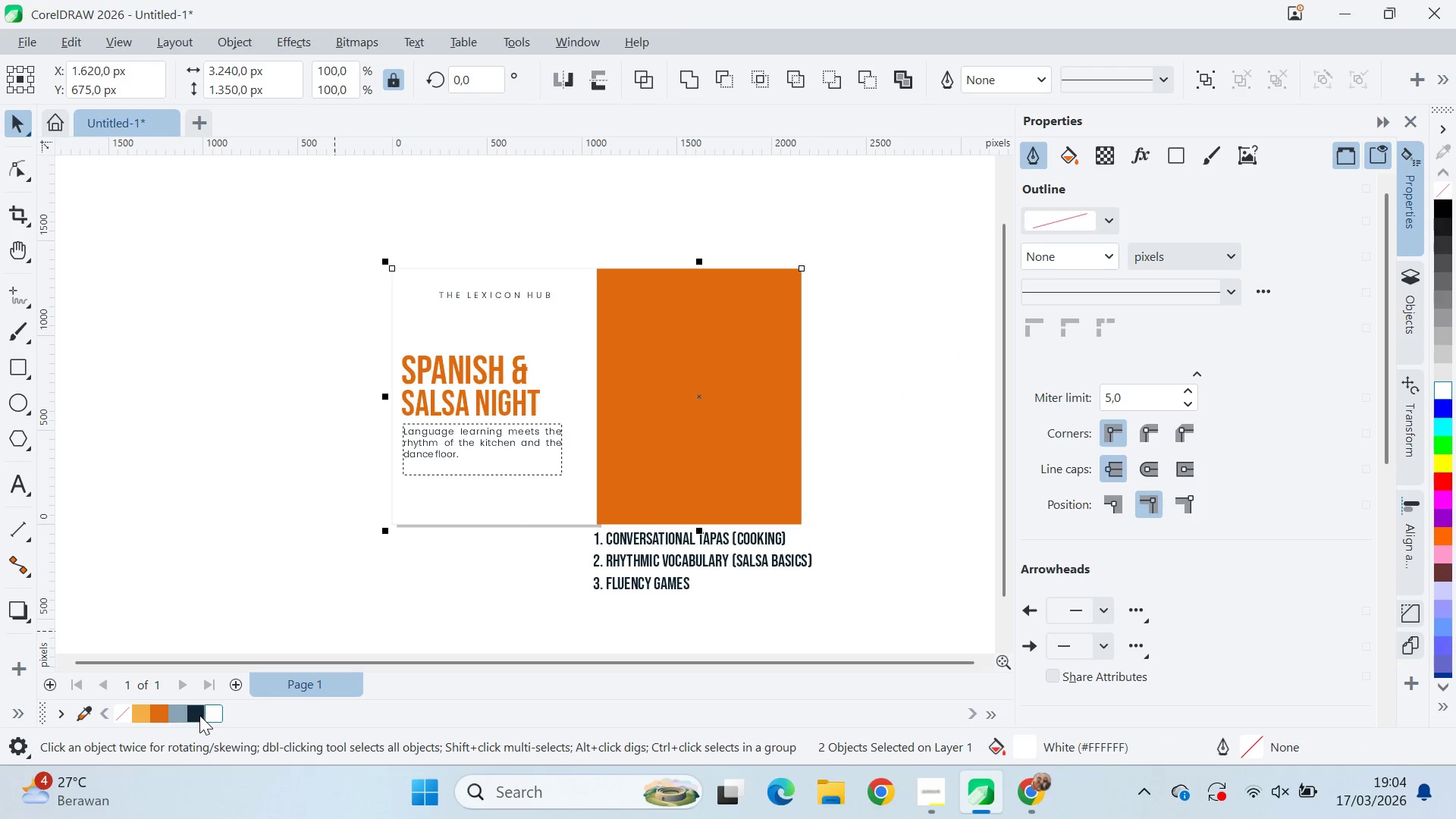 
left_click([473, 595])
 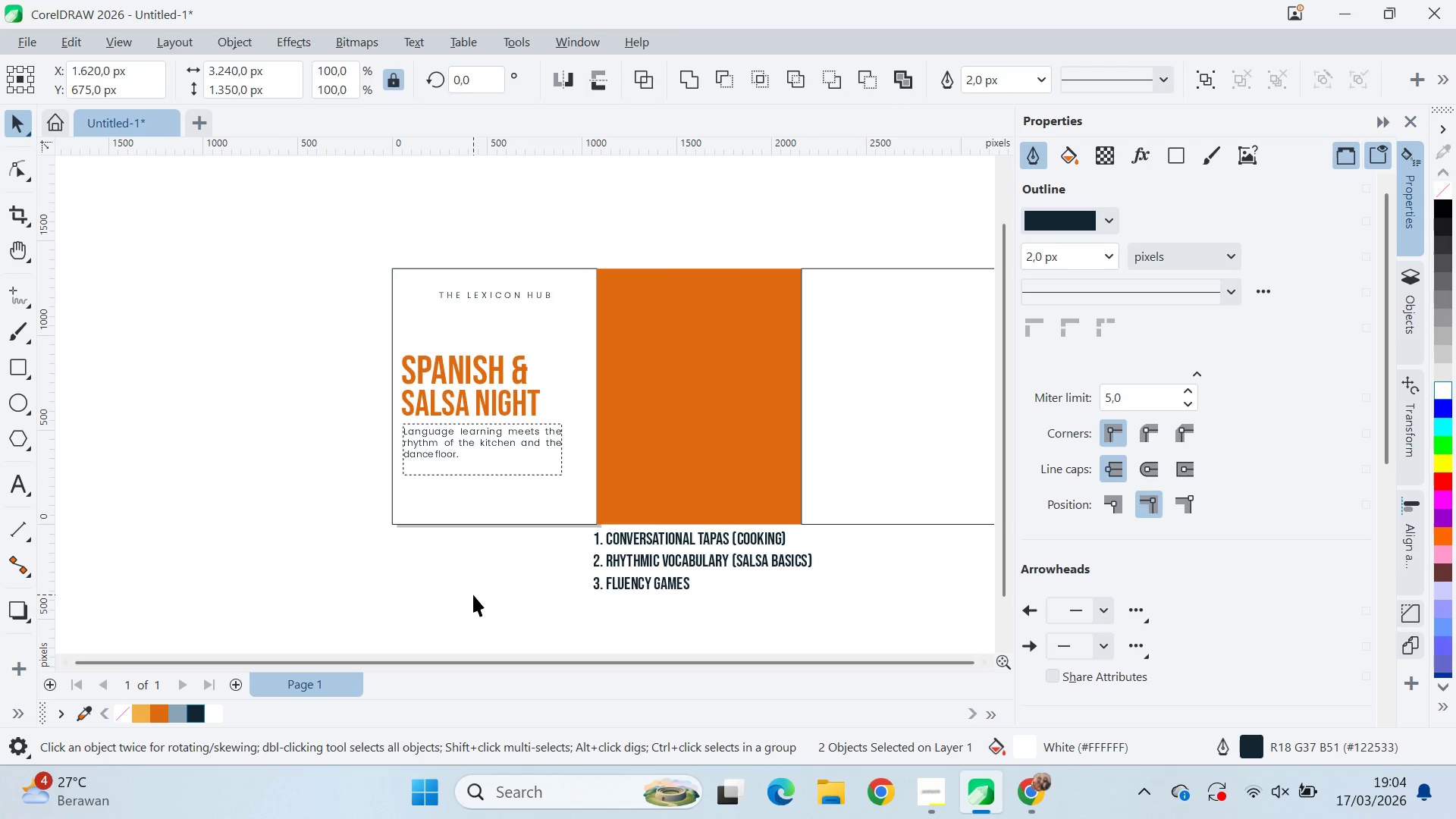 
type(qv)
 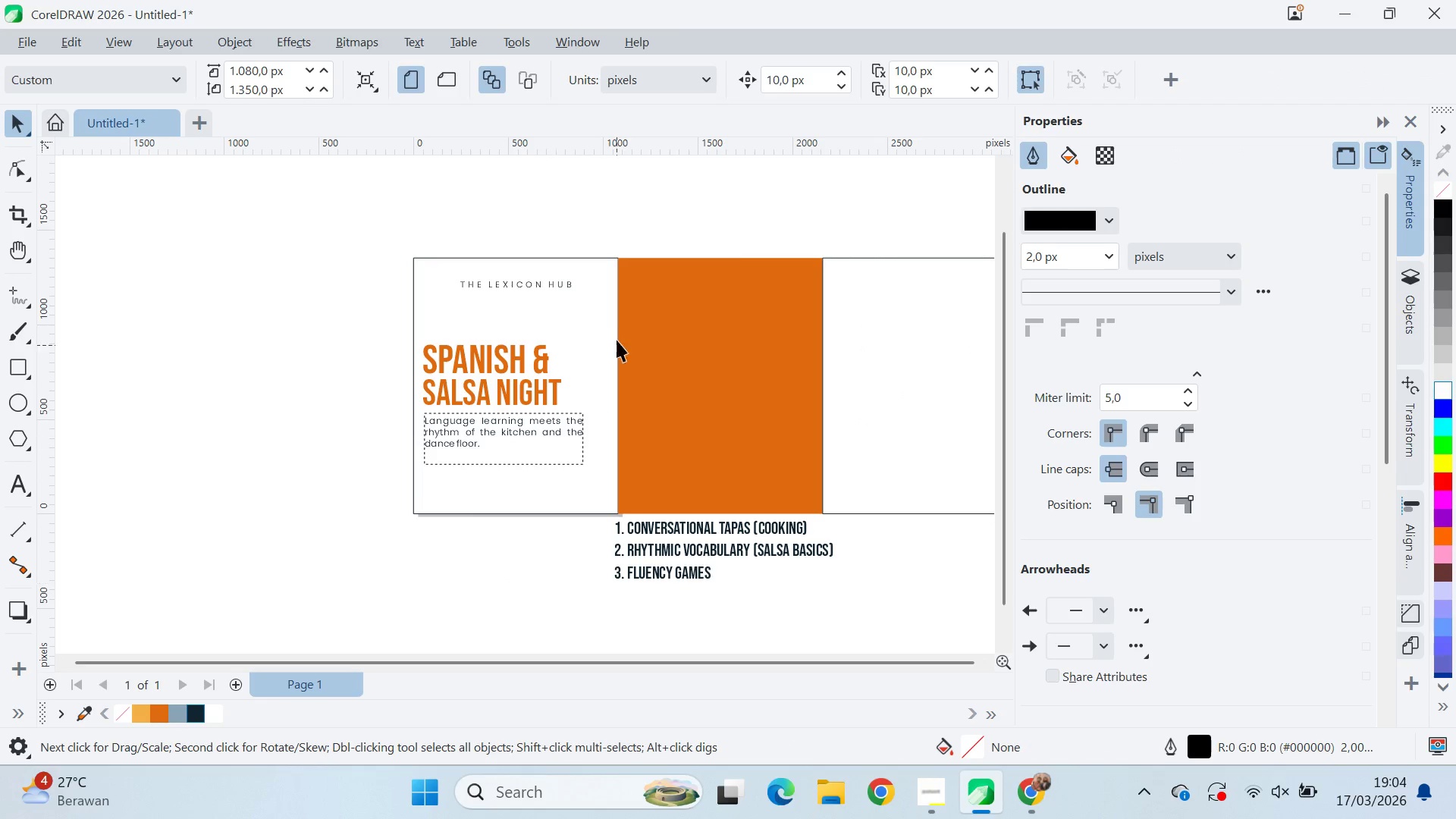 
left_click_drag(start_coordinate=[498, 584], to_coordinate=[519, 573])
 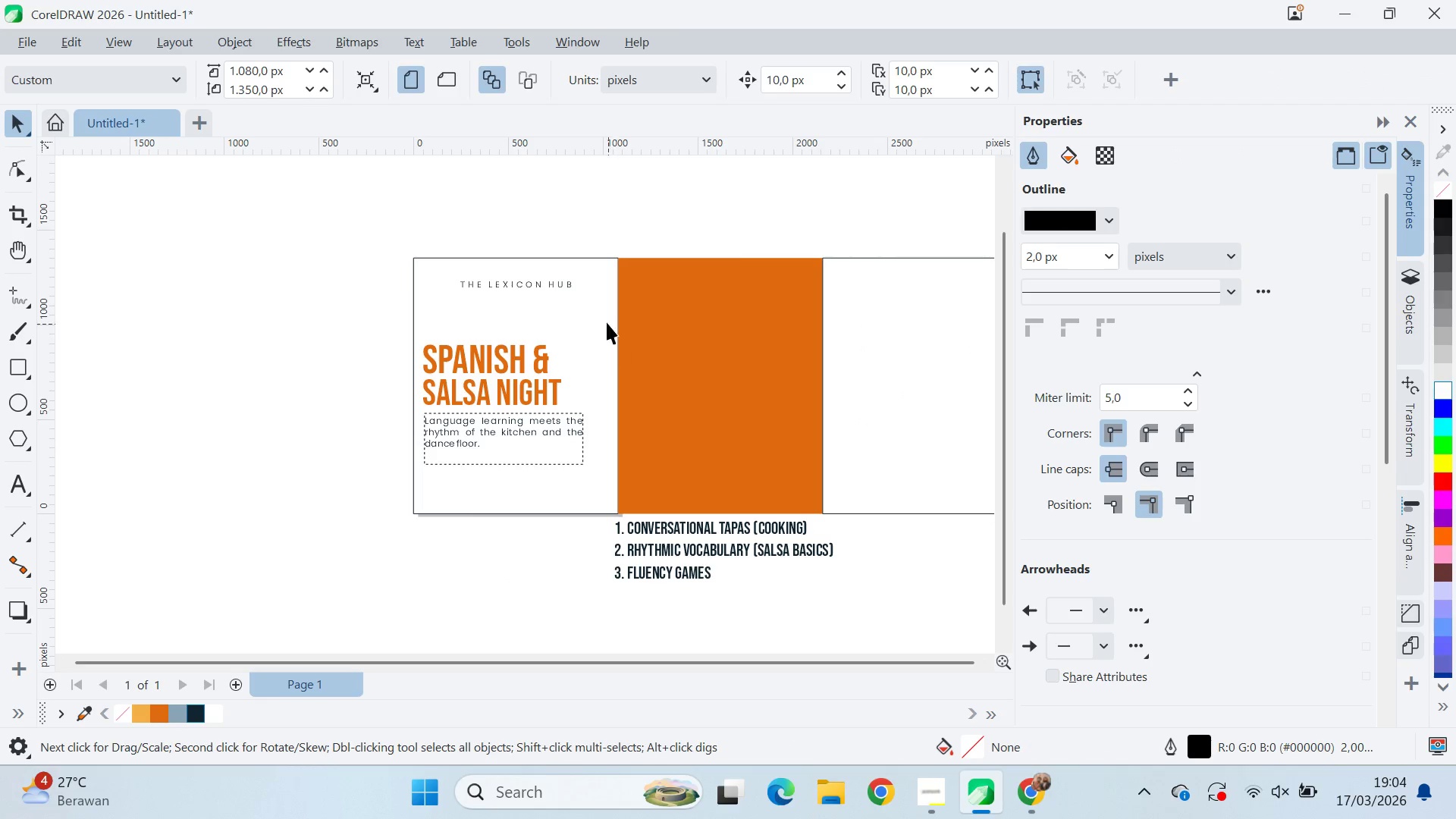 
left_click([572, 286])
 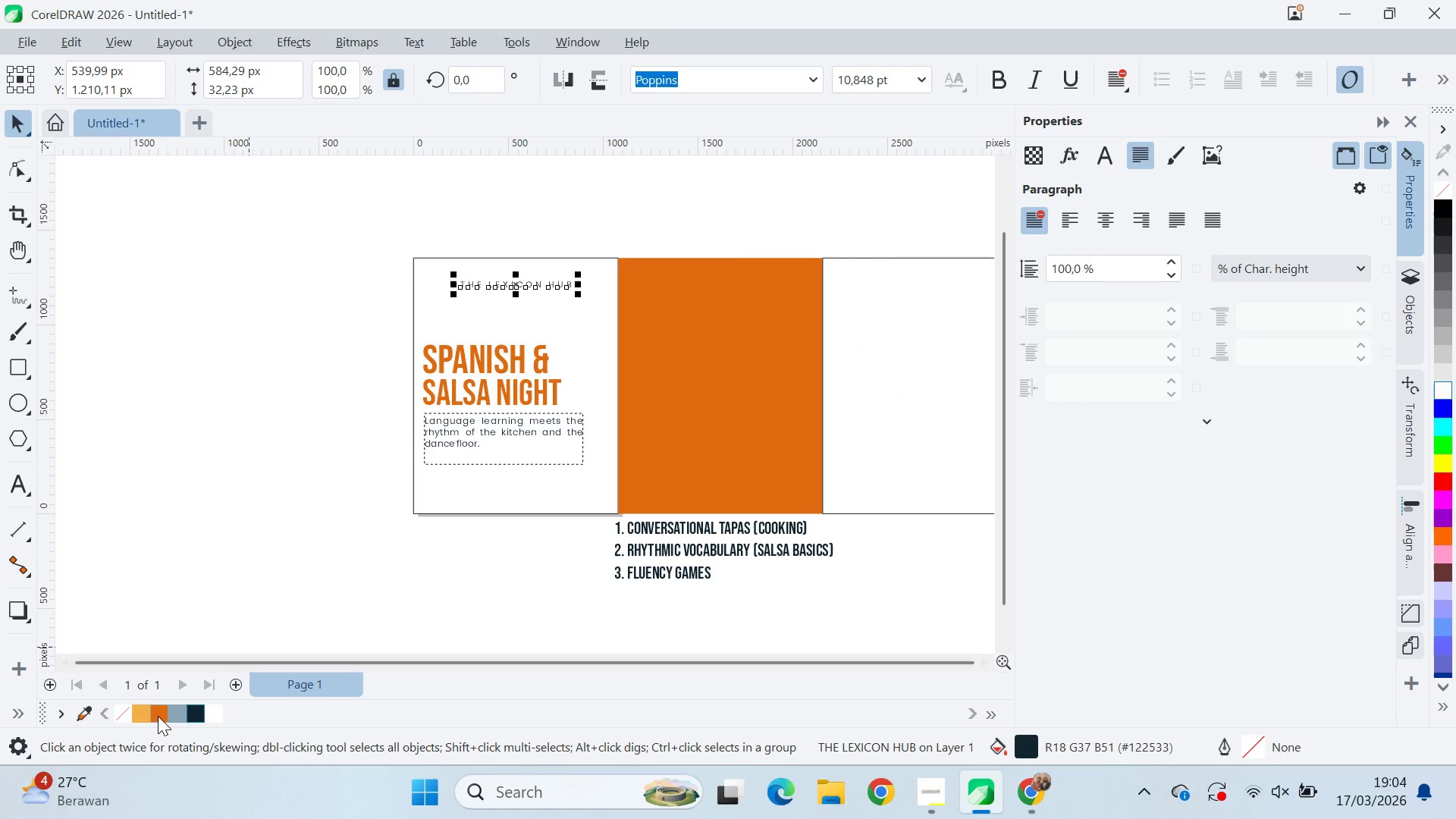 
left_click([159, 715])
 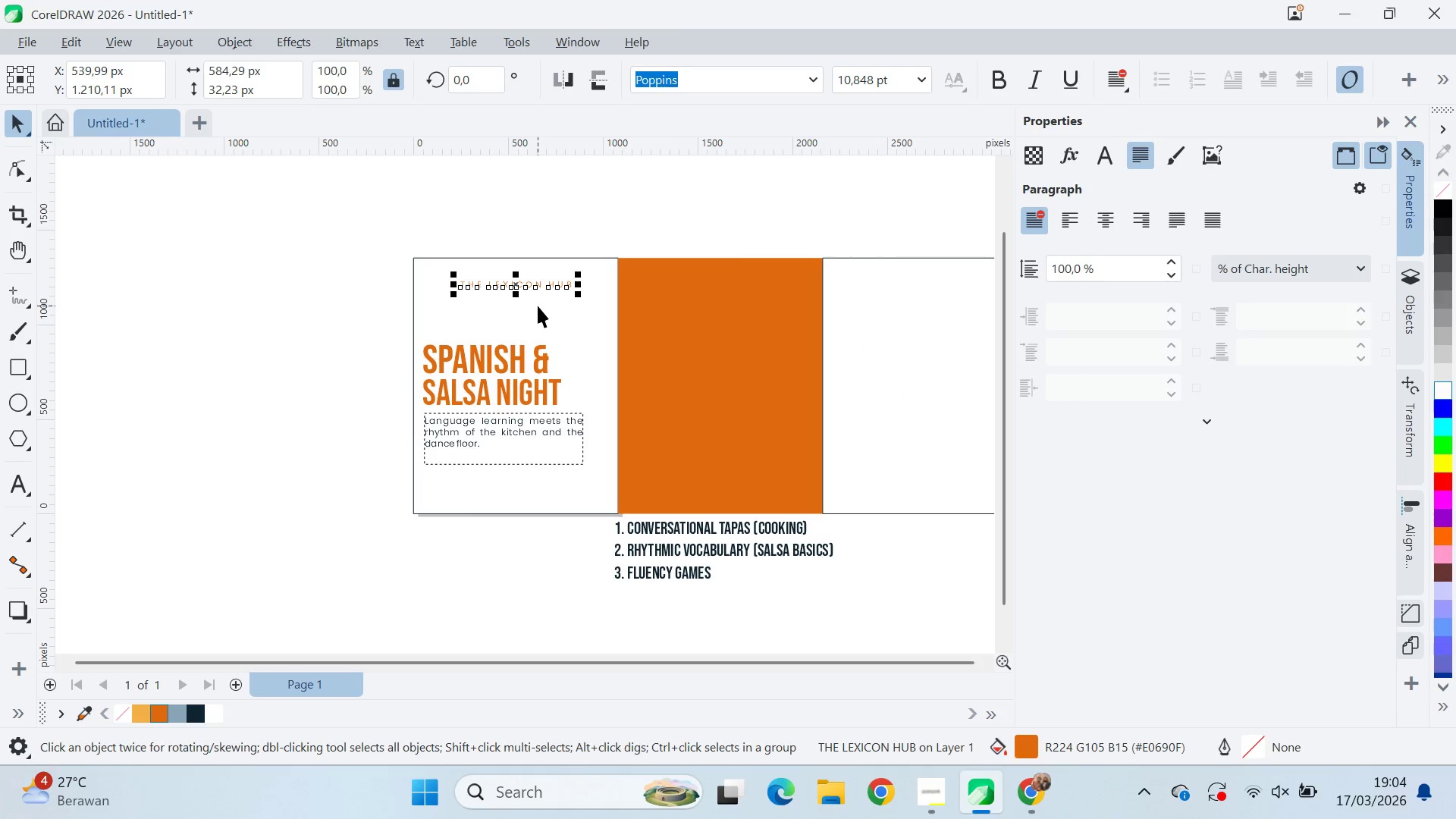 
key(Control+Z)
 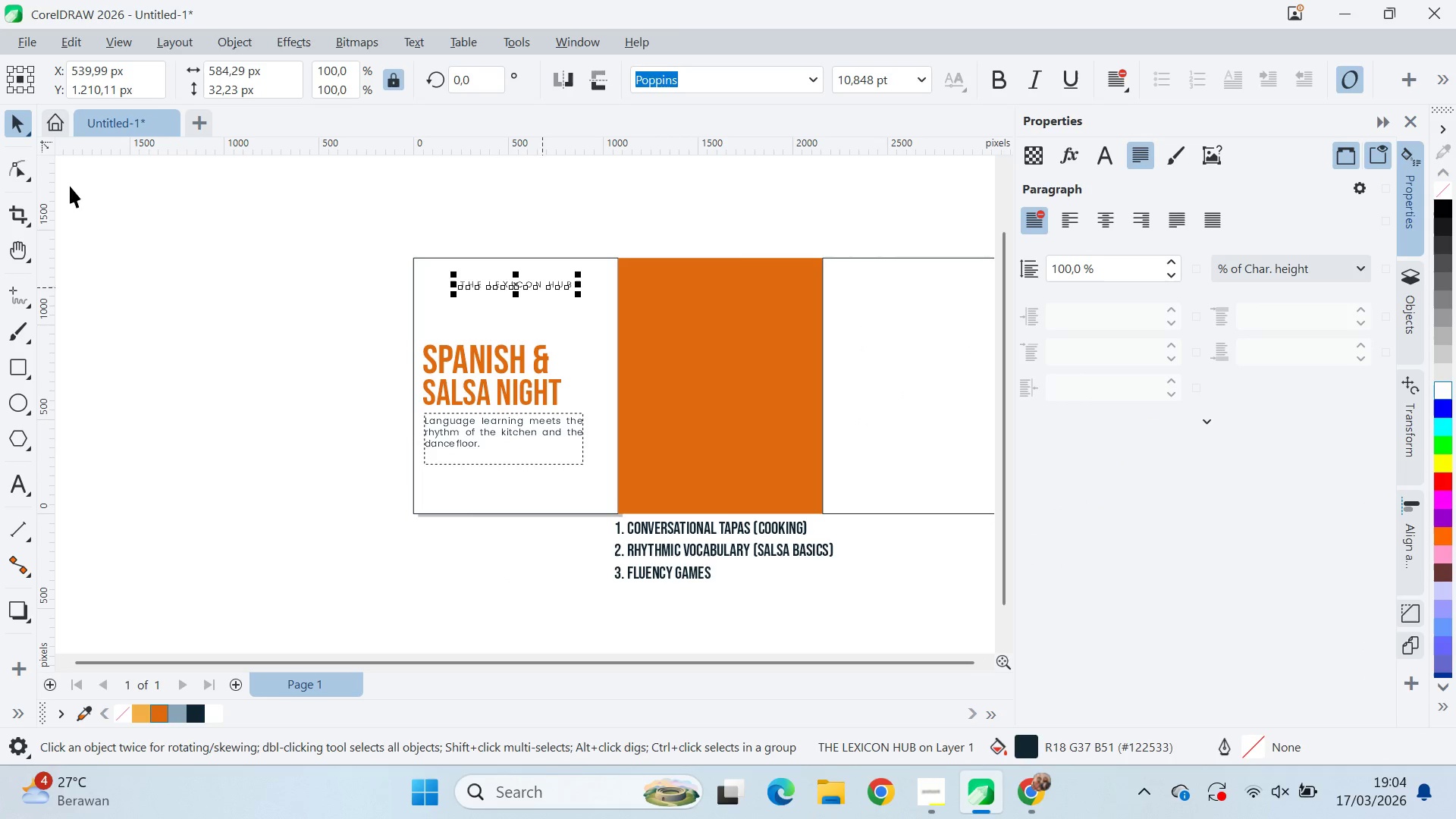 
type(avc)
 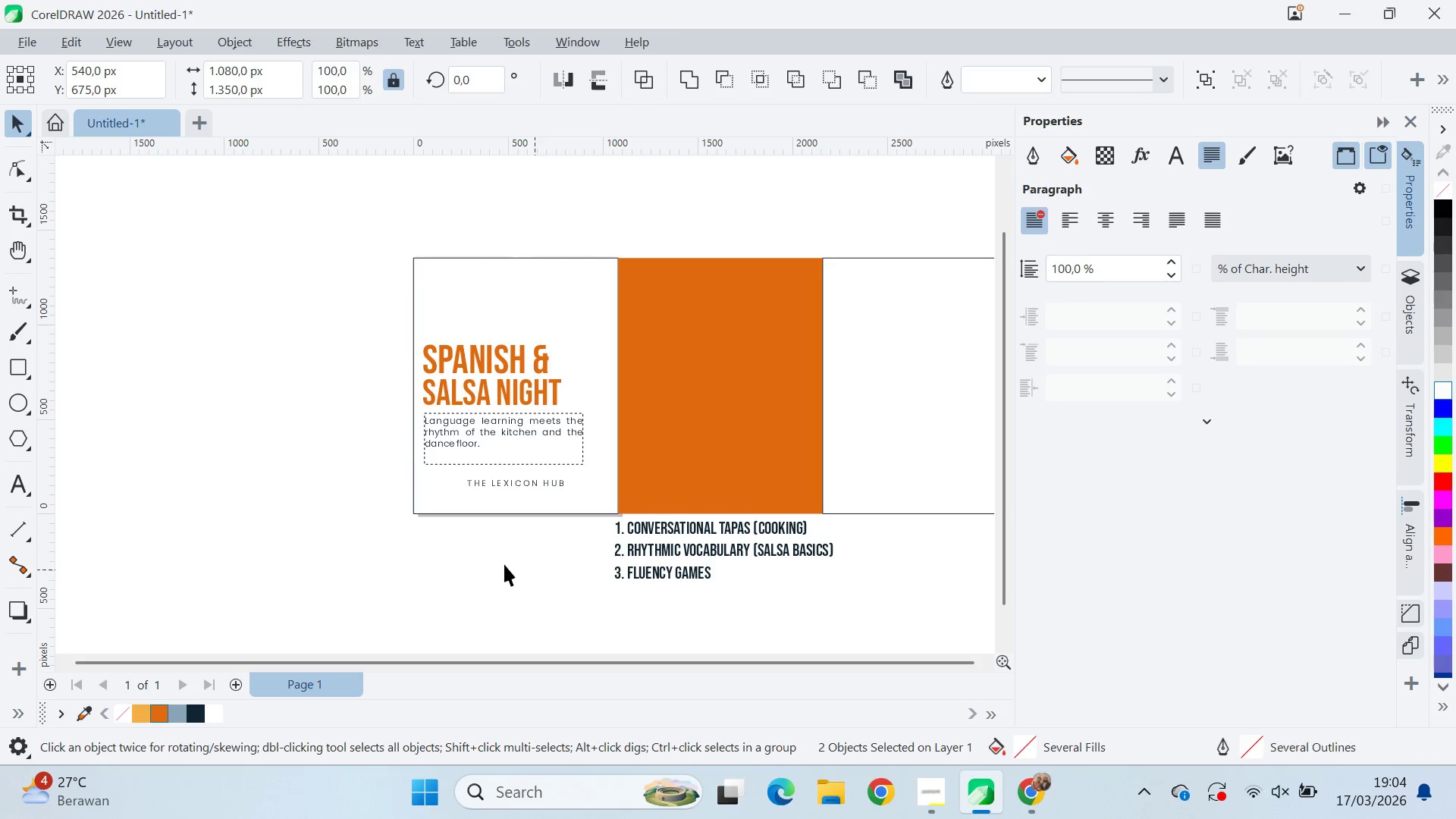 
left_click_drag(start_coordinate=[581, 299], to_coordinate=[552, 310])
 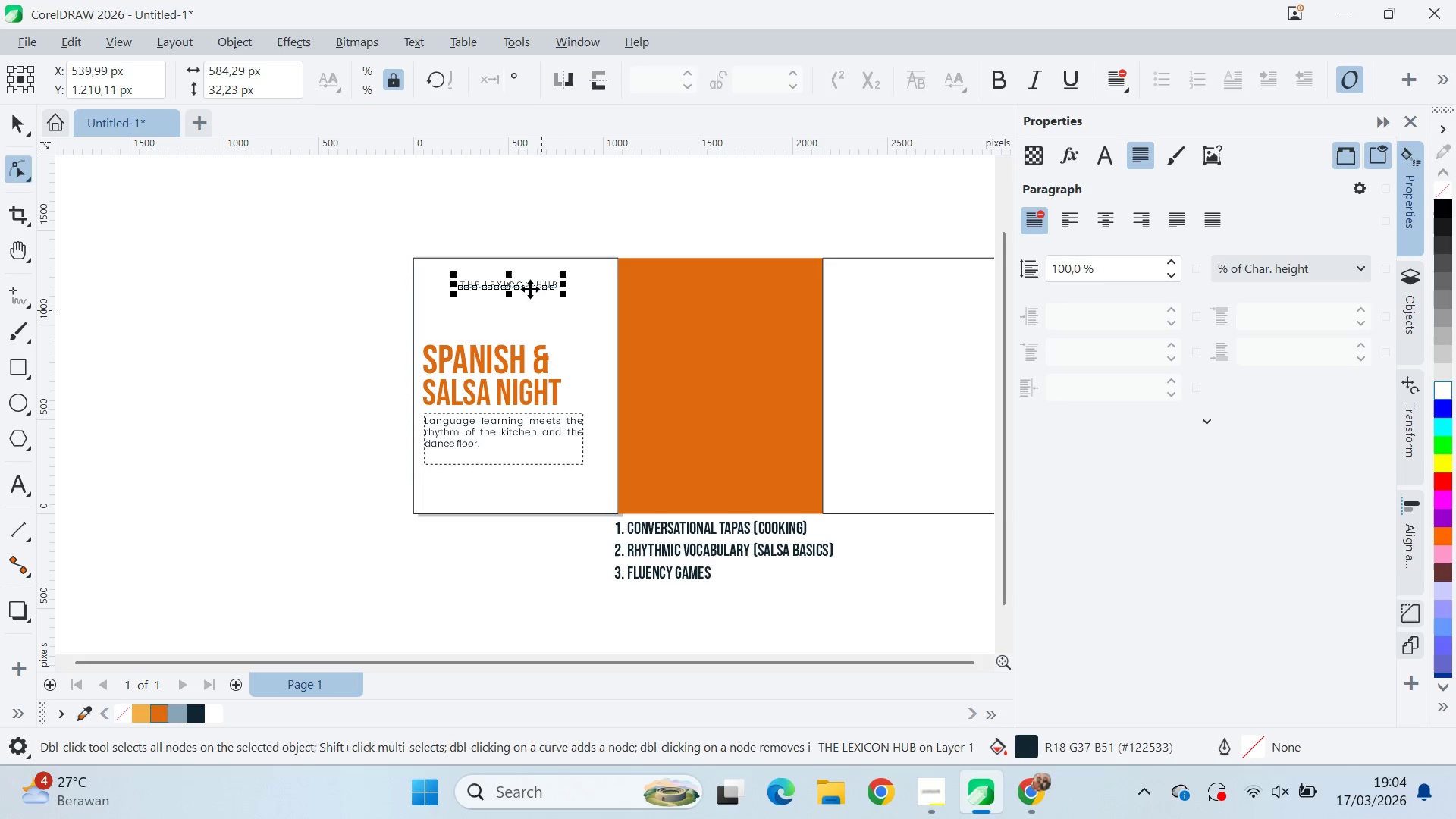 
left_click_drag(start_coordinate=[532, 287], to_coordinate=[526, 486])
 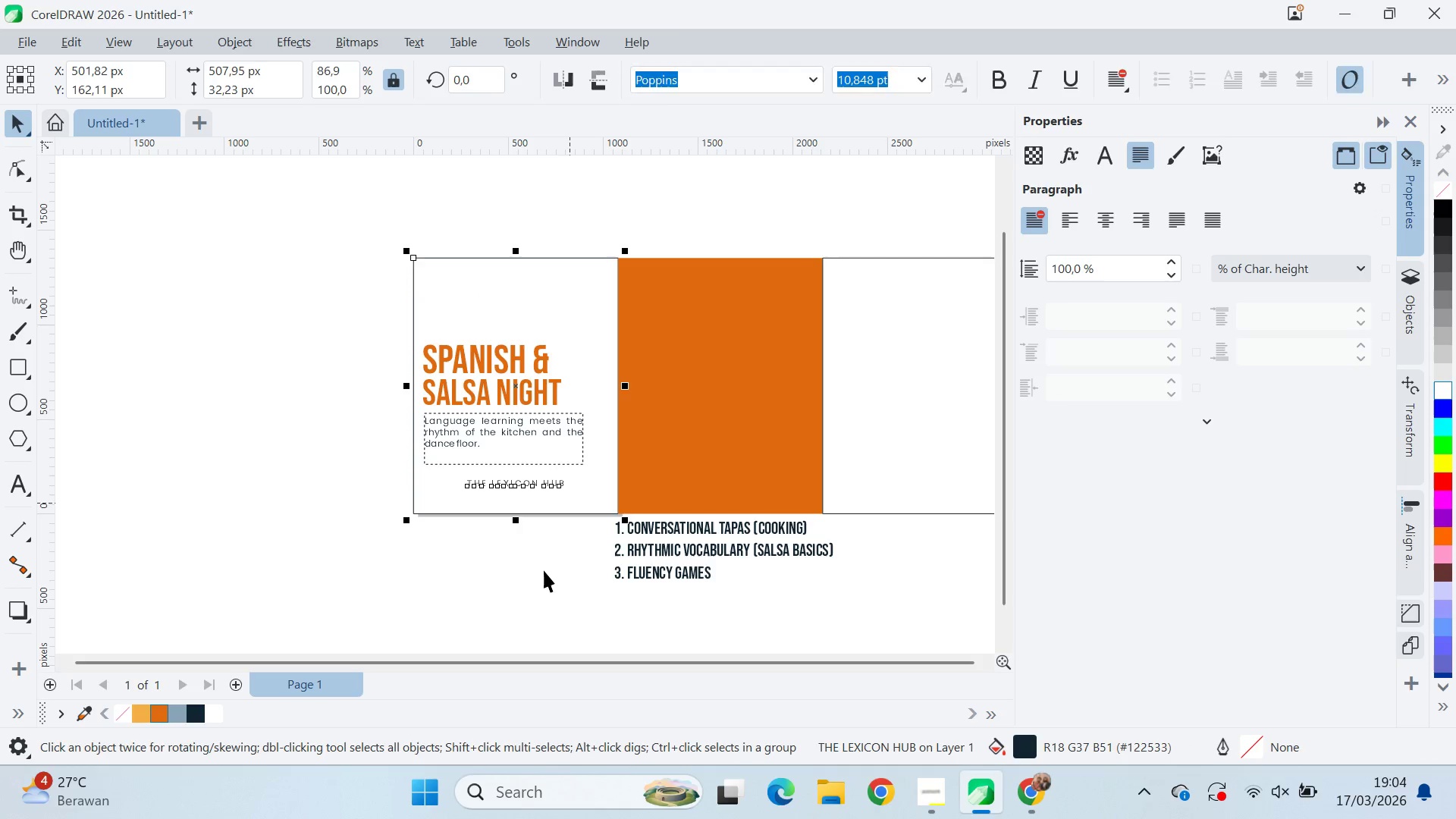 
left_click([532, 510])
 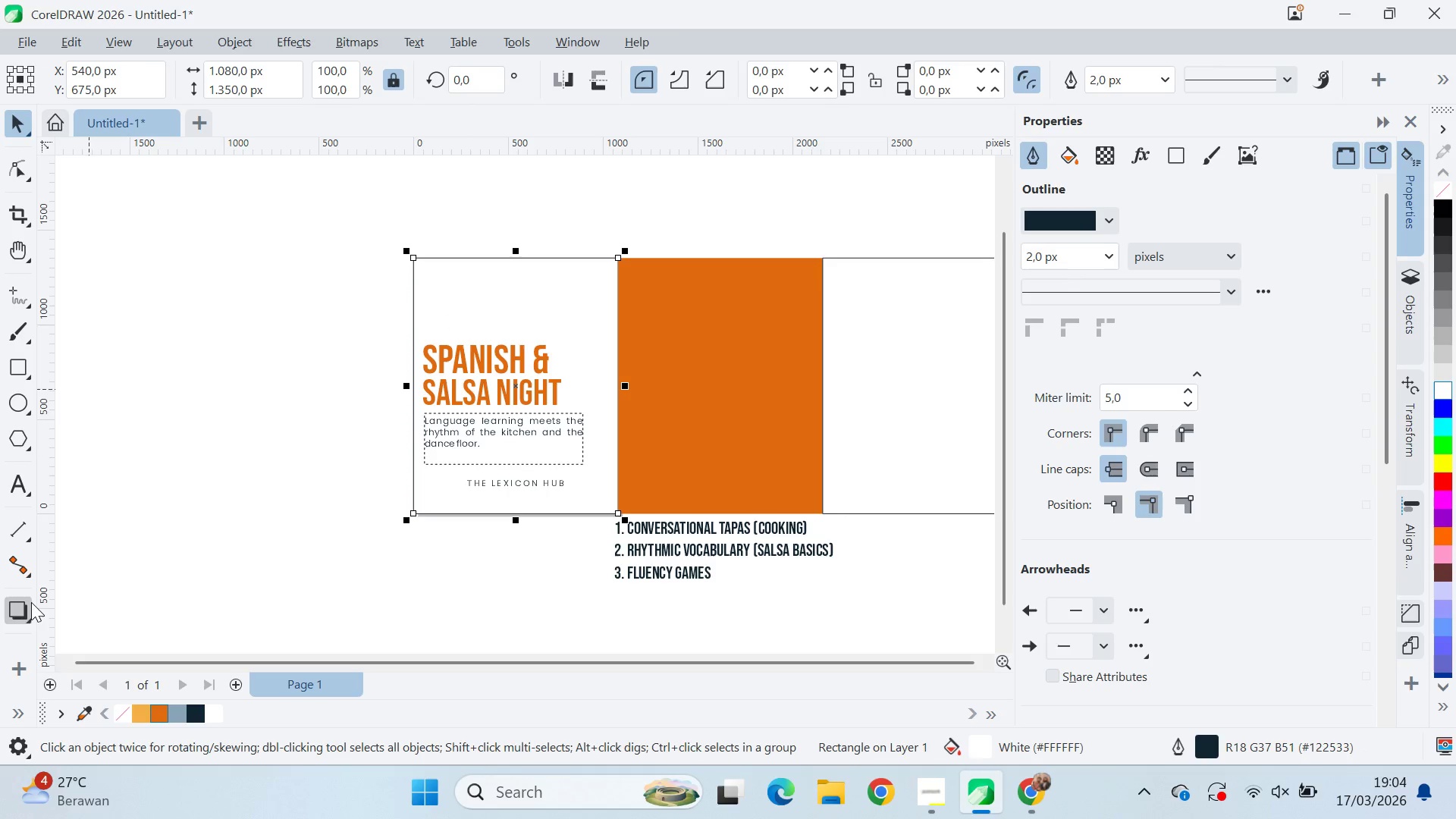 
hold_key(key=ShiftLeft, duration=1.5)
left_click_drag(start_coordinate=[629, 254], to_coordinate=[692, 269])
 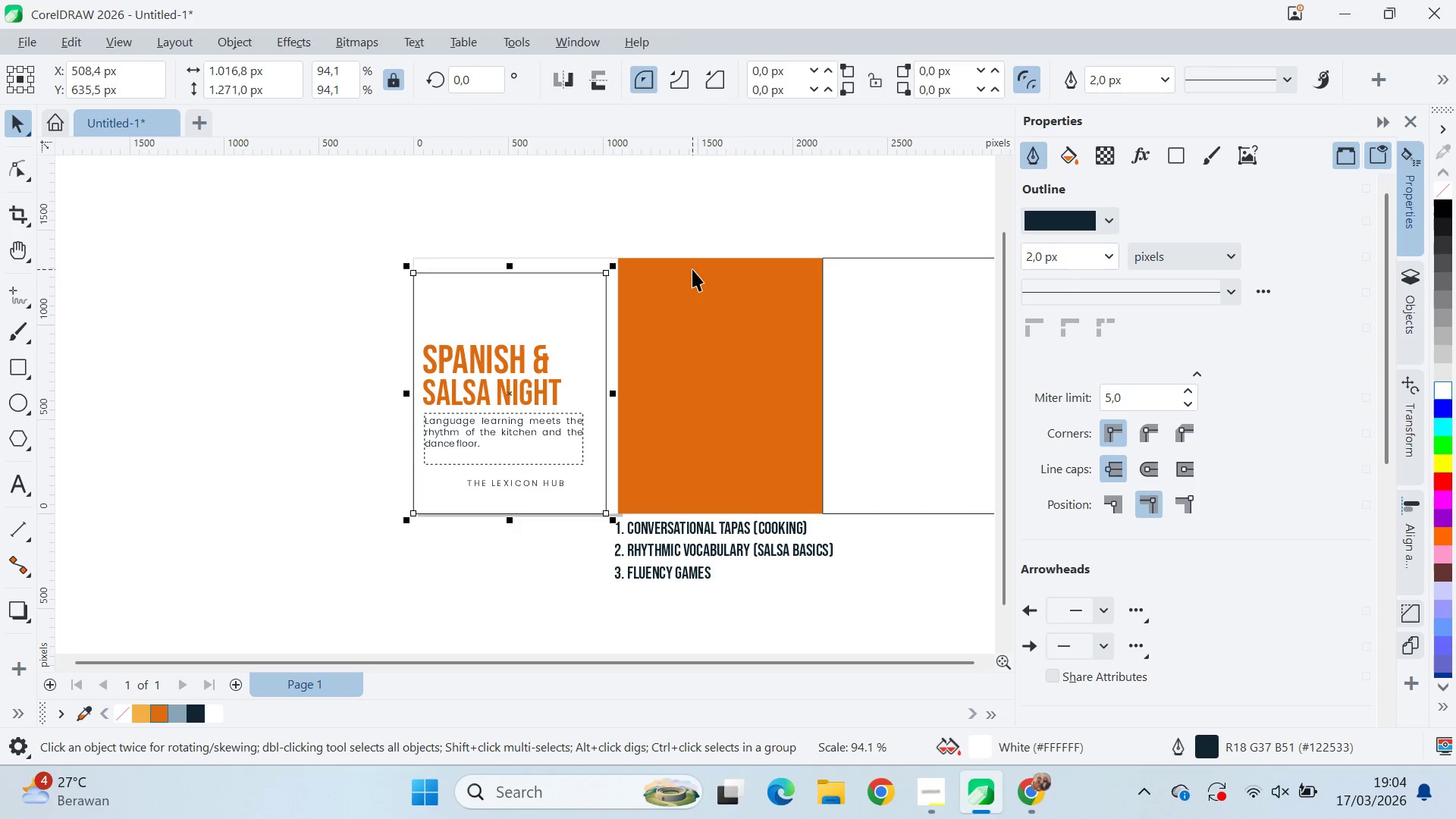 
key(Control+ControlLeft)
 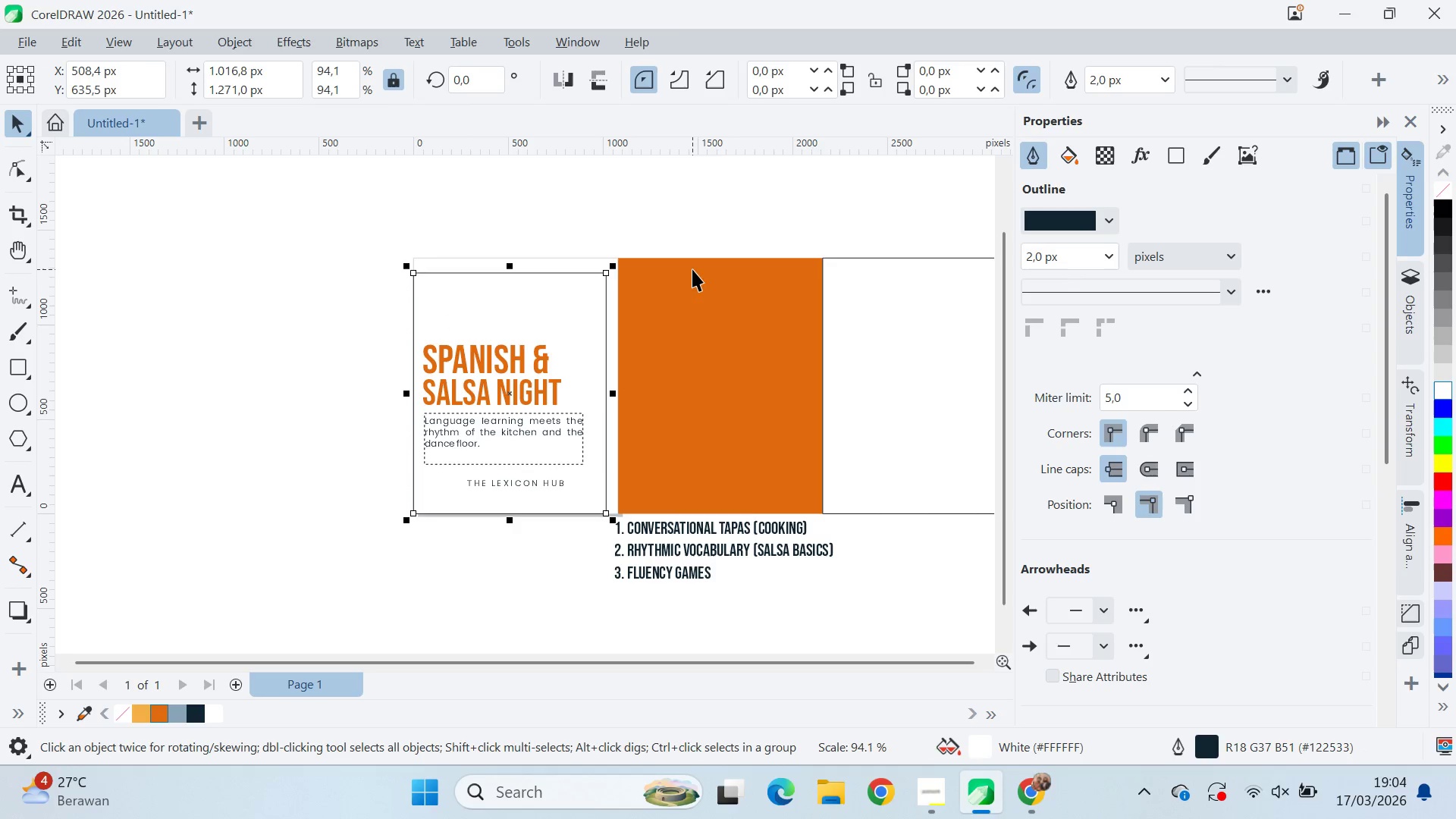 
key(Control+Z)
 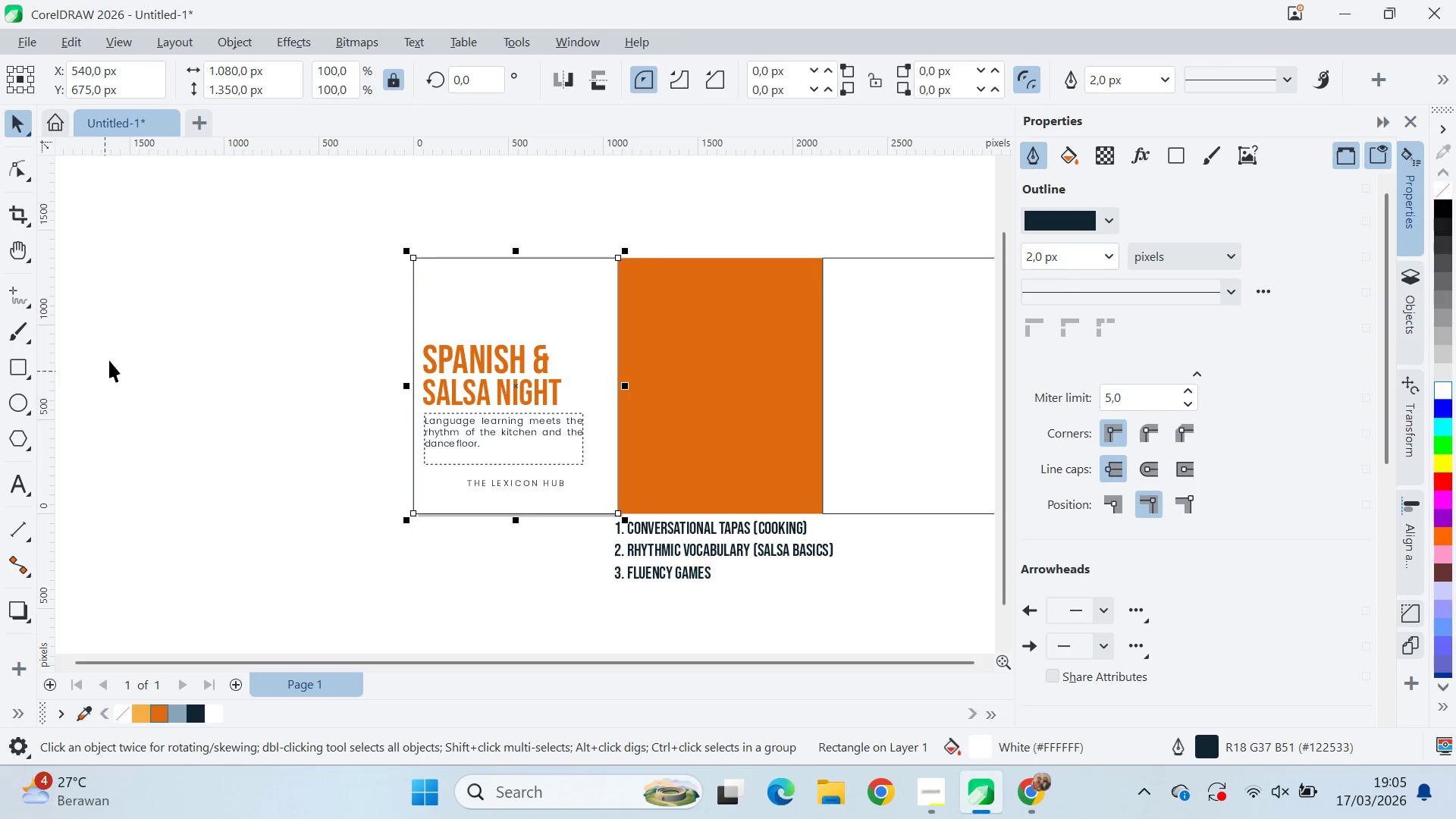 
left_click([191, 372])
 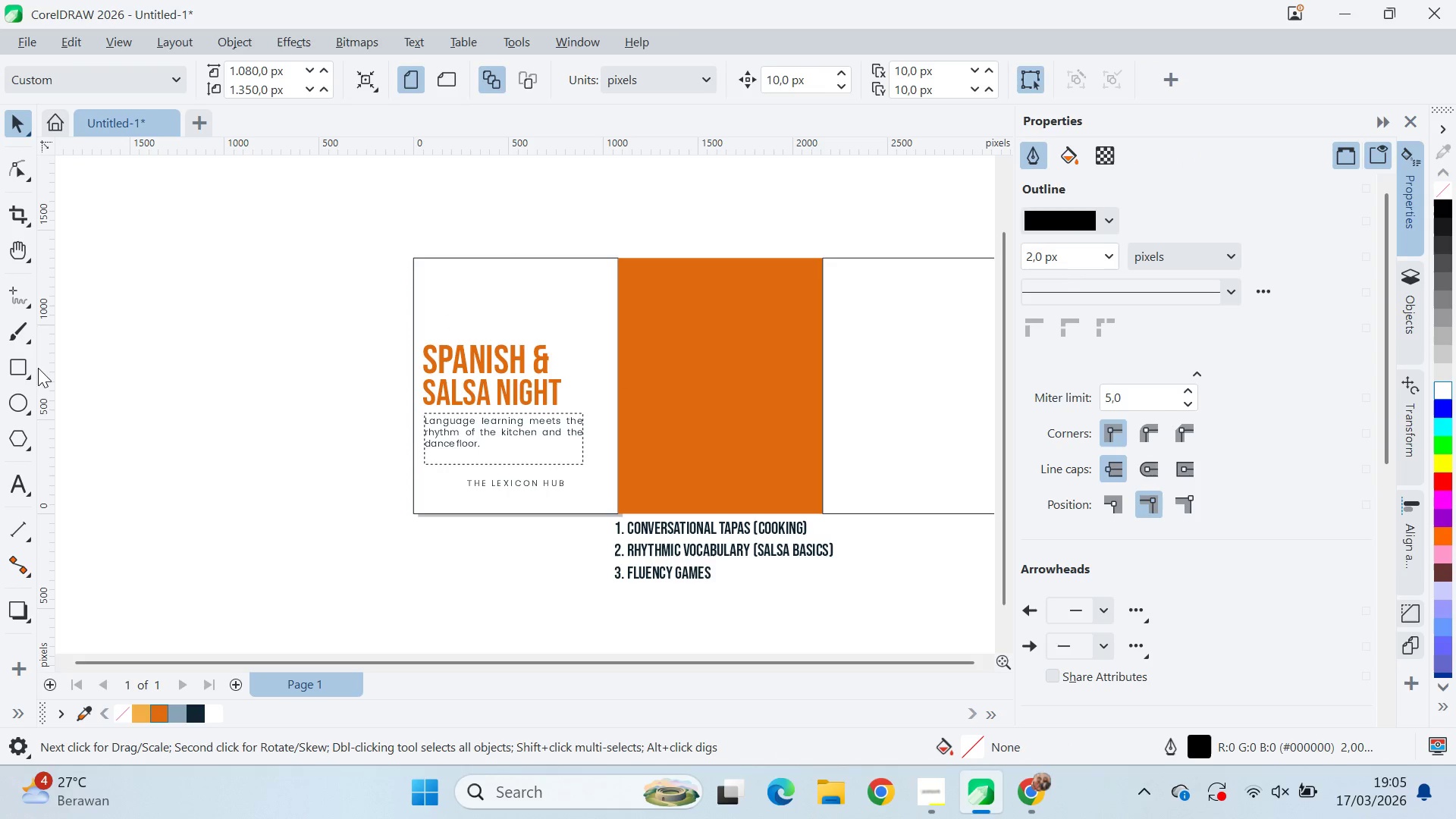 
left_click([25, 359])
 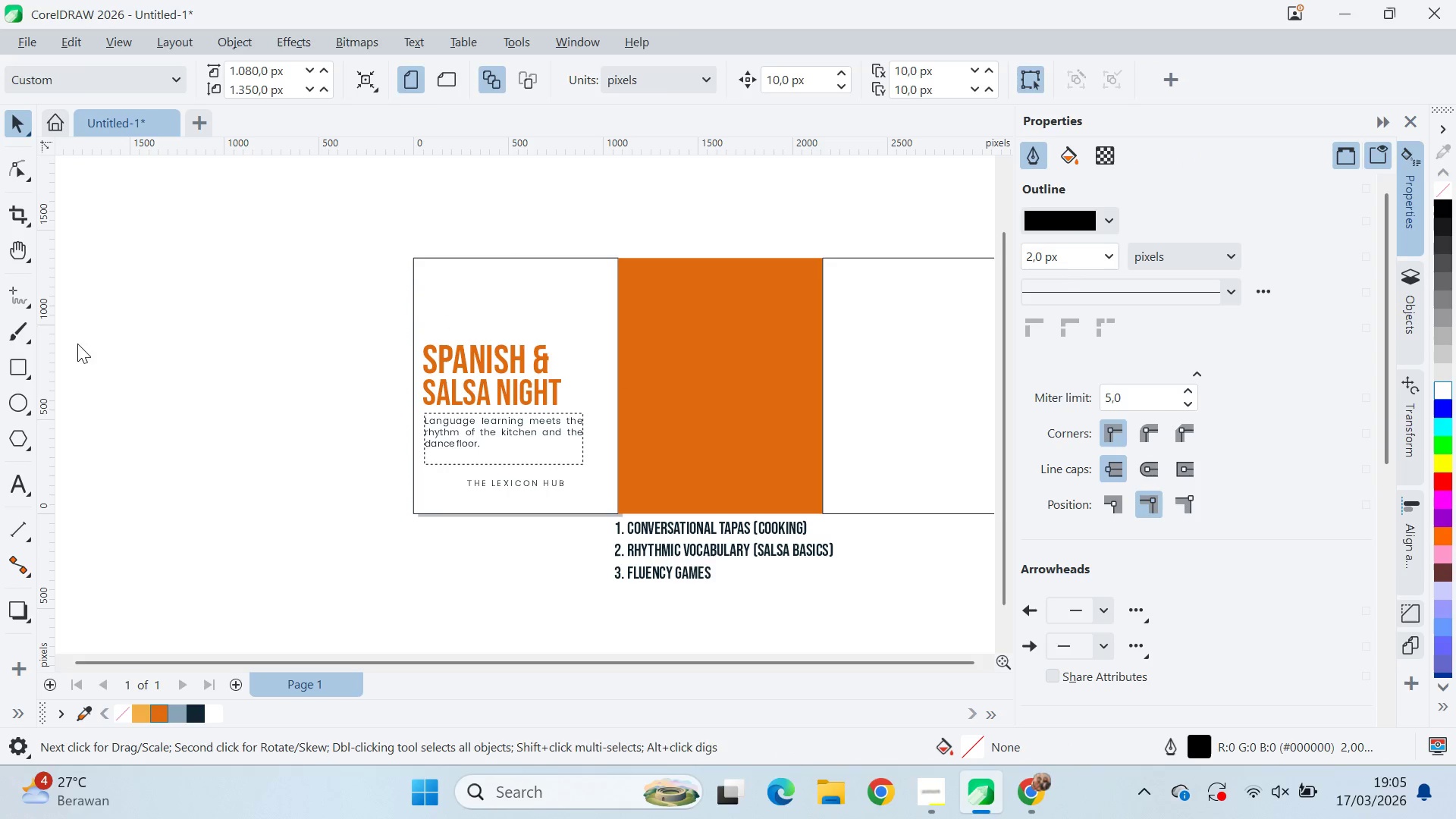 
hold_key(key=ControlLeft, duration=0.39)
left_click_drag(start_coordinate=[204, 318], to_coordinate=[249, 353])
 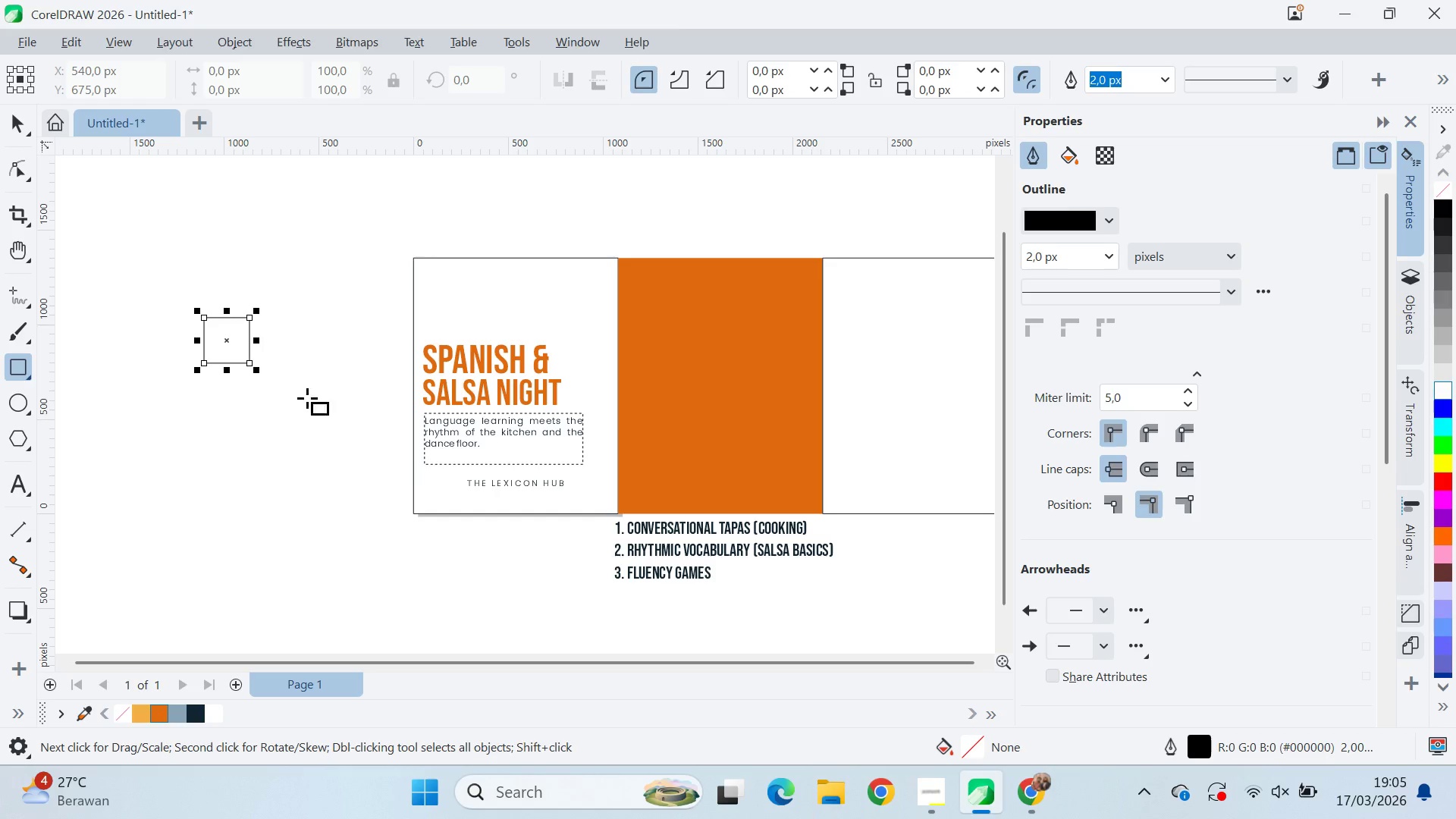 
key(V)
 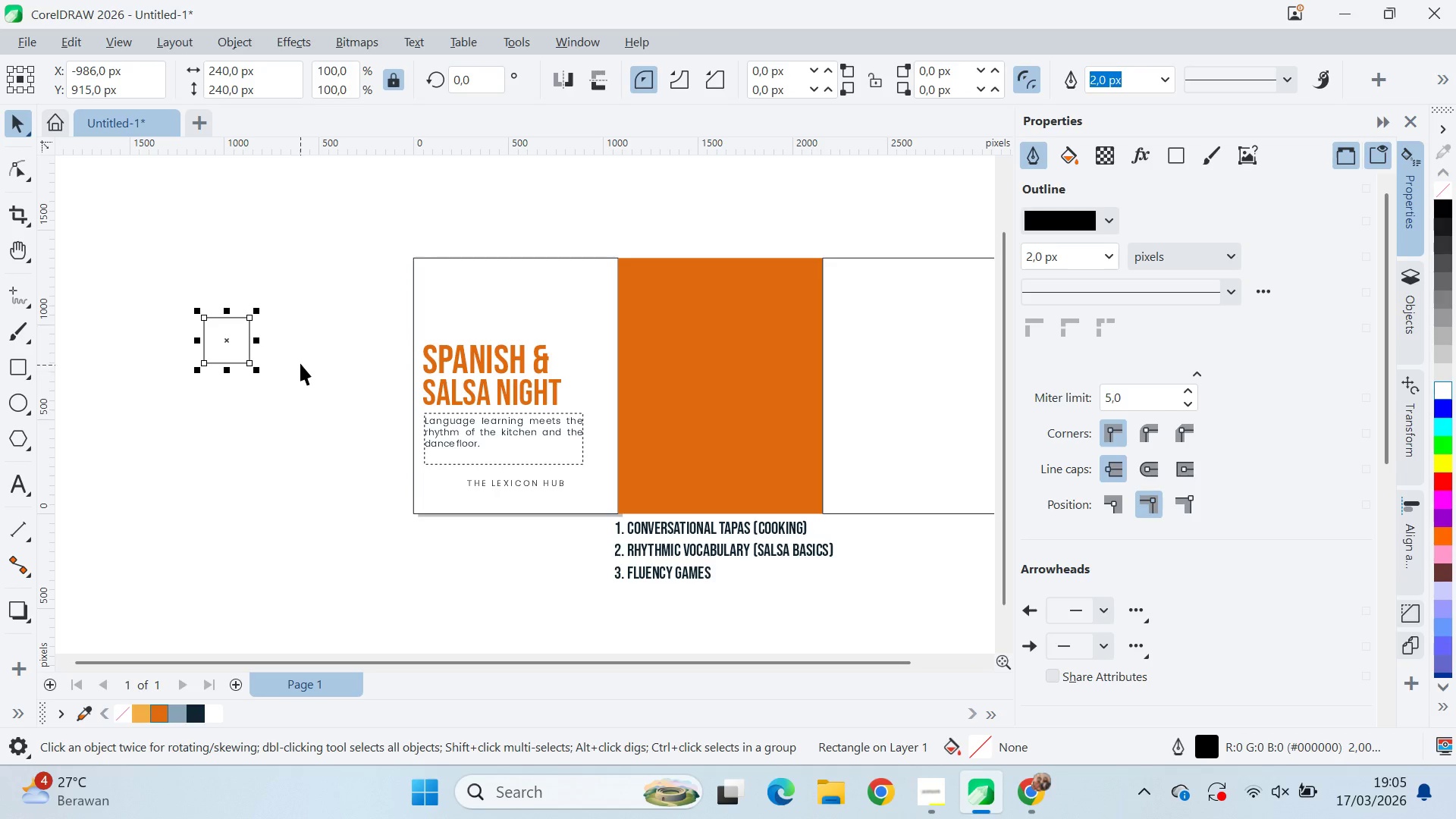 
left_click([304, 361])
 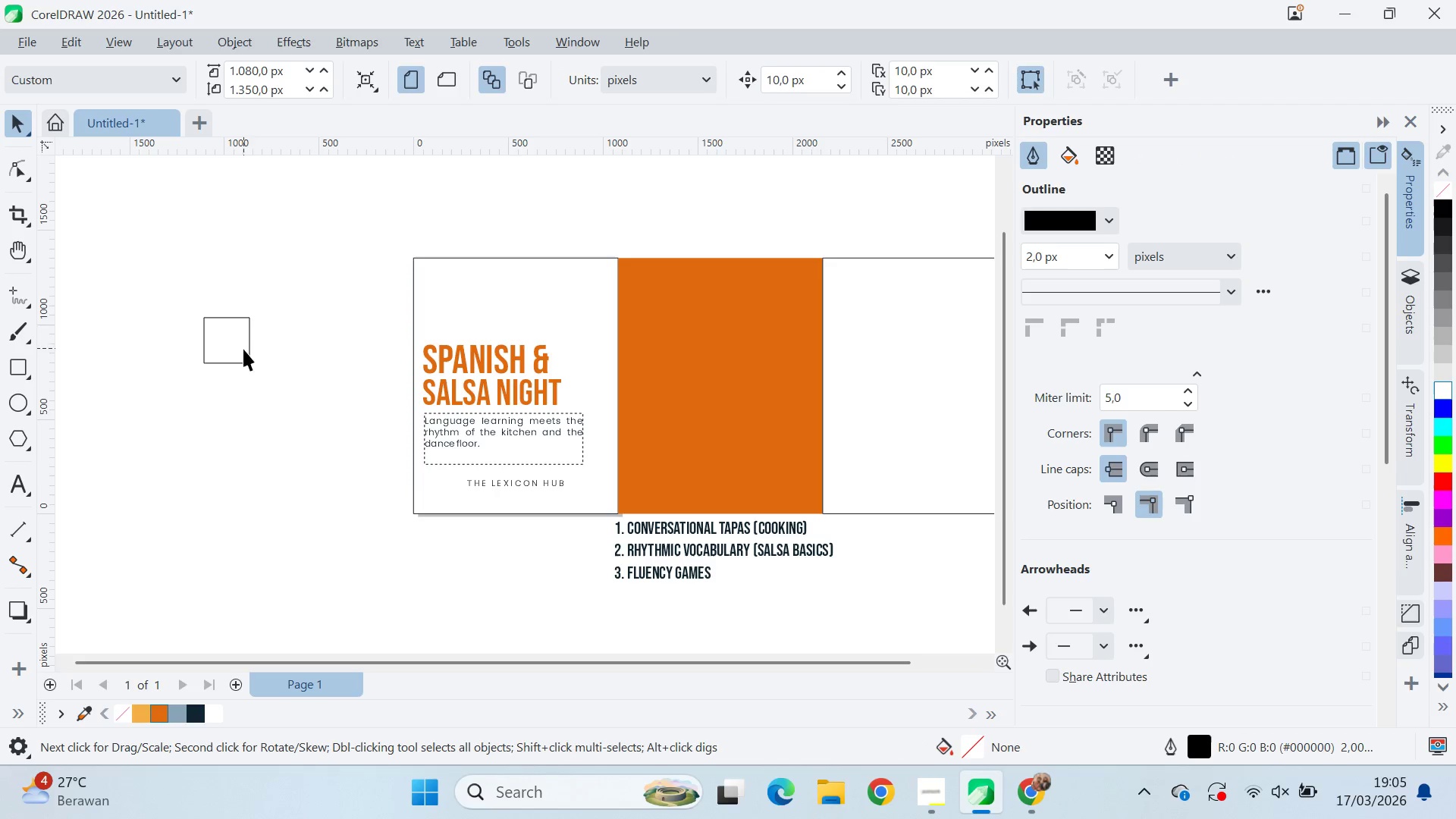 
left_click([521, 391])
 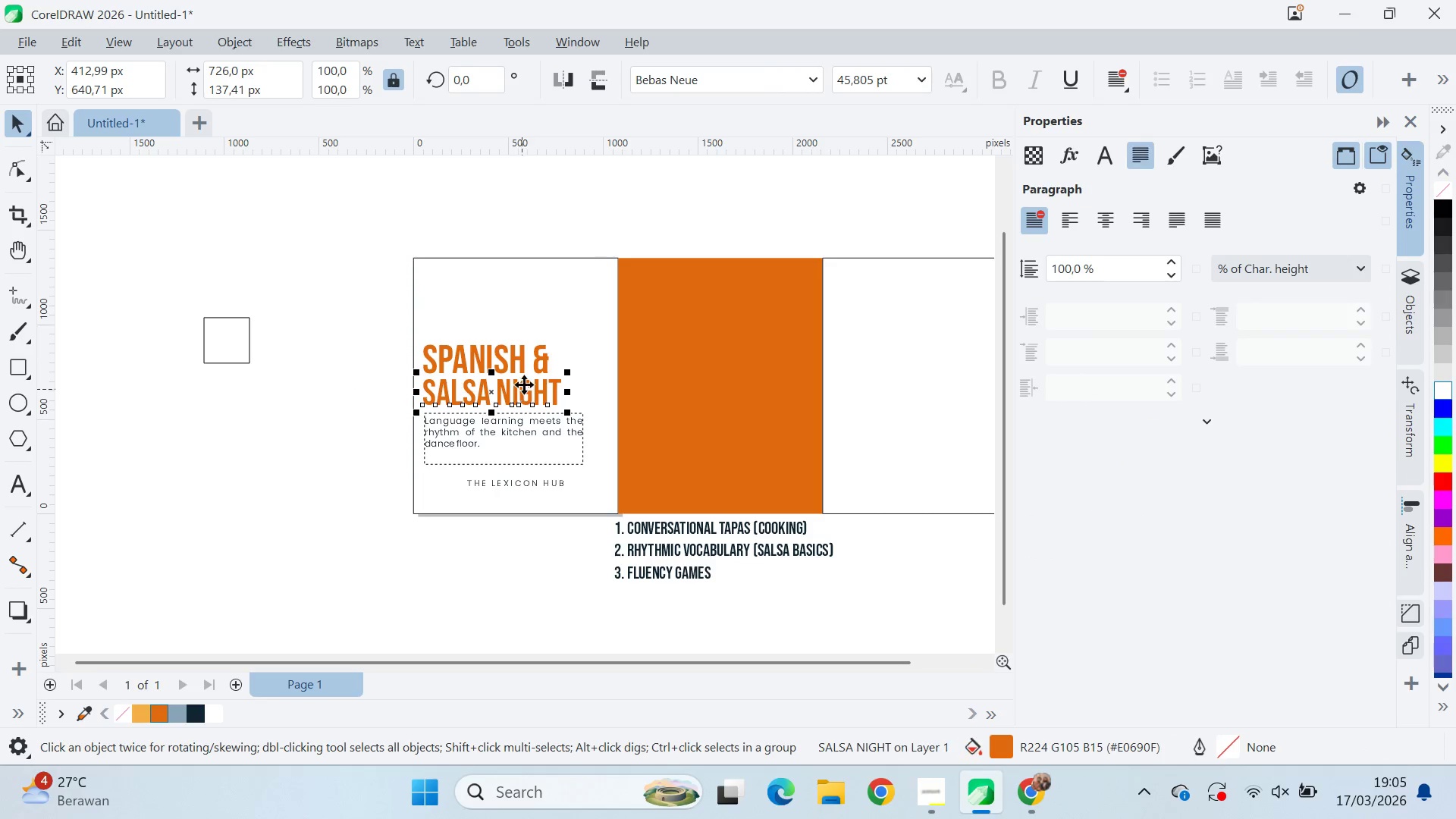 
key(Alt+AltLeft)
 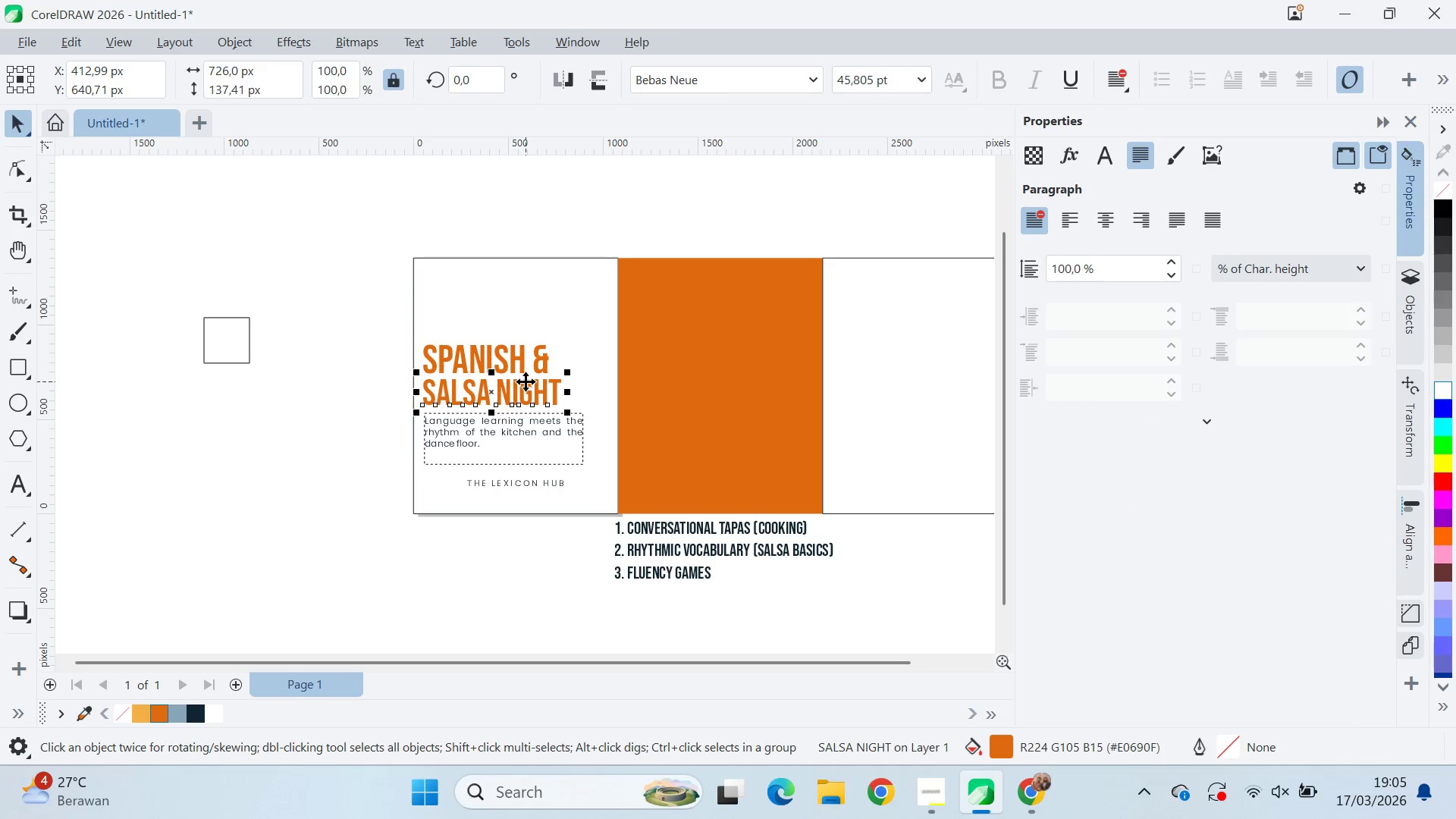 
key(Alt+Tab)
 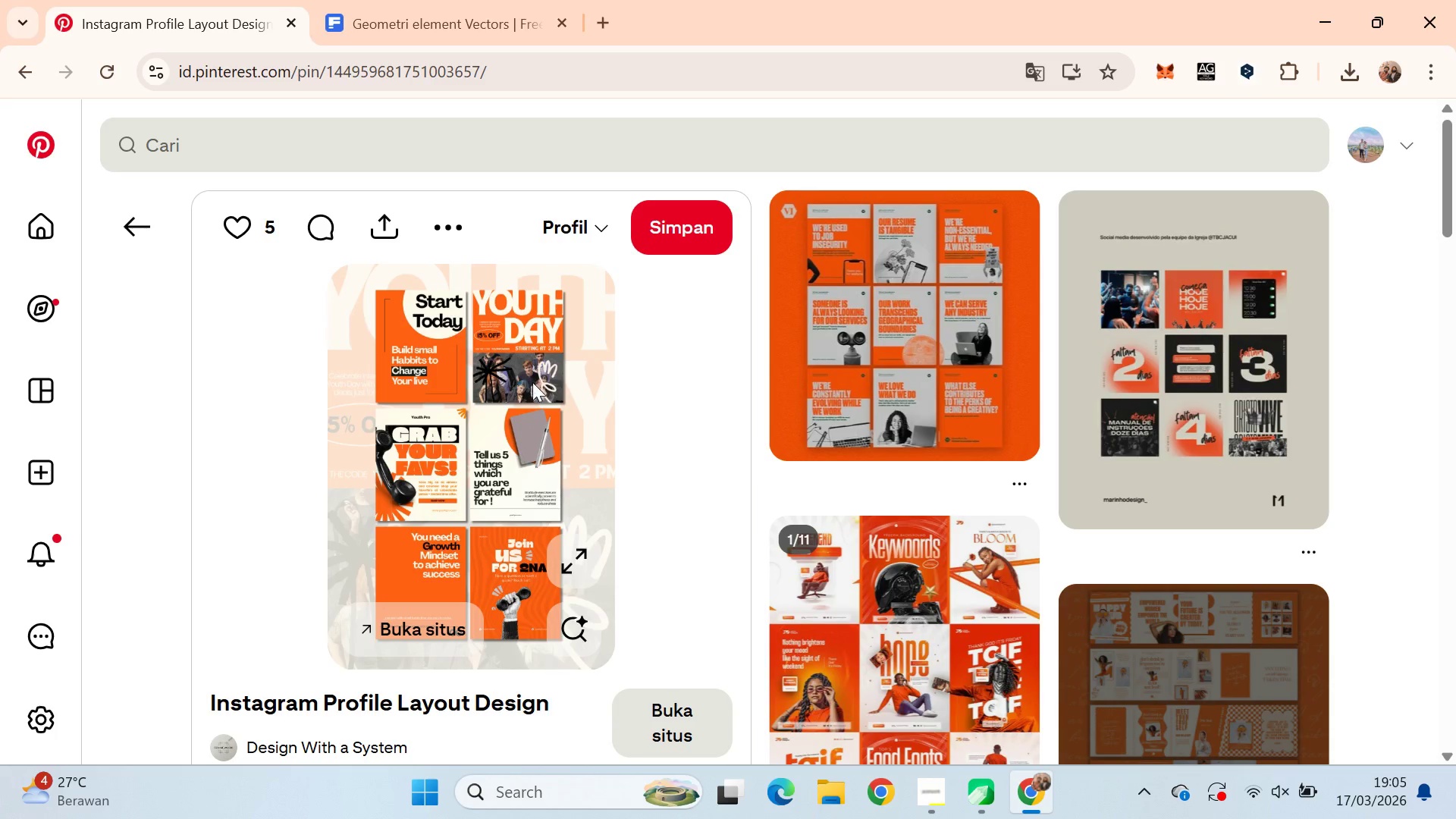 
scroll: coordinate [578, 386], scroll_direction: down, amount: 7.0
 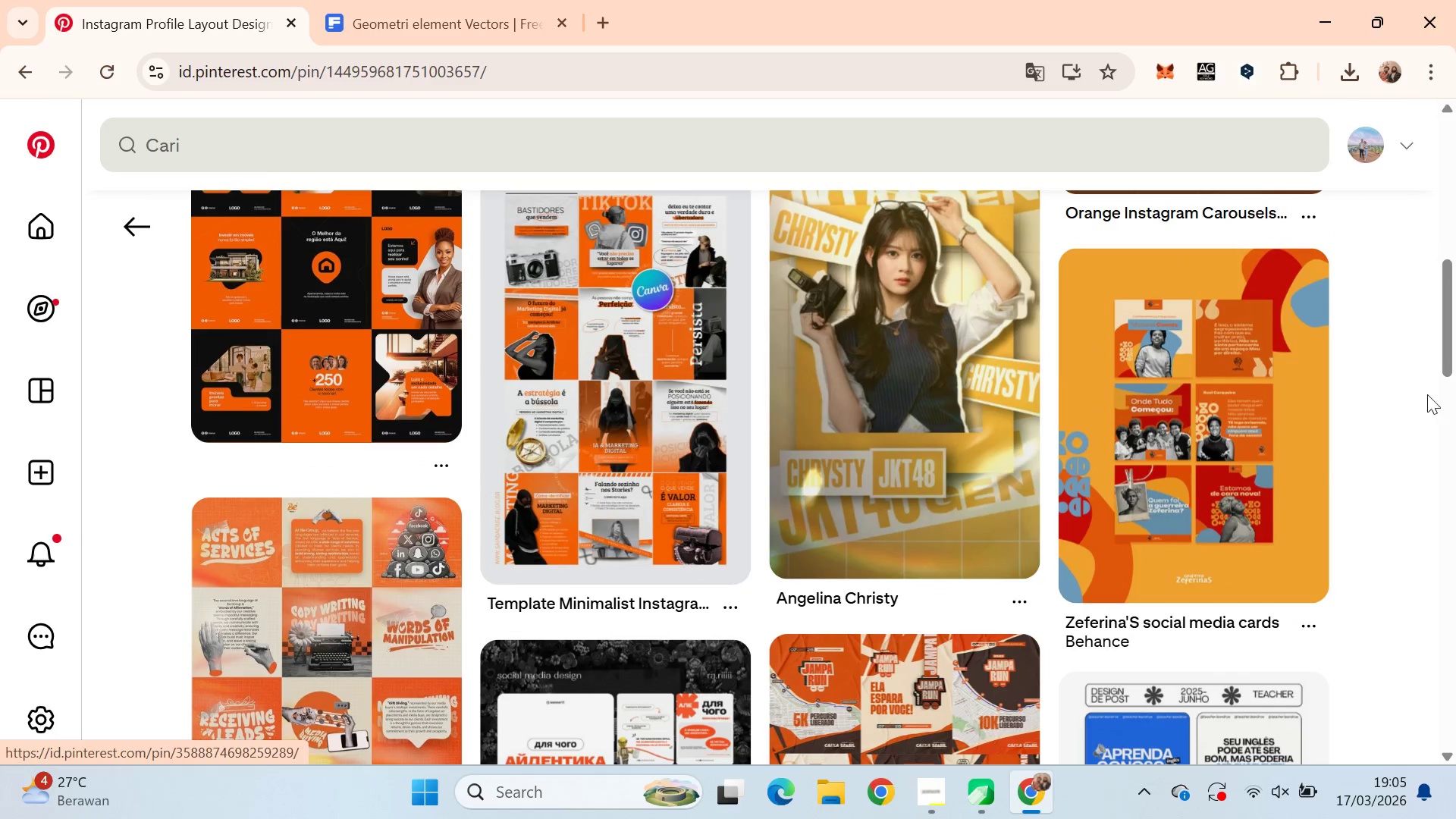 
left_click_drag(start_coordinate=[1455, 347], to_coordinate=[1445, 328])
 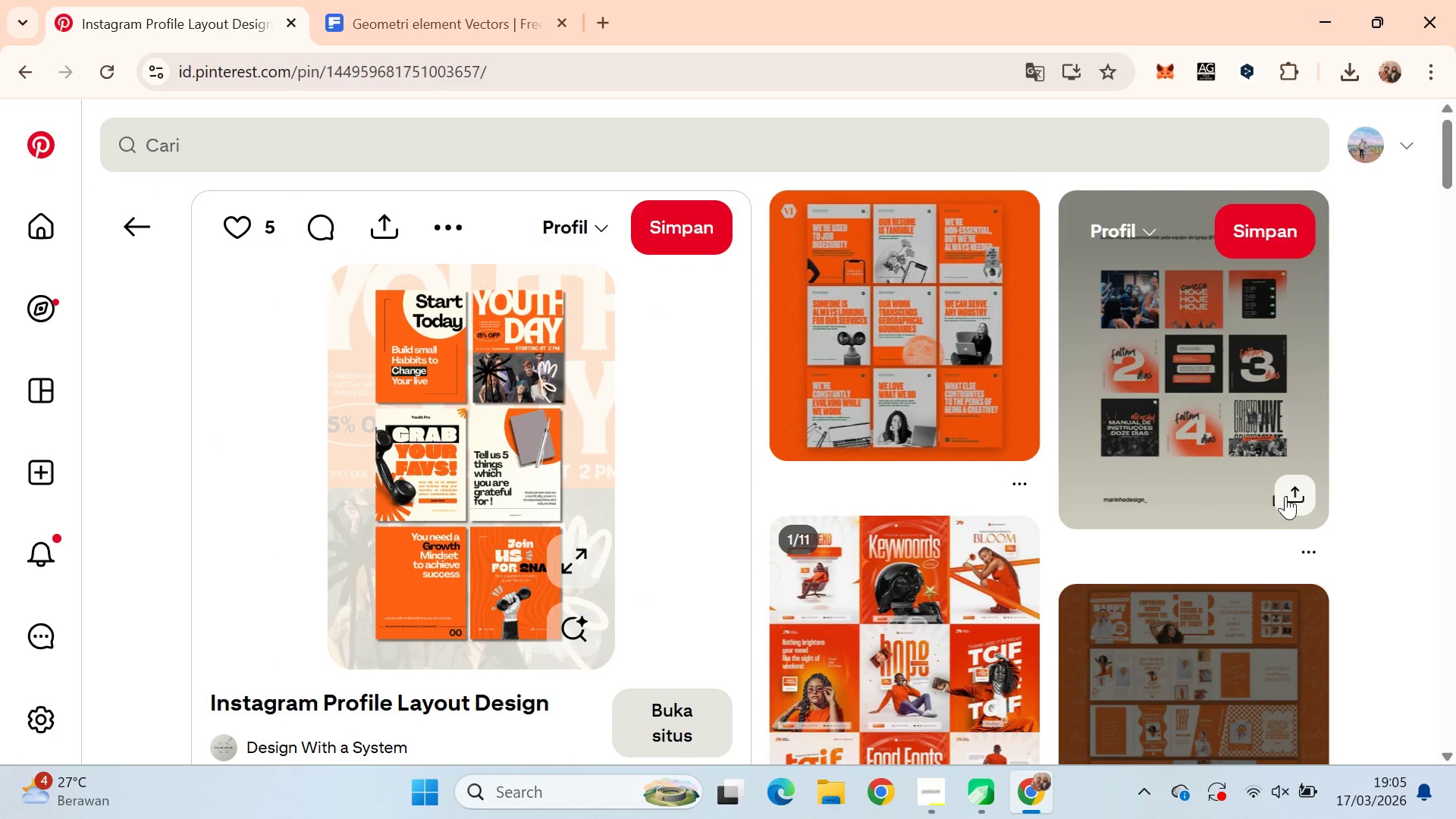 
left_click_drag(start_coordinate=[1449, 162], to_coordinate=[1454, 602])
 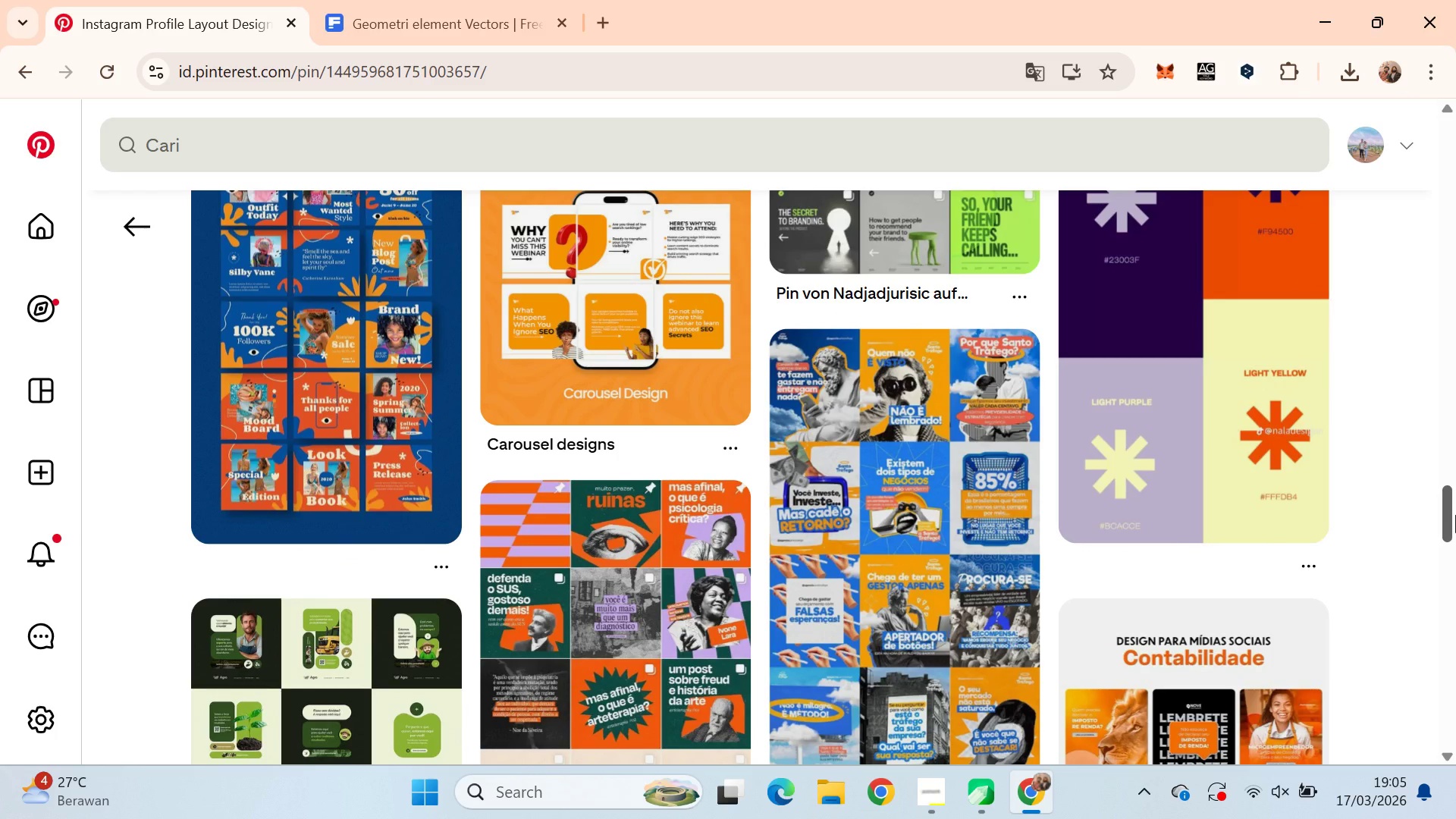 
left_click_drag(start_coordinate=[1455, 515], to_coordinate=[1455, 613])
 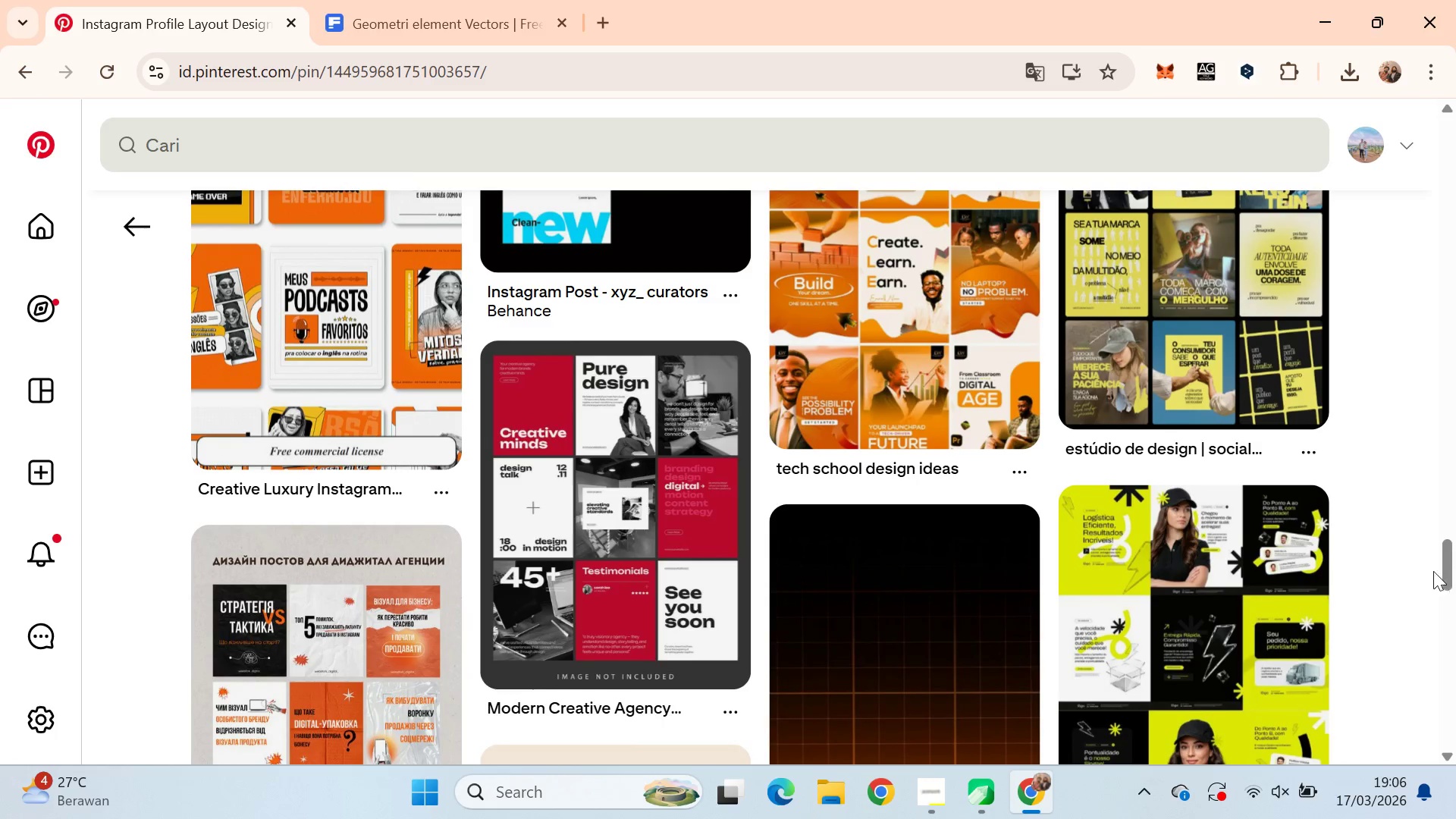 
scroll: coordinate [1426, 562], scroll_direction: down, amount: 6.0
 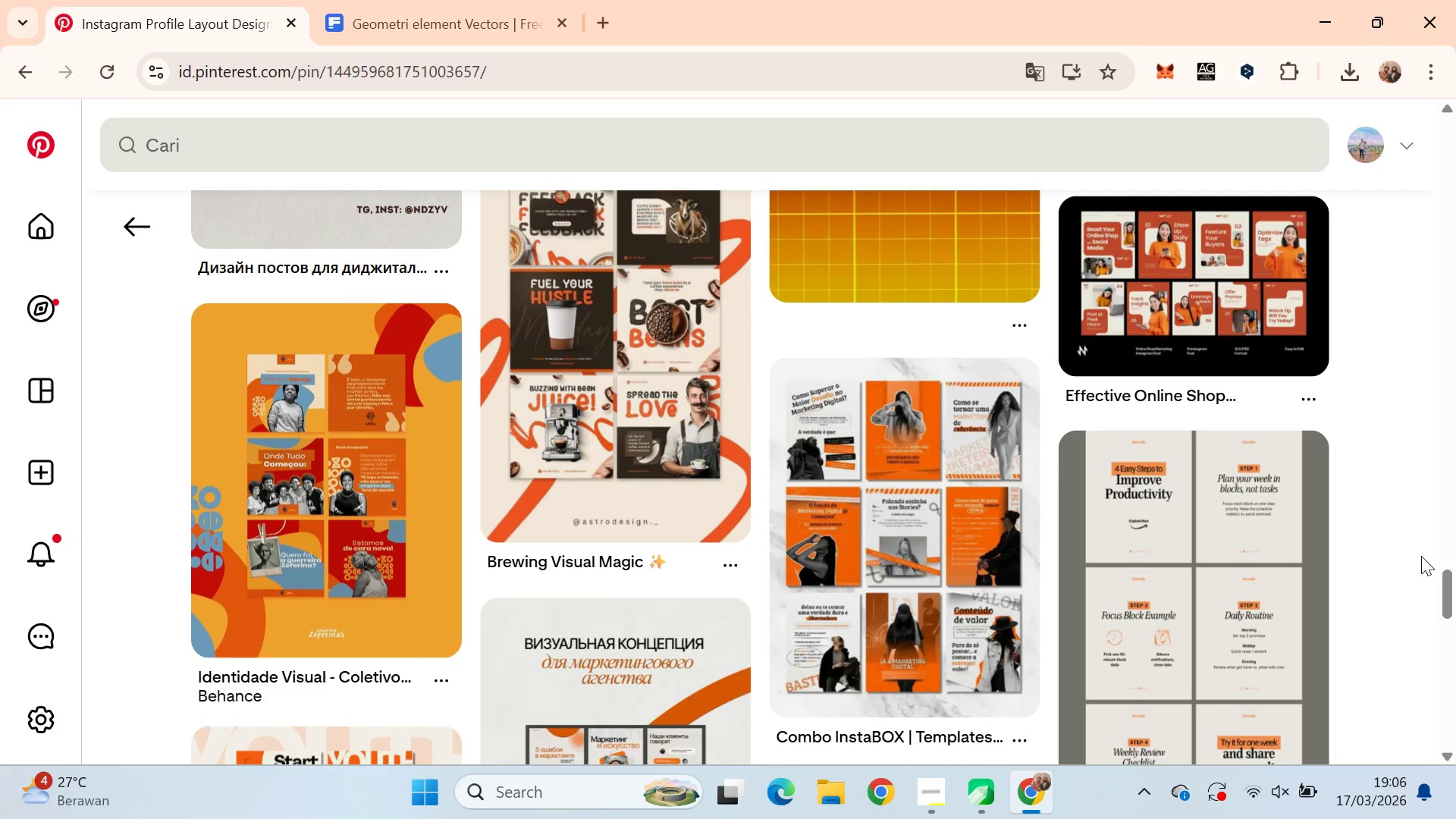 
wait(9.51)
 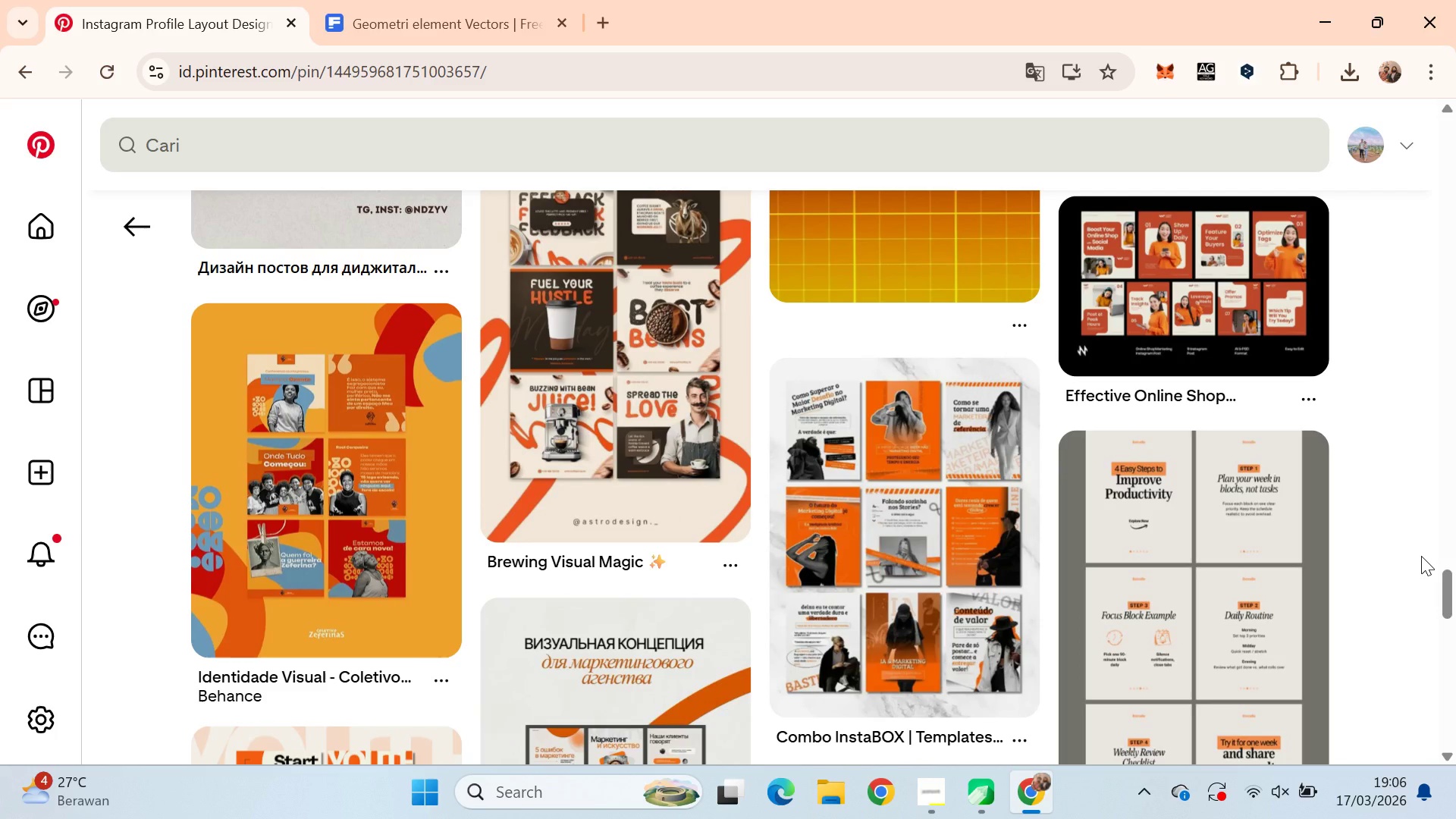 
scroll: coordinate [1428, 535], scroll_direction: up, amount: 2.0
 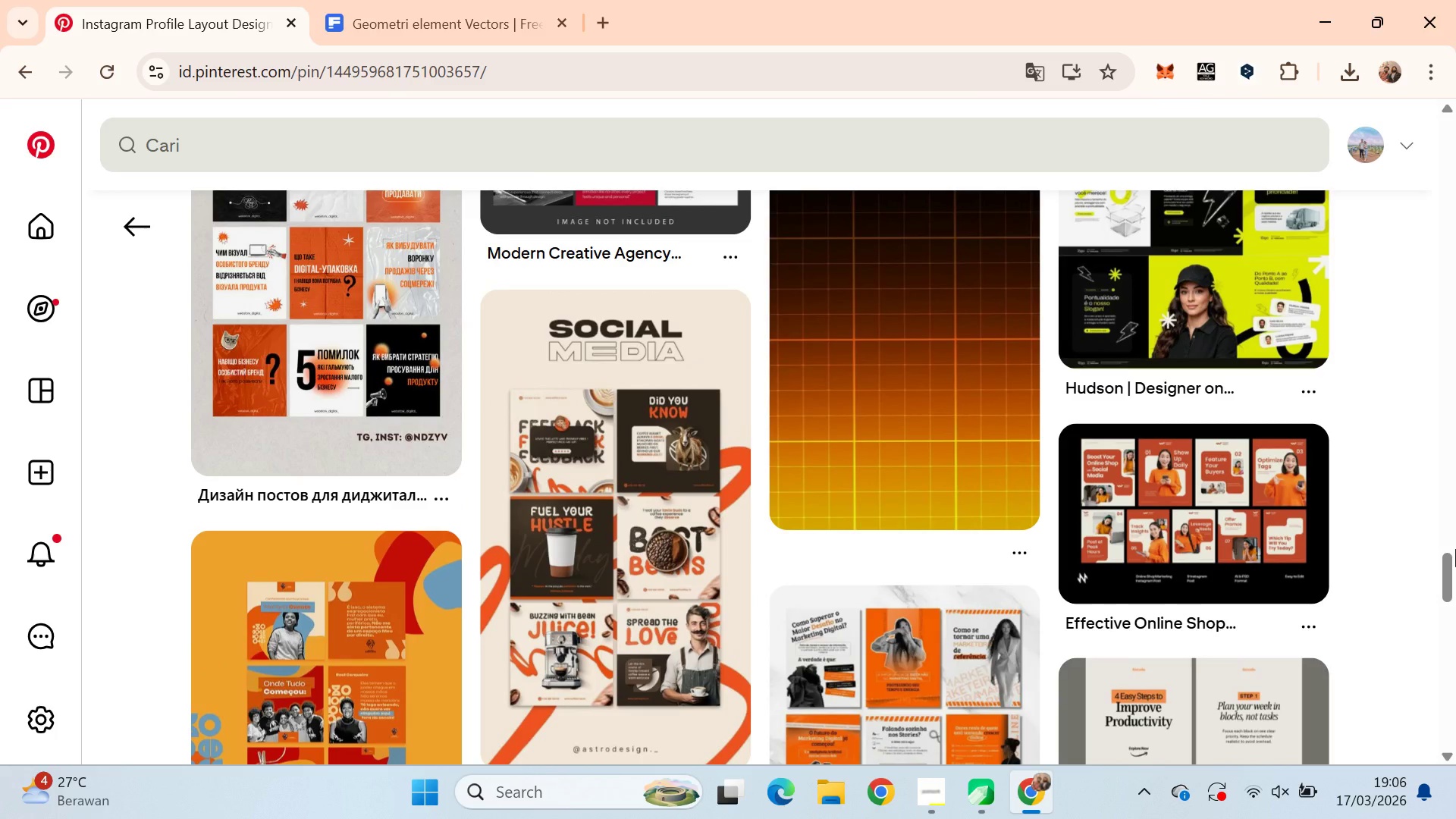 
key(Alt+AltLeft)
 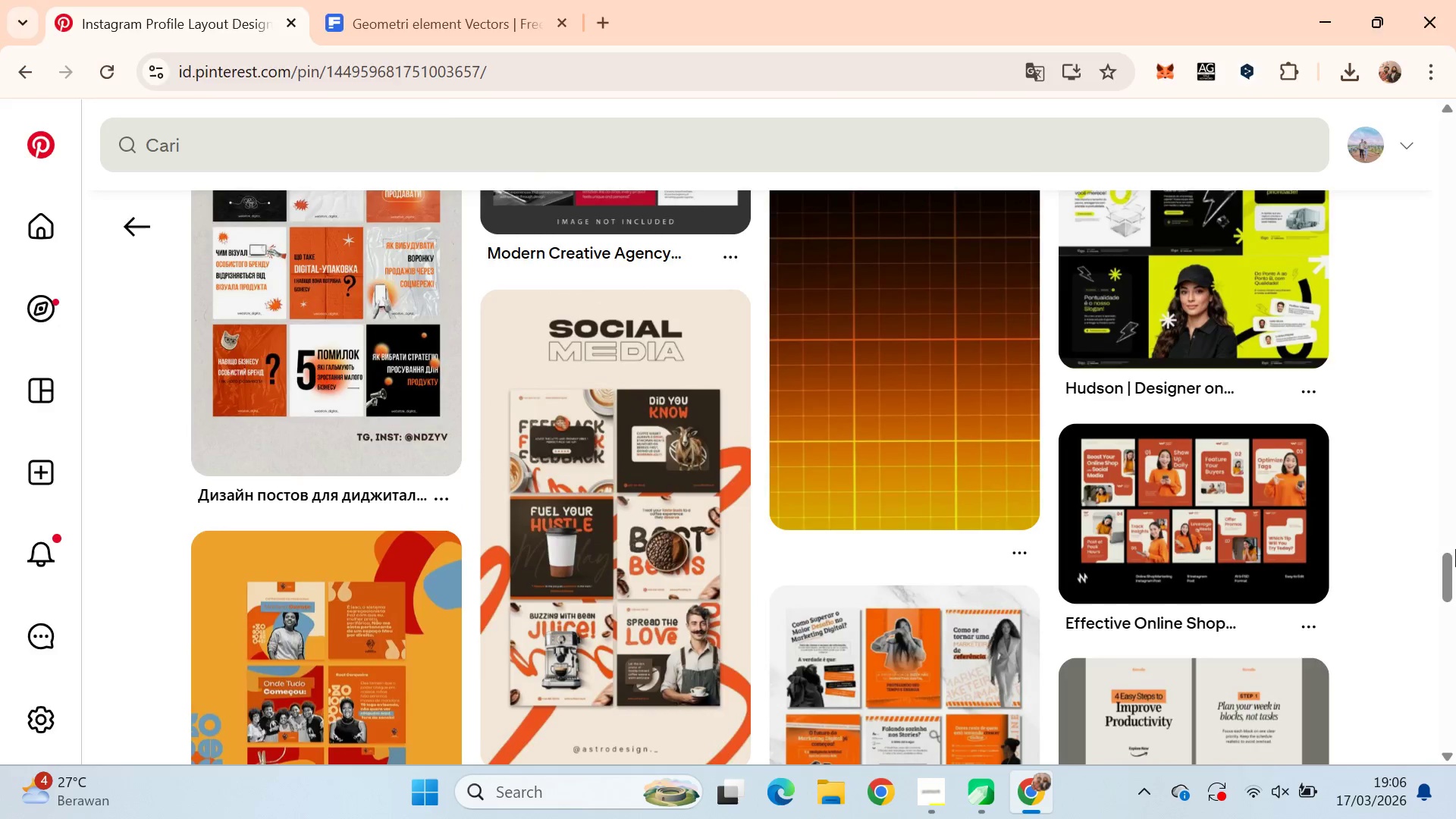 
key(Alt+Tab)
 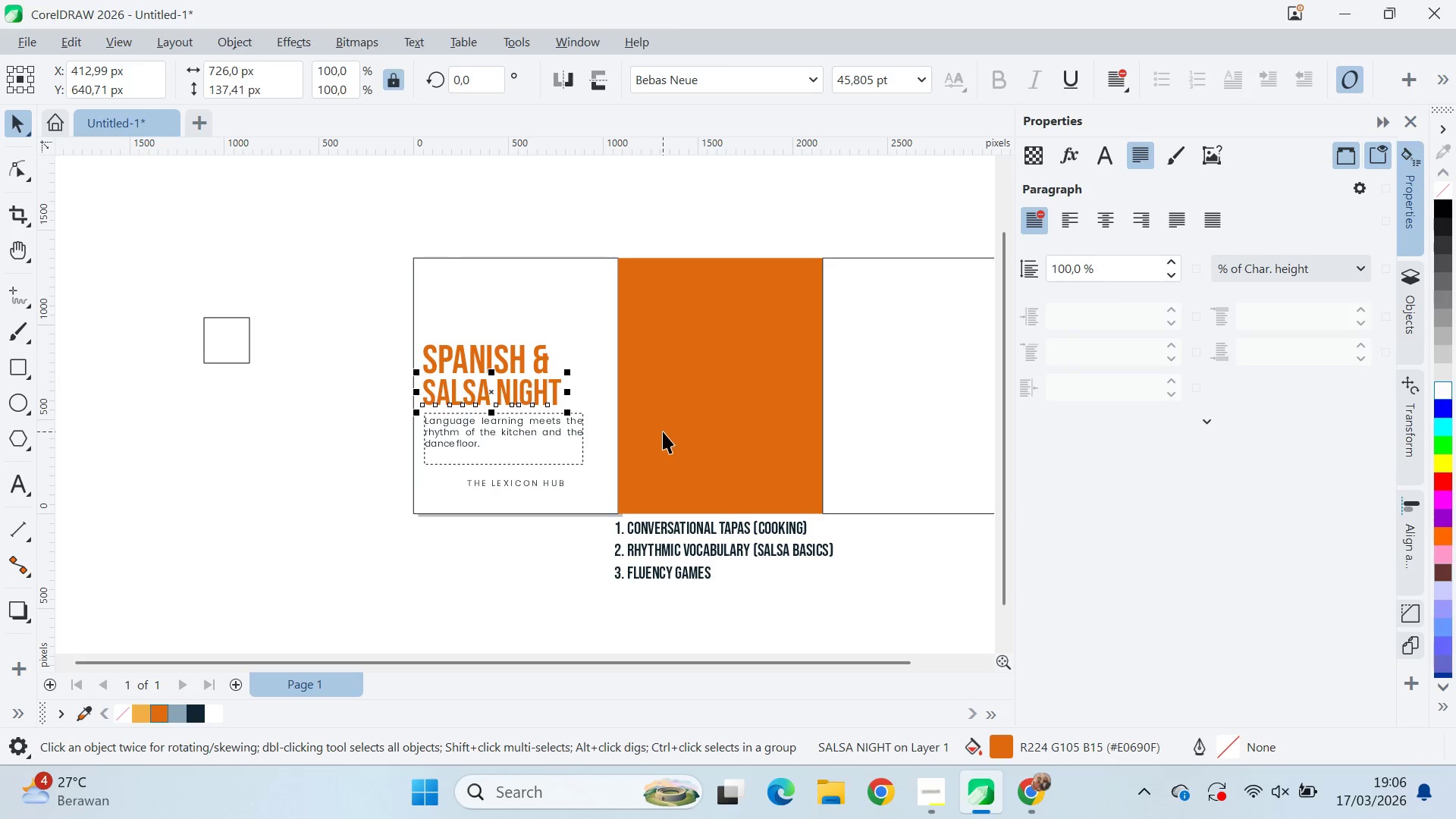 
type(qvqv)
 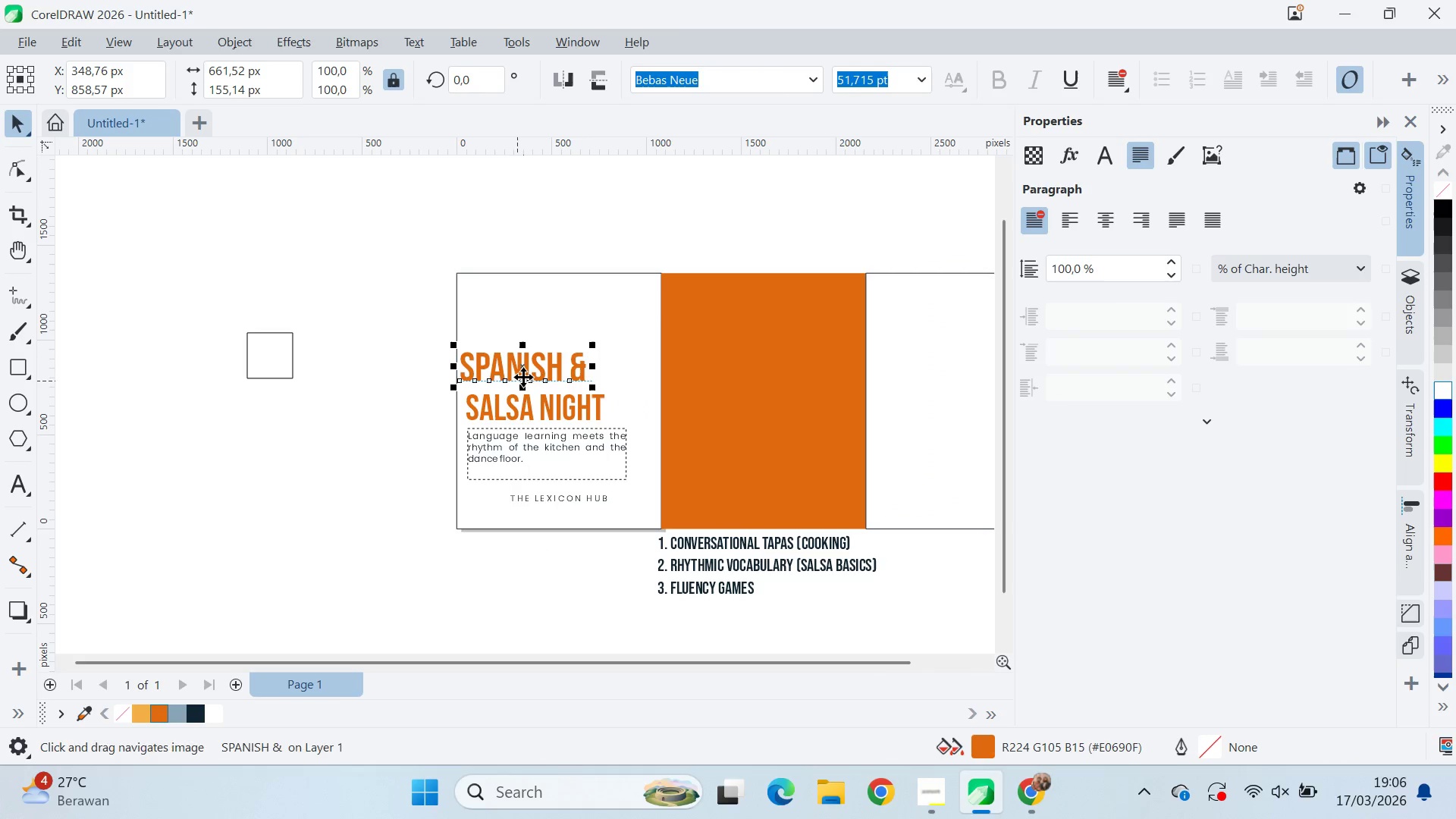 
left_click_drag(start_coordinate=[334, 408], to_coordinate=[321, 436])
 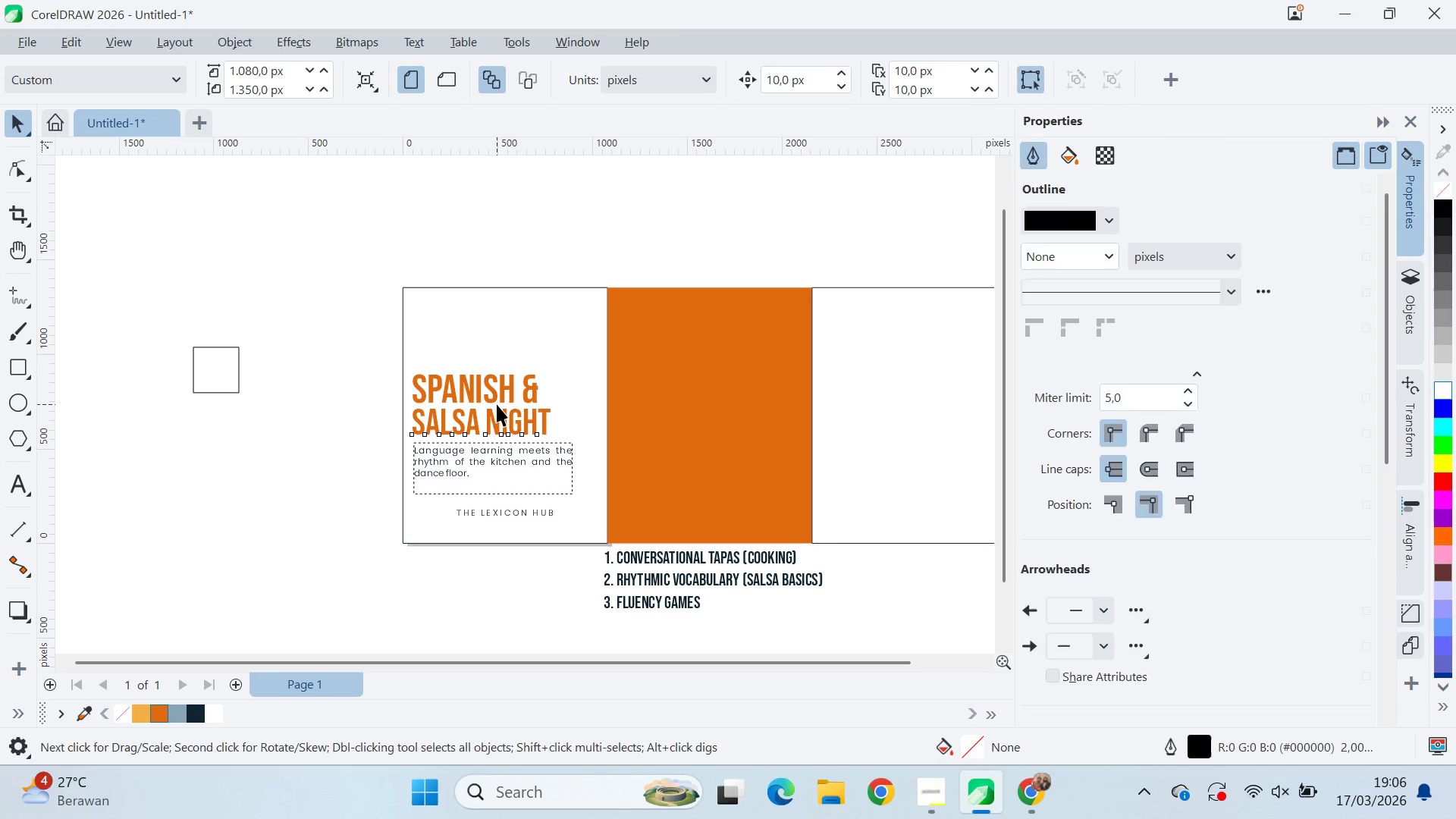 
left_click_drag(start_coordinate=[494, 396], to_coordinate=[488, 388])
 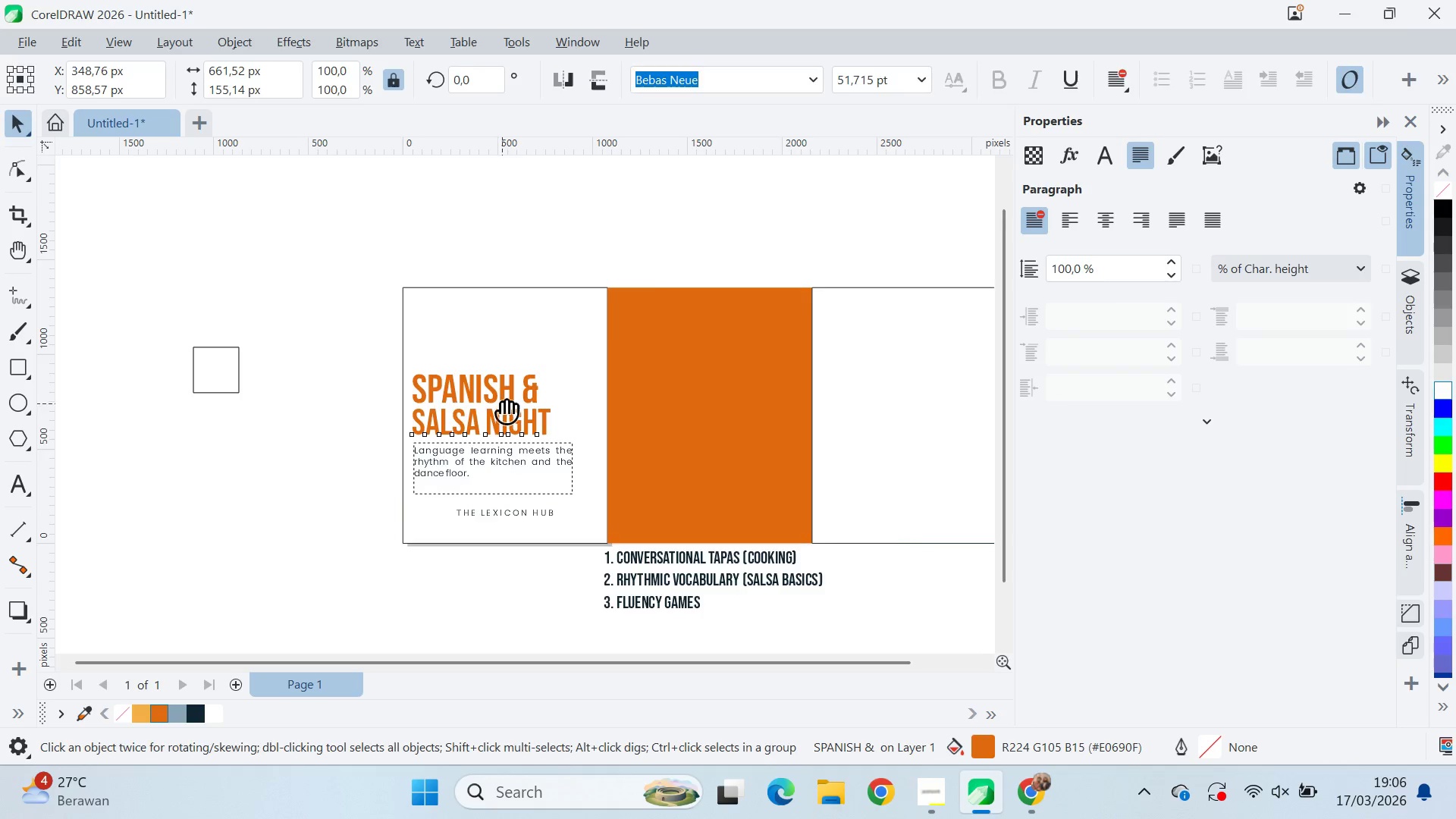 
left_click_drag(start_coordinate=[509, 397], to_coordinate=[377, 423])
 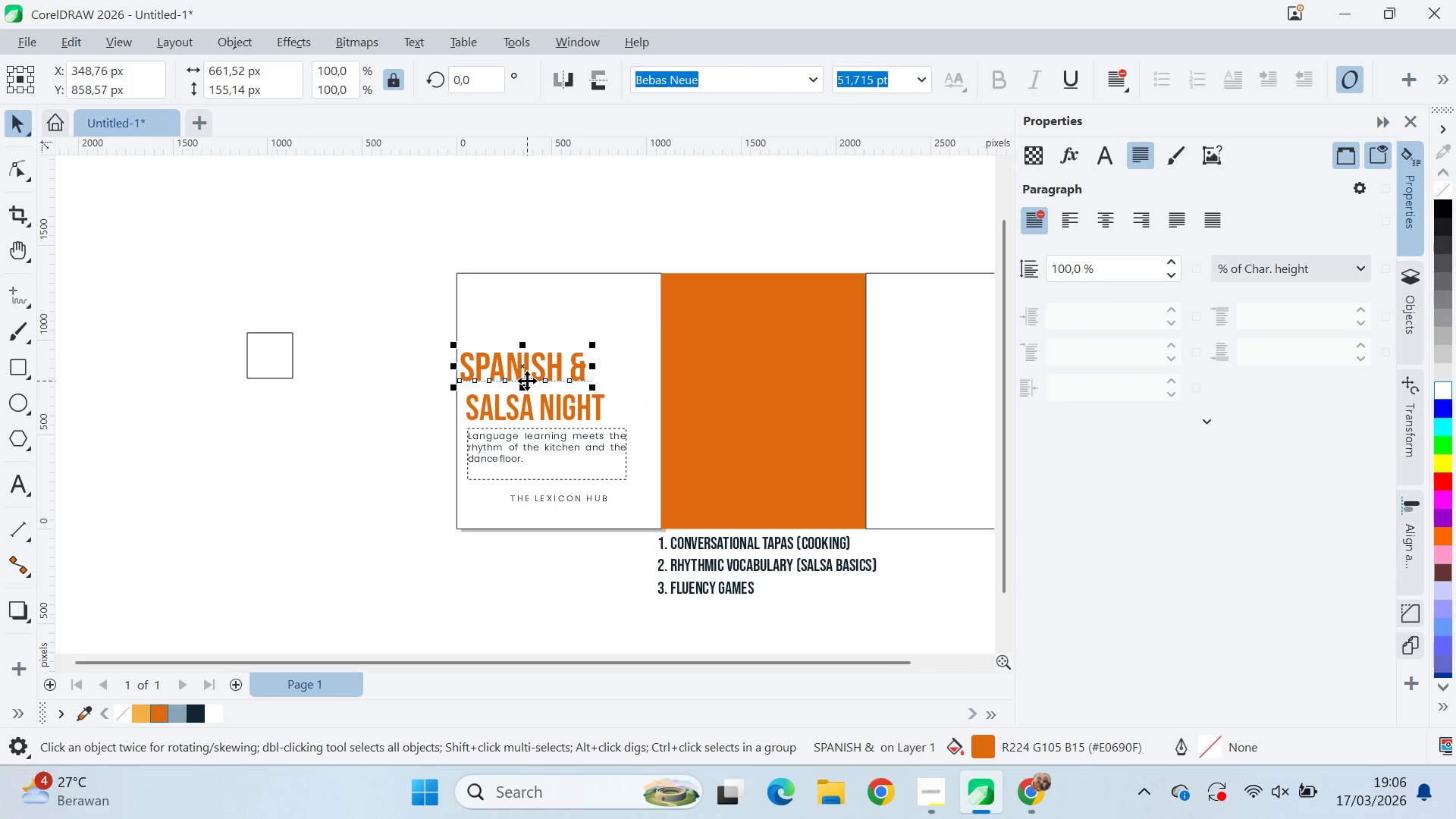 
left_click([573, 411])
 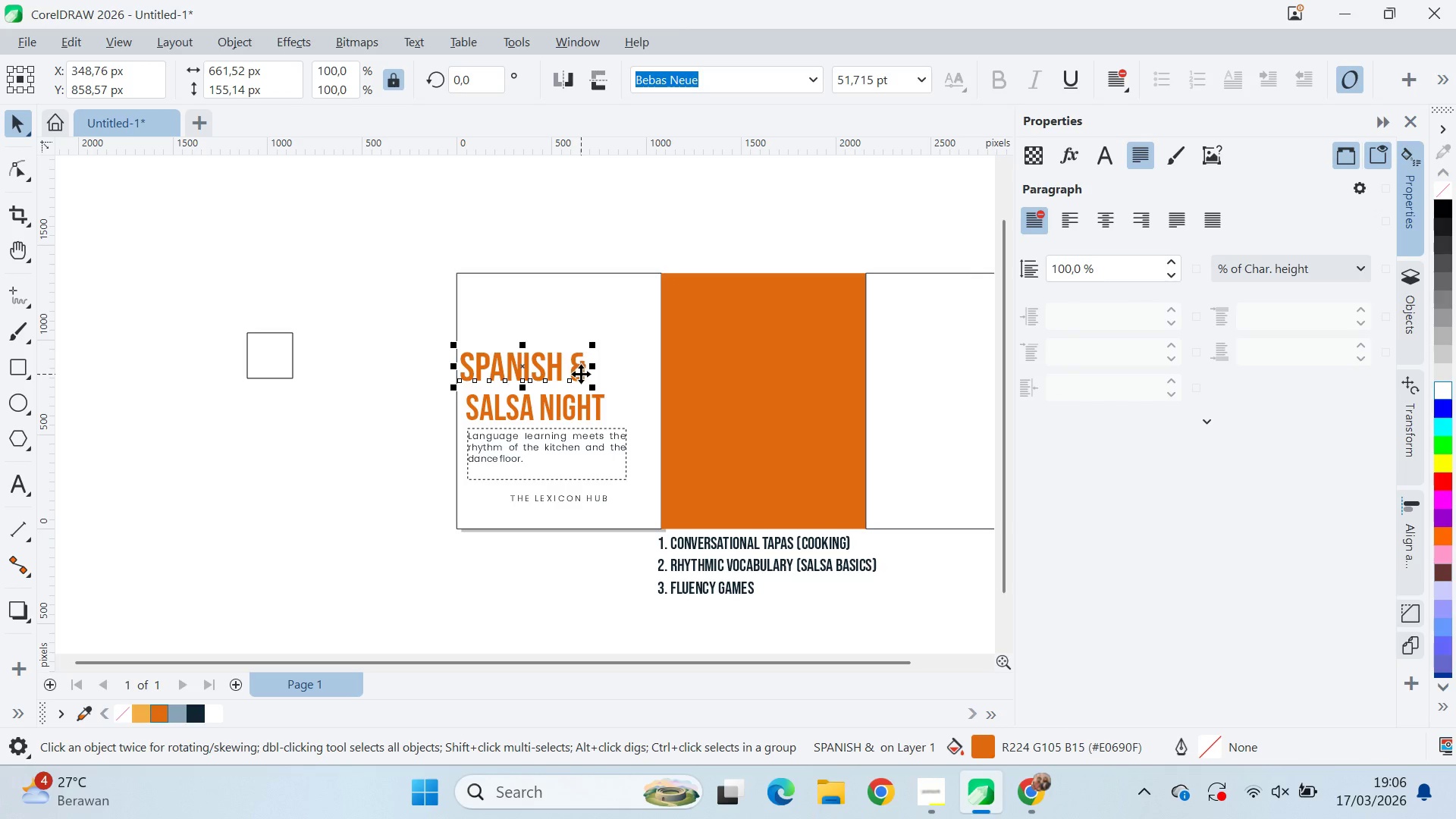 
wait(11.09)
 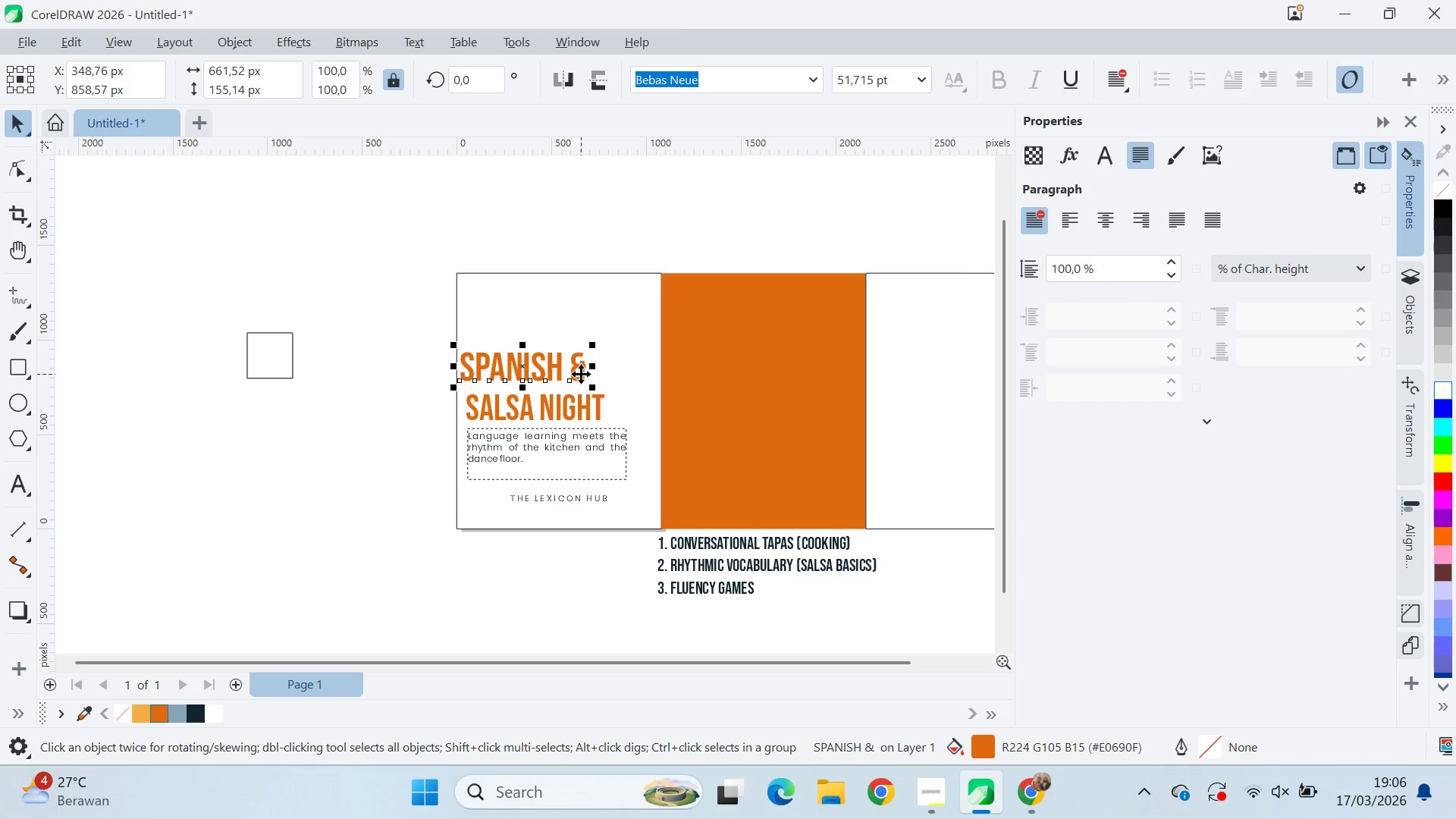 
hold_key(key=ShiftLeft, duration=0.33)
 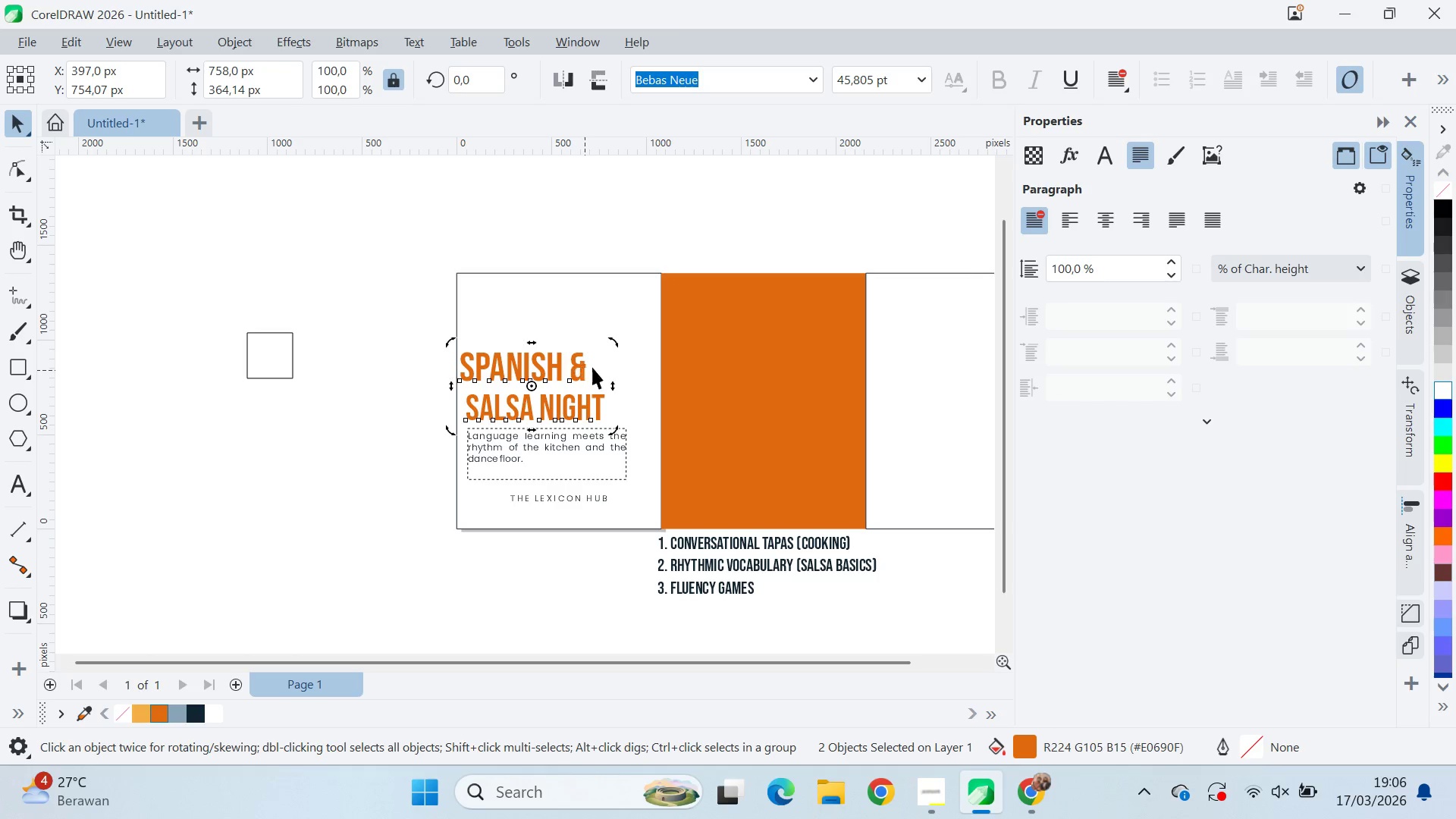 
hold_key(key=ControlLeft, duration=0.94)
left_click_drag(start_coordinate=[620, 342], to_coordinate=[601, 320])
 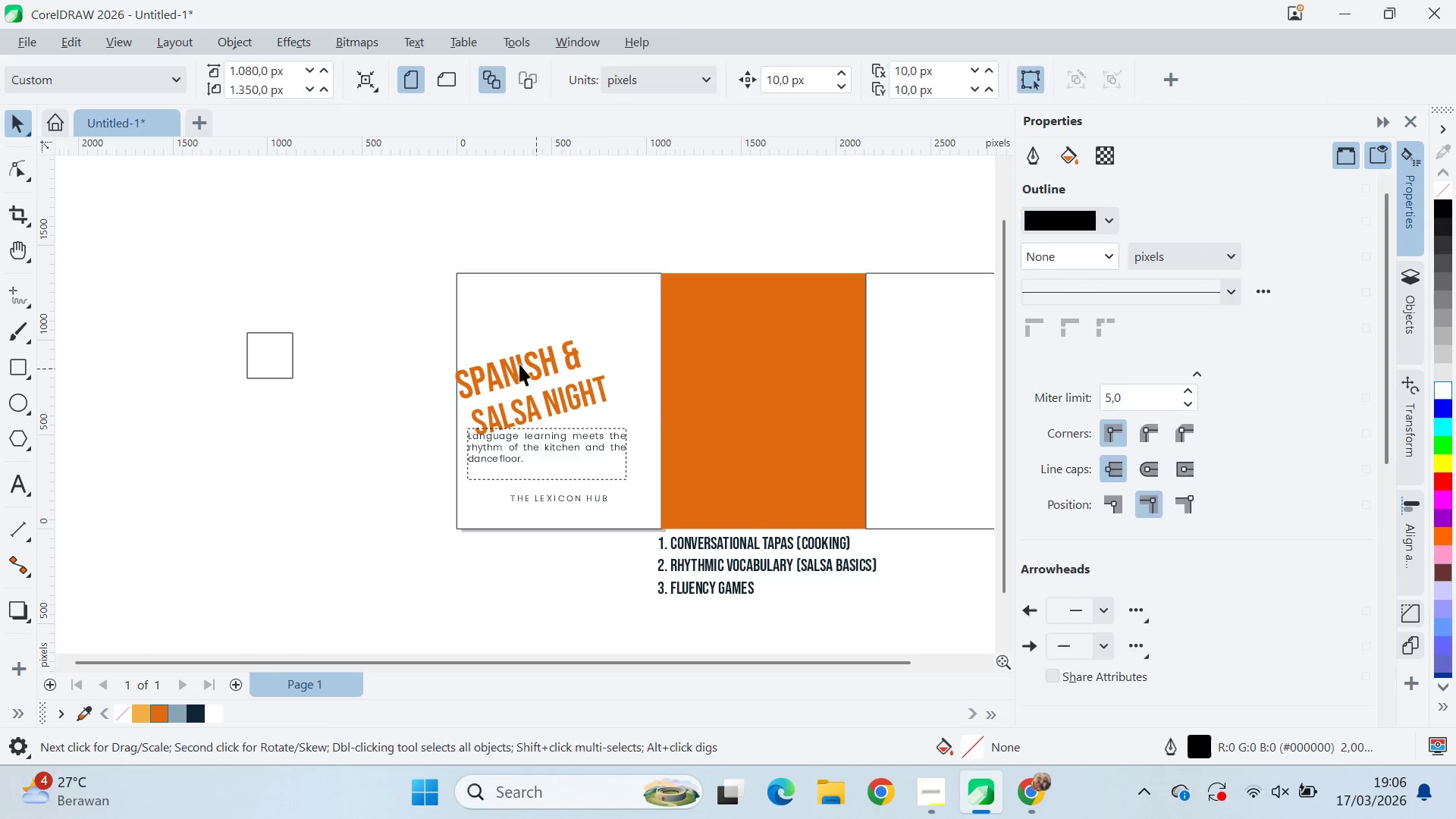 
hold_key(key=ShiftLeft, duration=0.36)
triple_click([570, 401])
 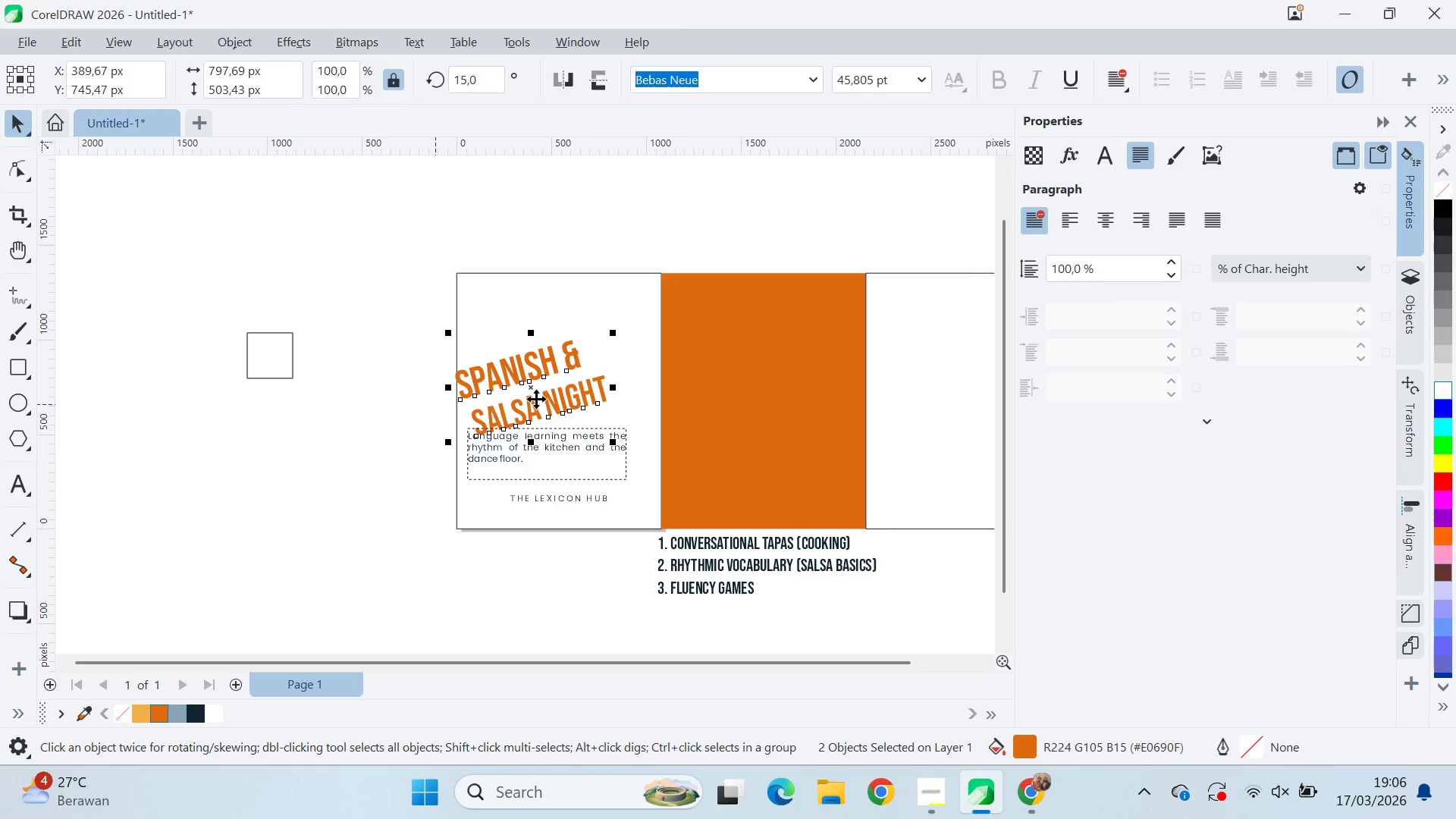 
left_click_drag(start_coordinate=[537, 398], to_coordinate=[563, 348])
 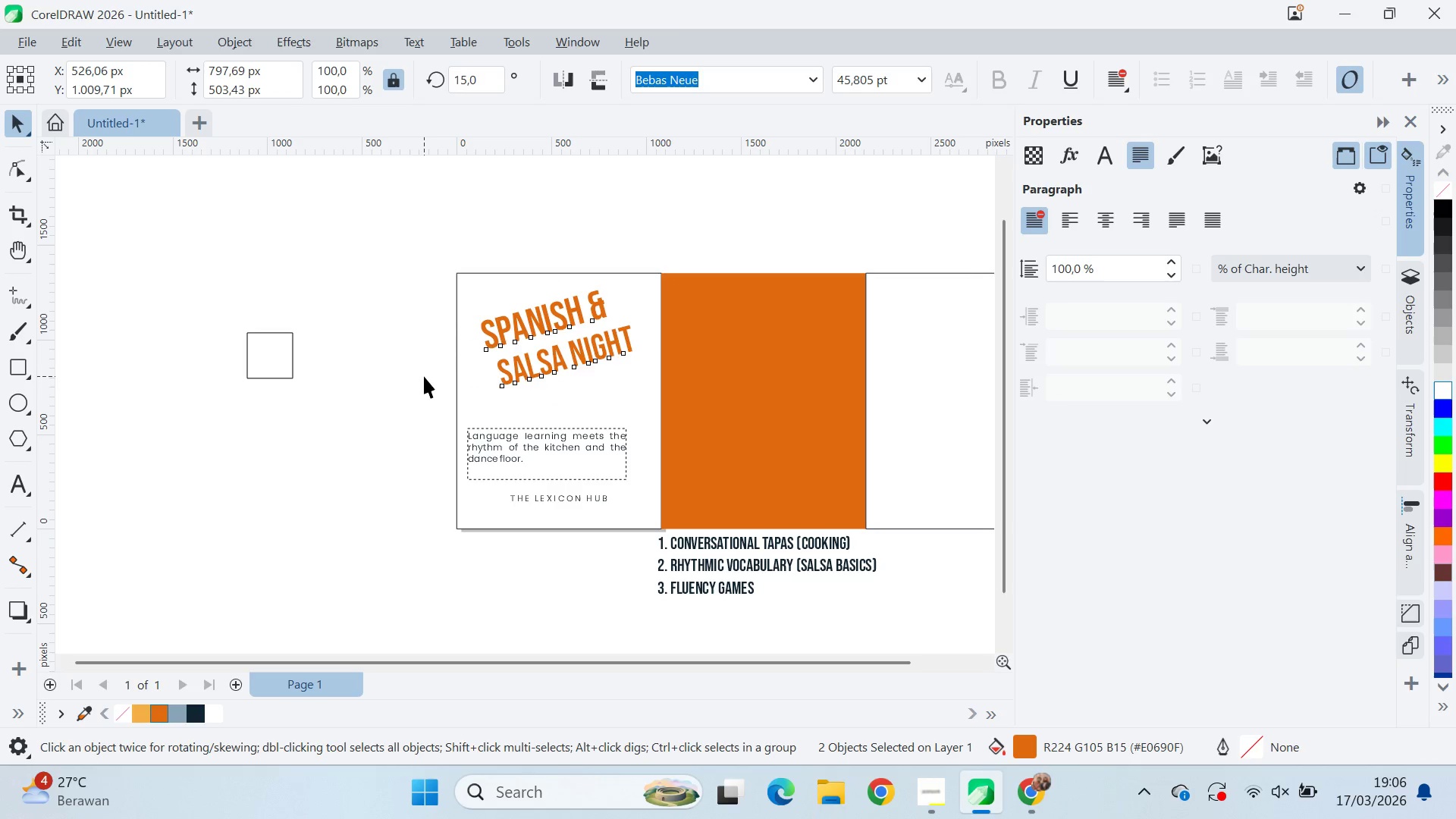 
double_click([560, 359])
 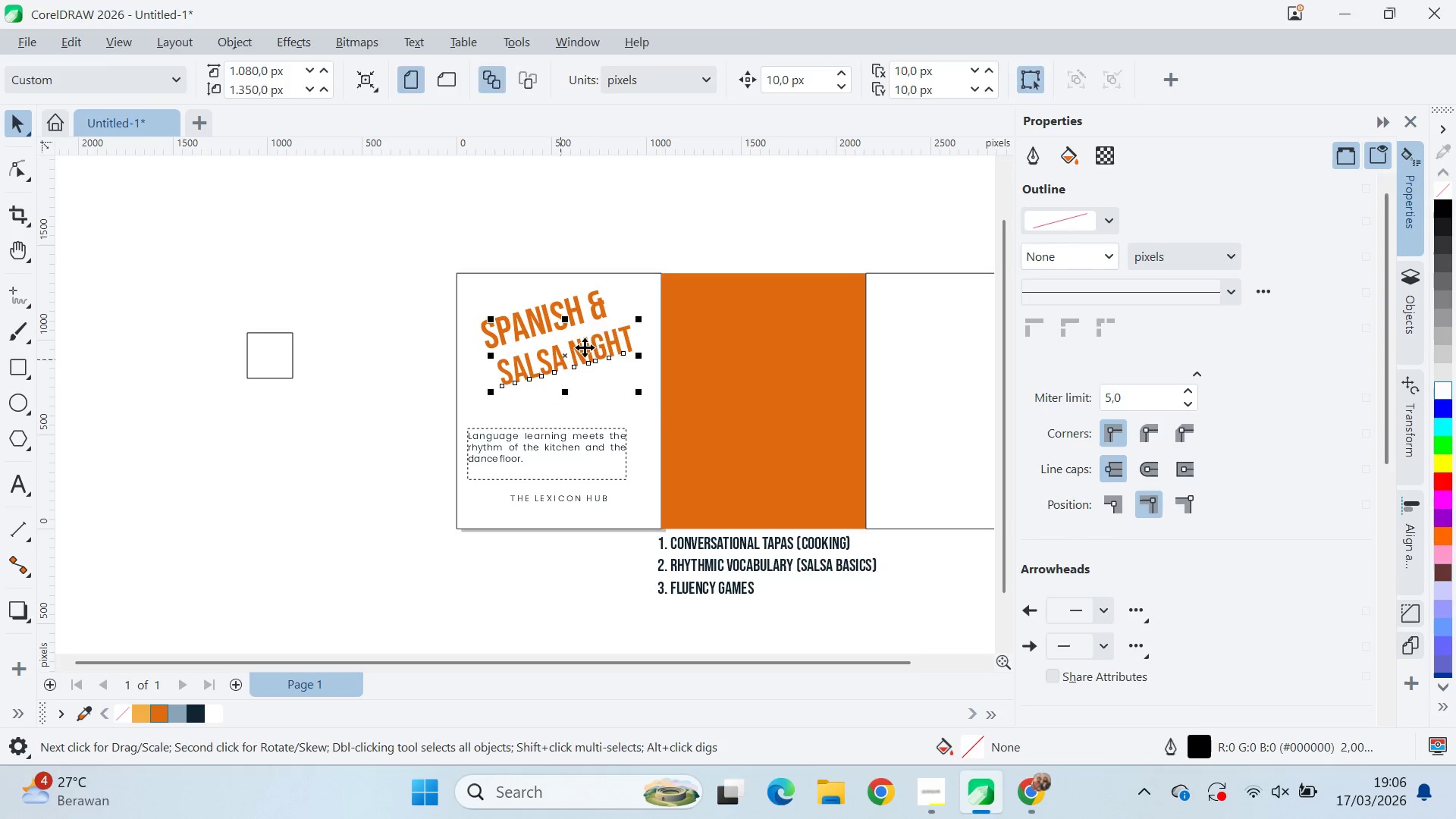 
left_click_drag(start_coordinate=[585, 347], to_coordinate=[594, 333])
 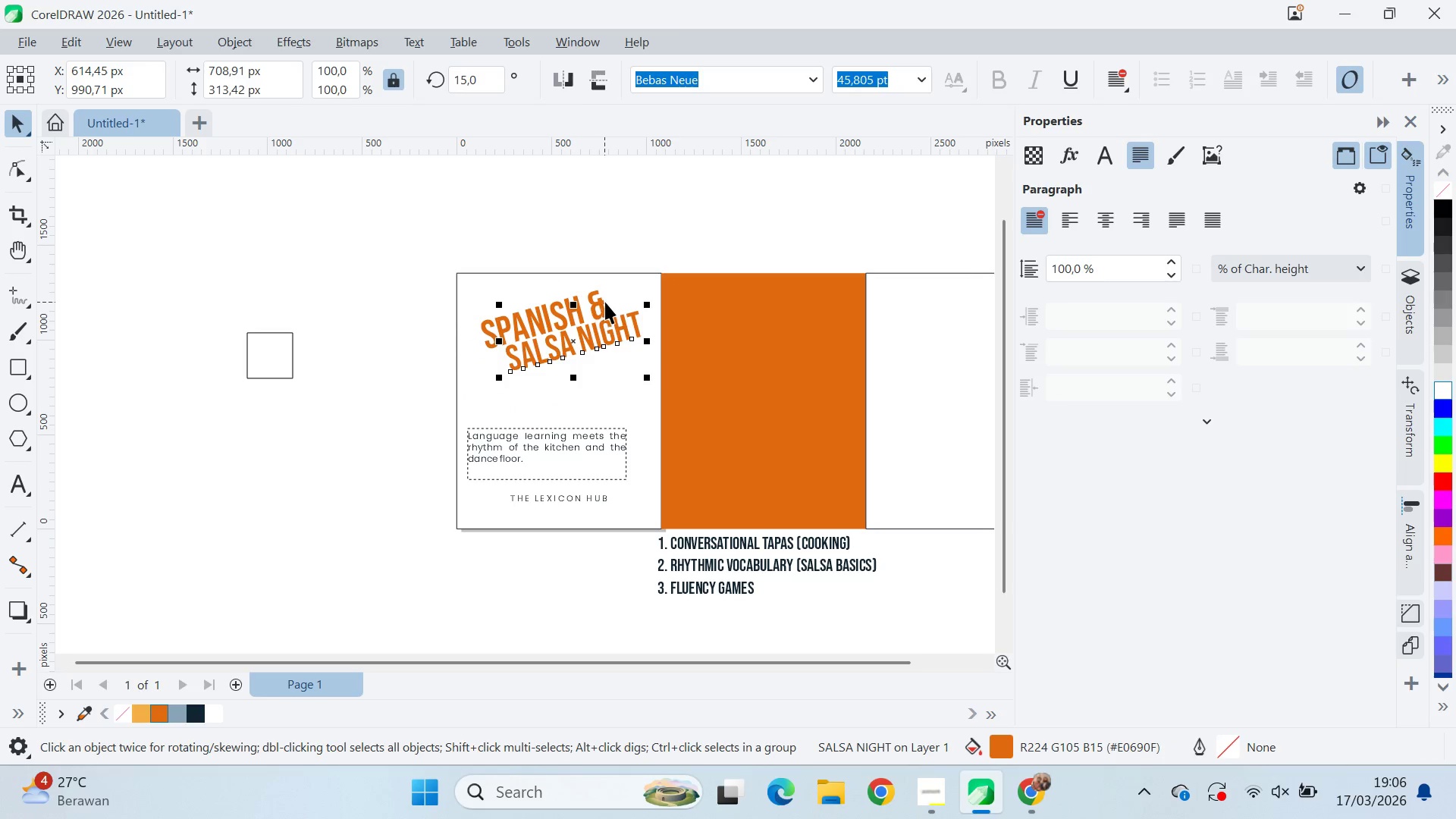 
left_click([605, 302])
 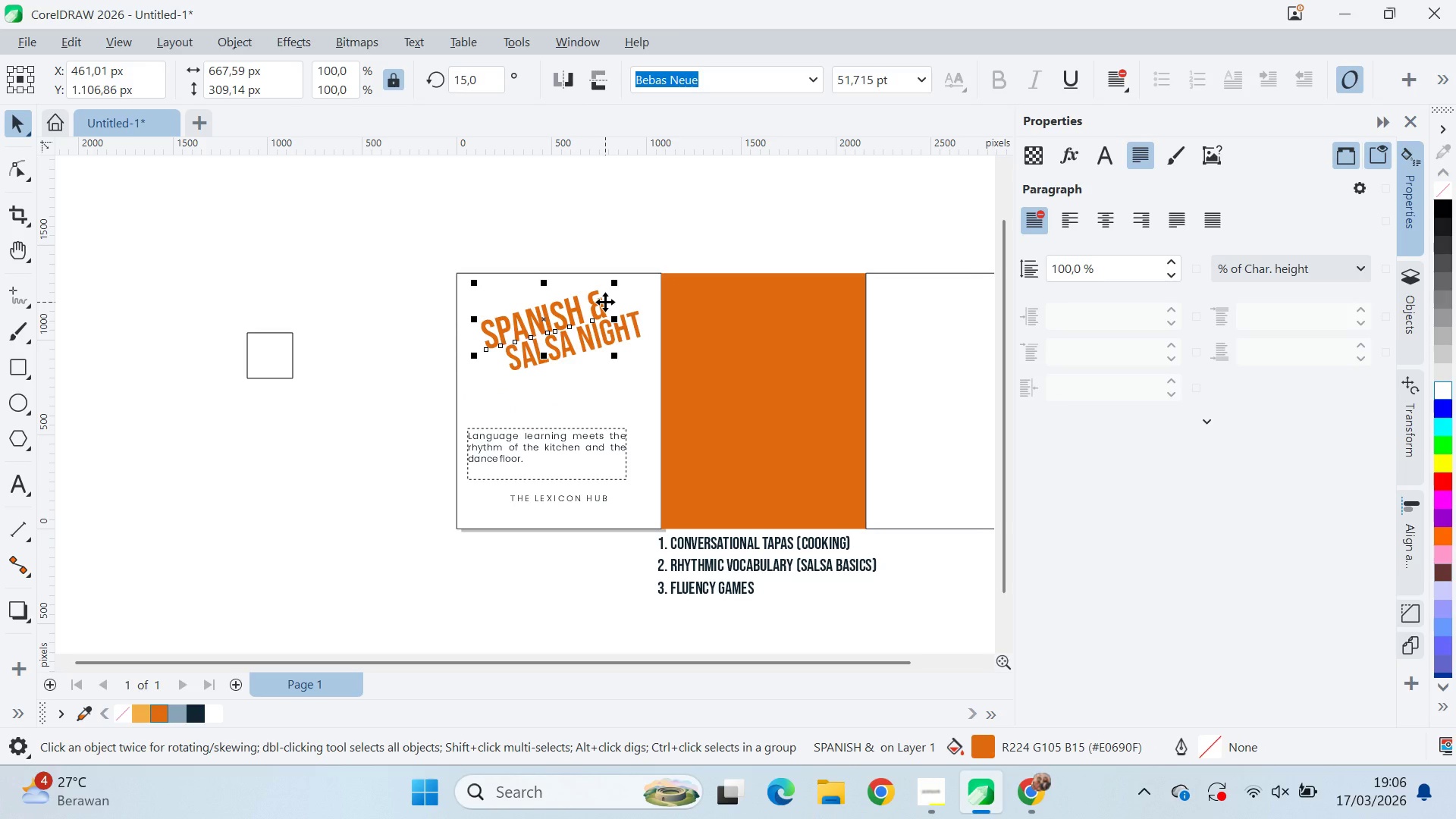 
double_click([605, 302])
 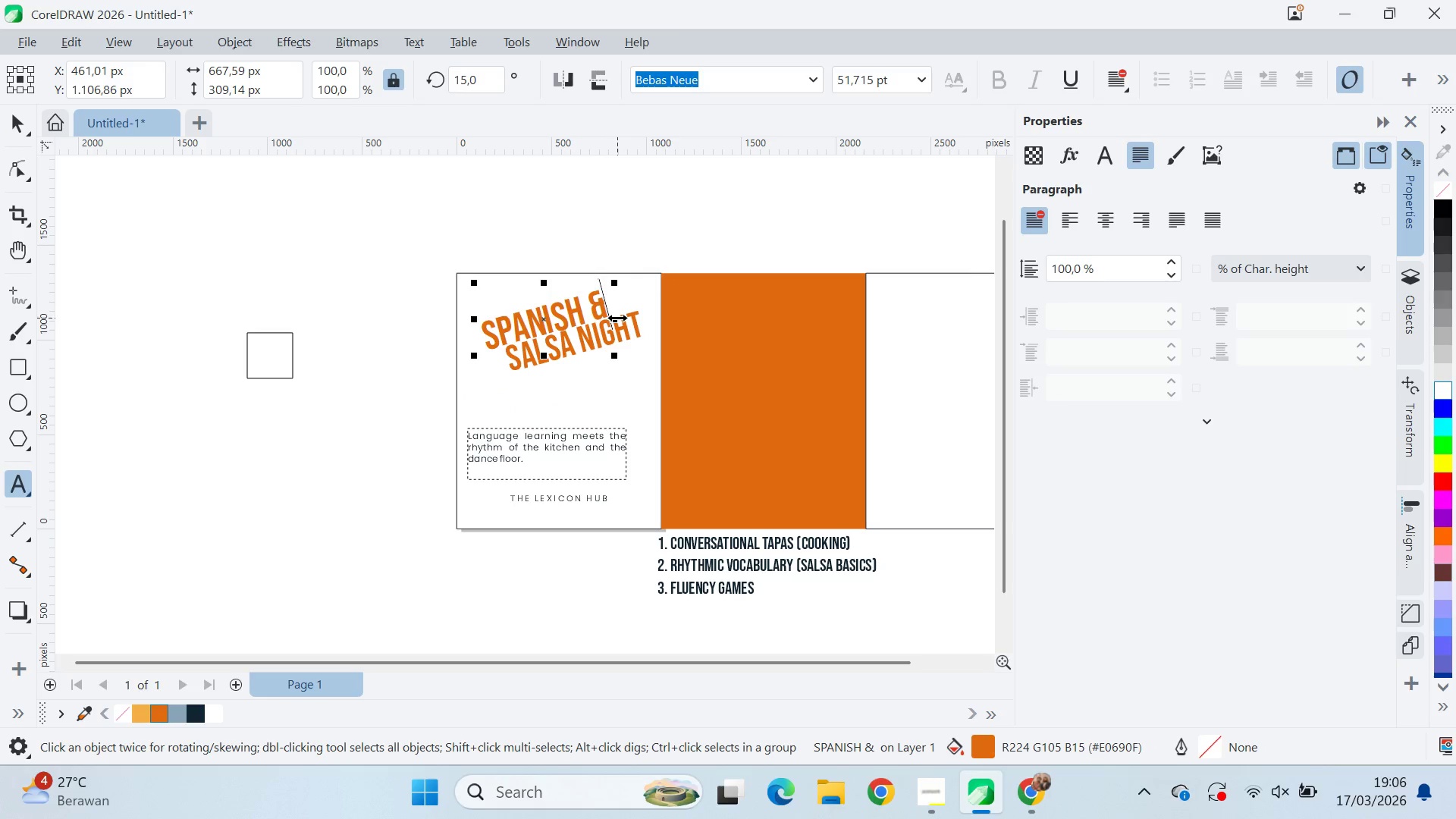 
key(Backspace)
 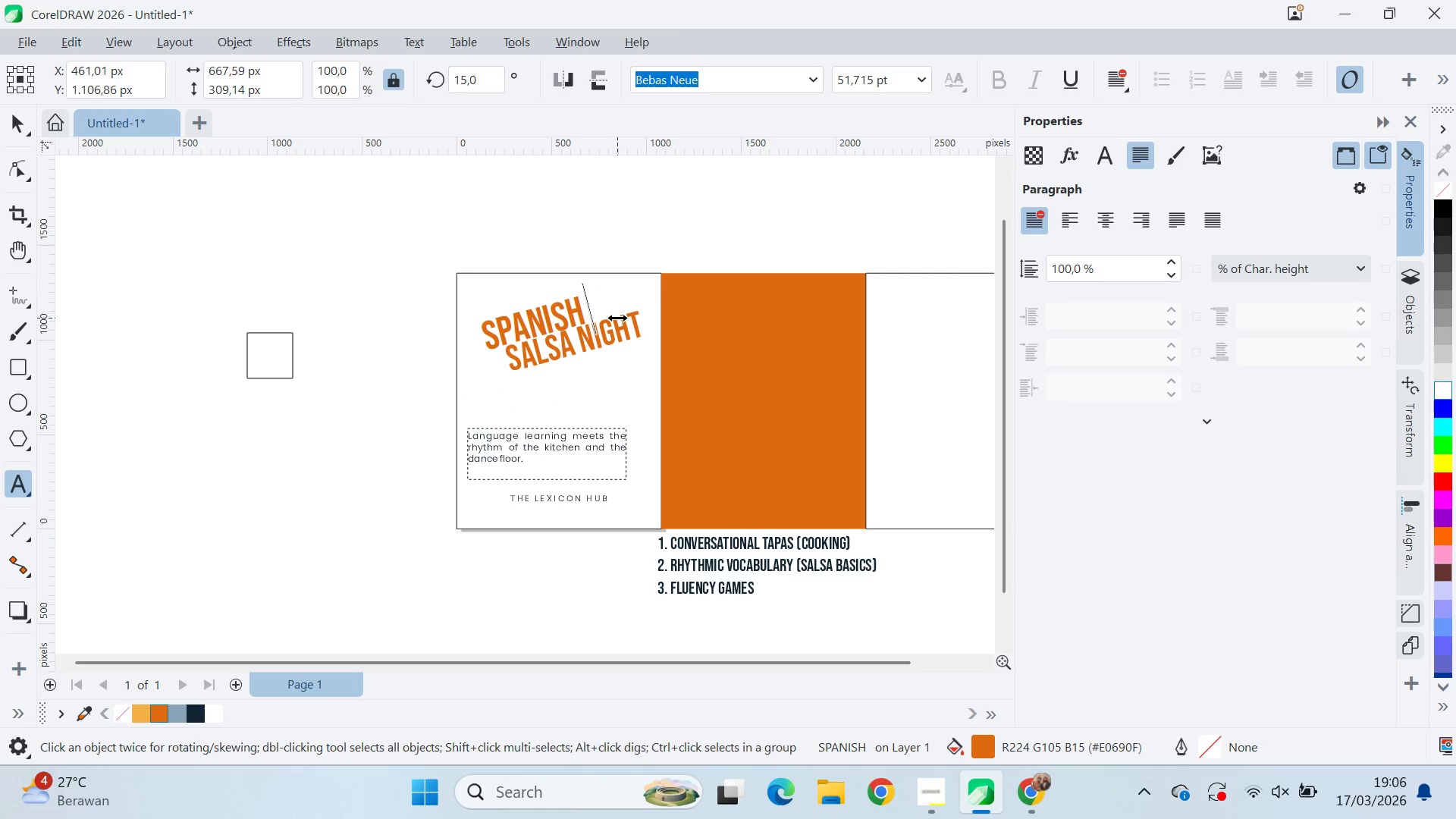 
key(Backspace)
 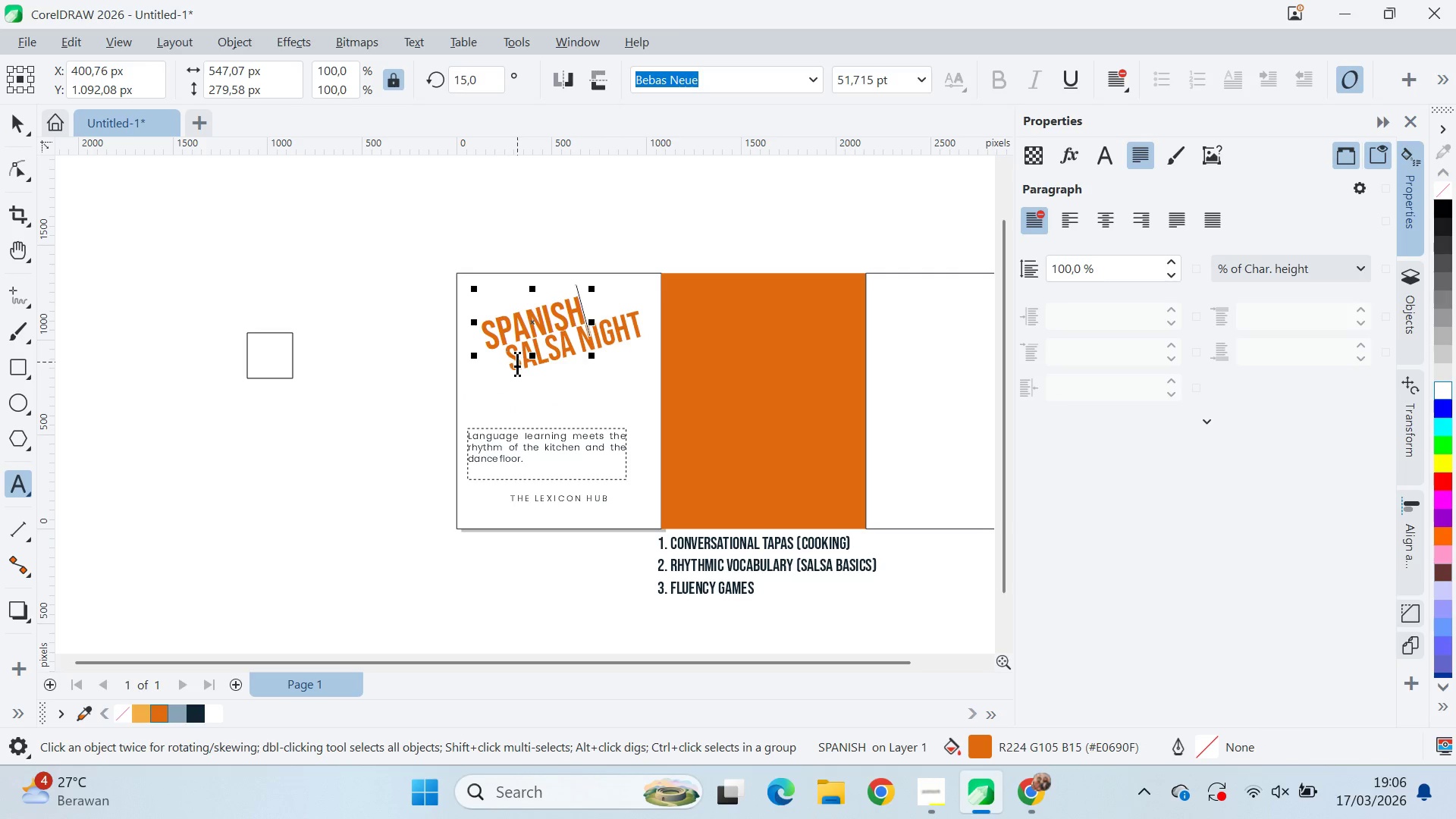 
left_click([514, 362])
 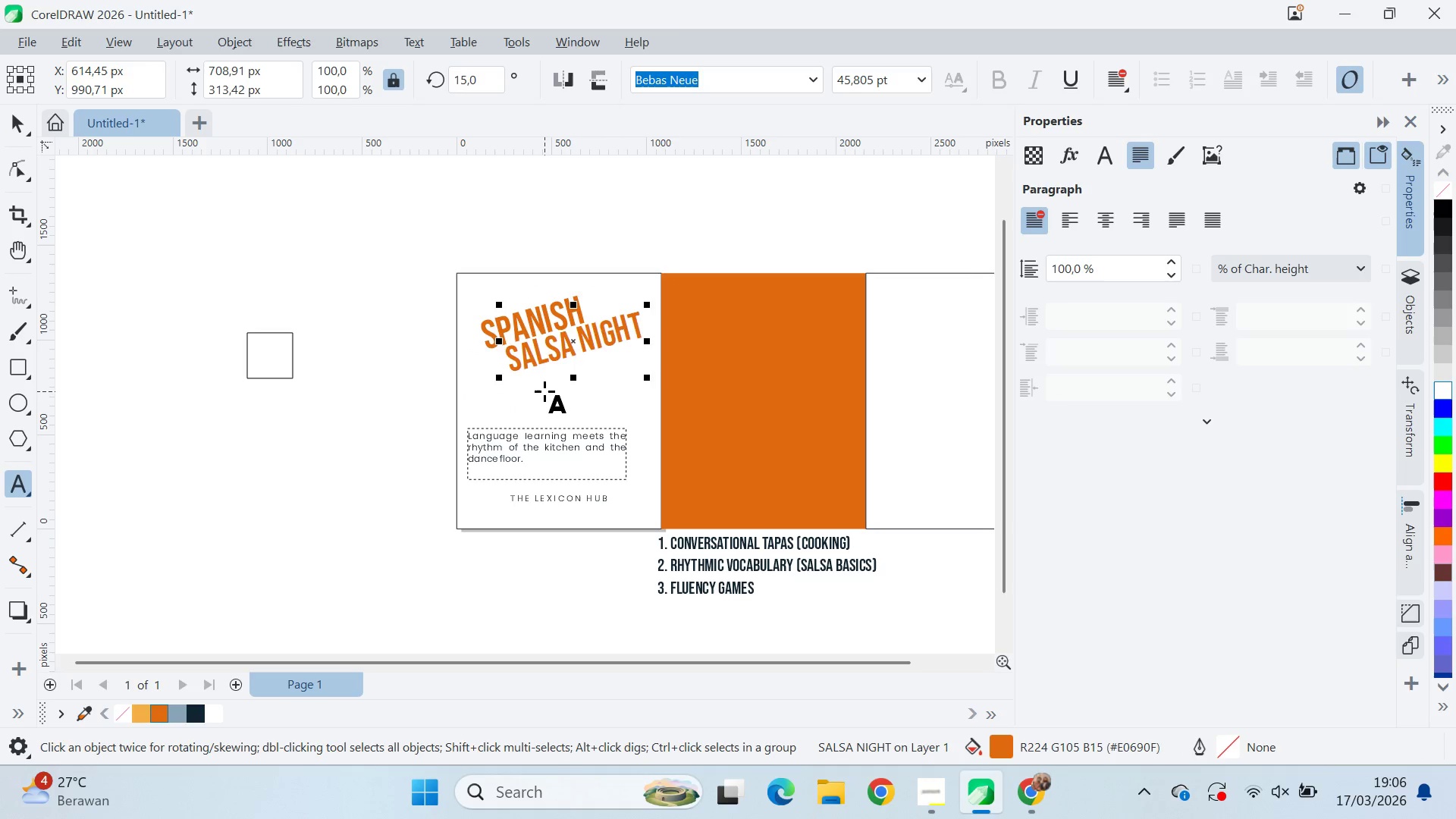 
key(Shift+7)
 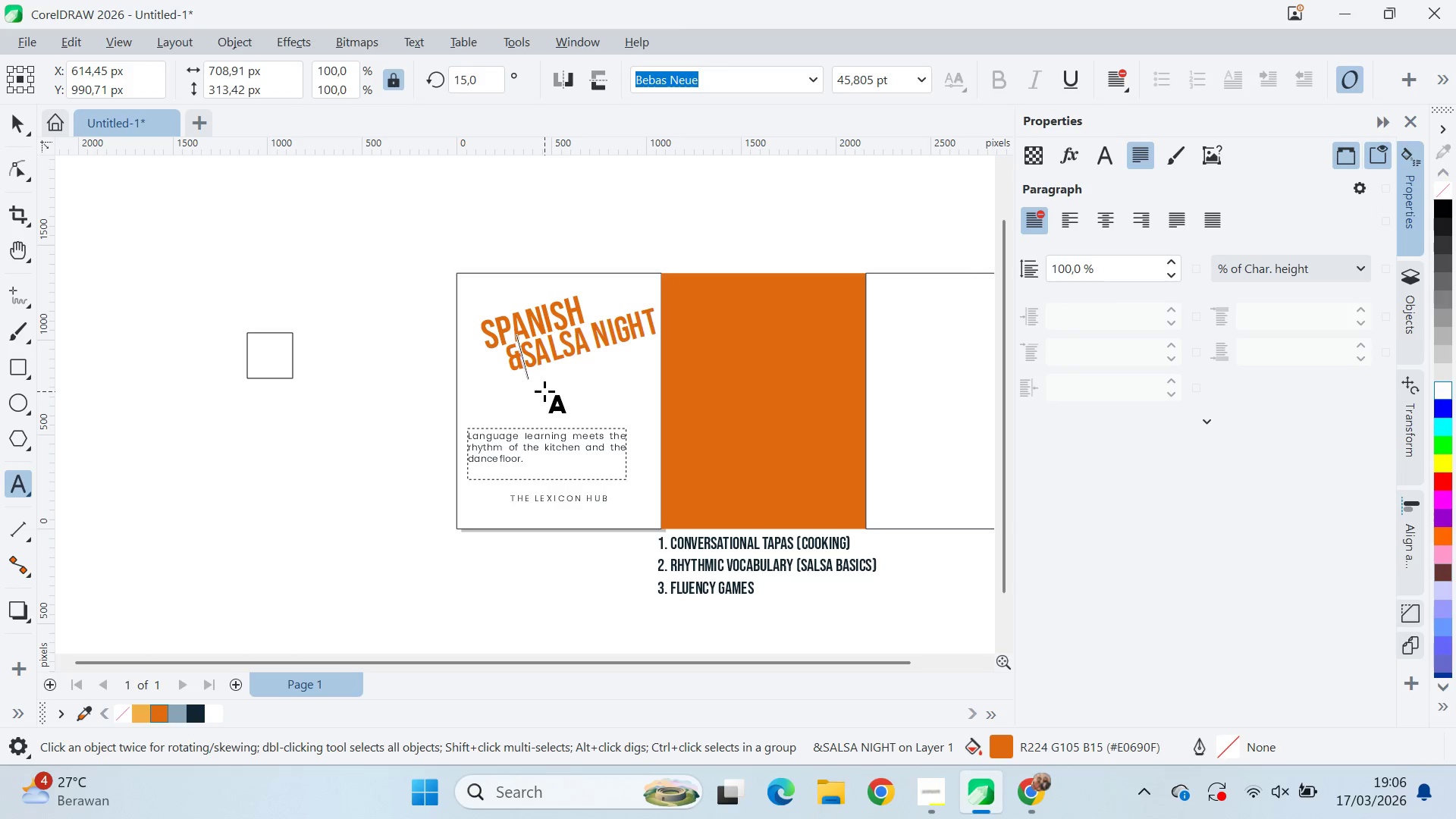 
key(Enter)
 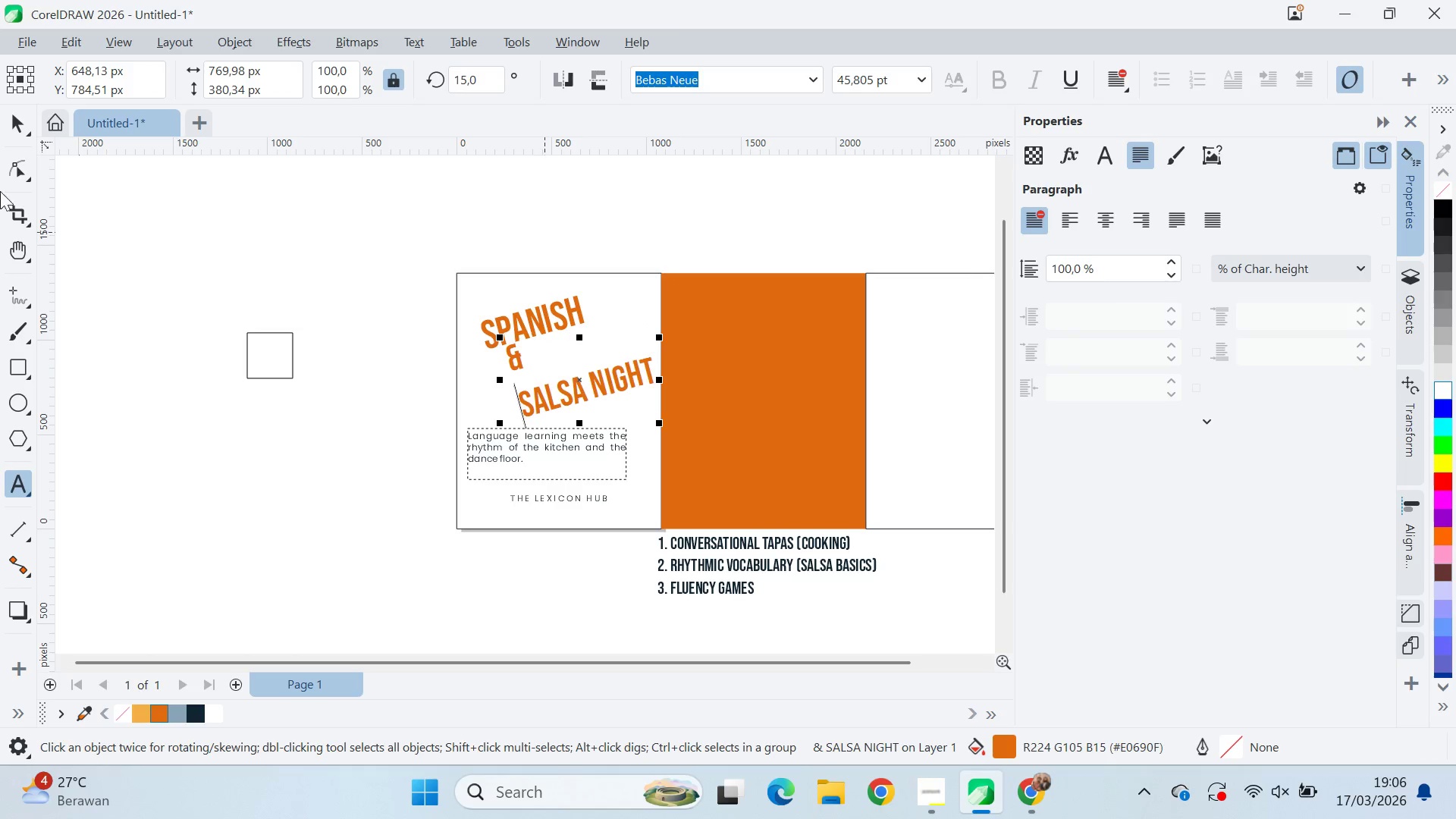 
left_click([22, 133])
 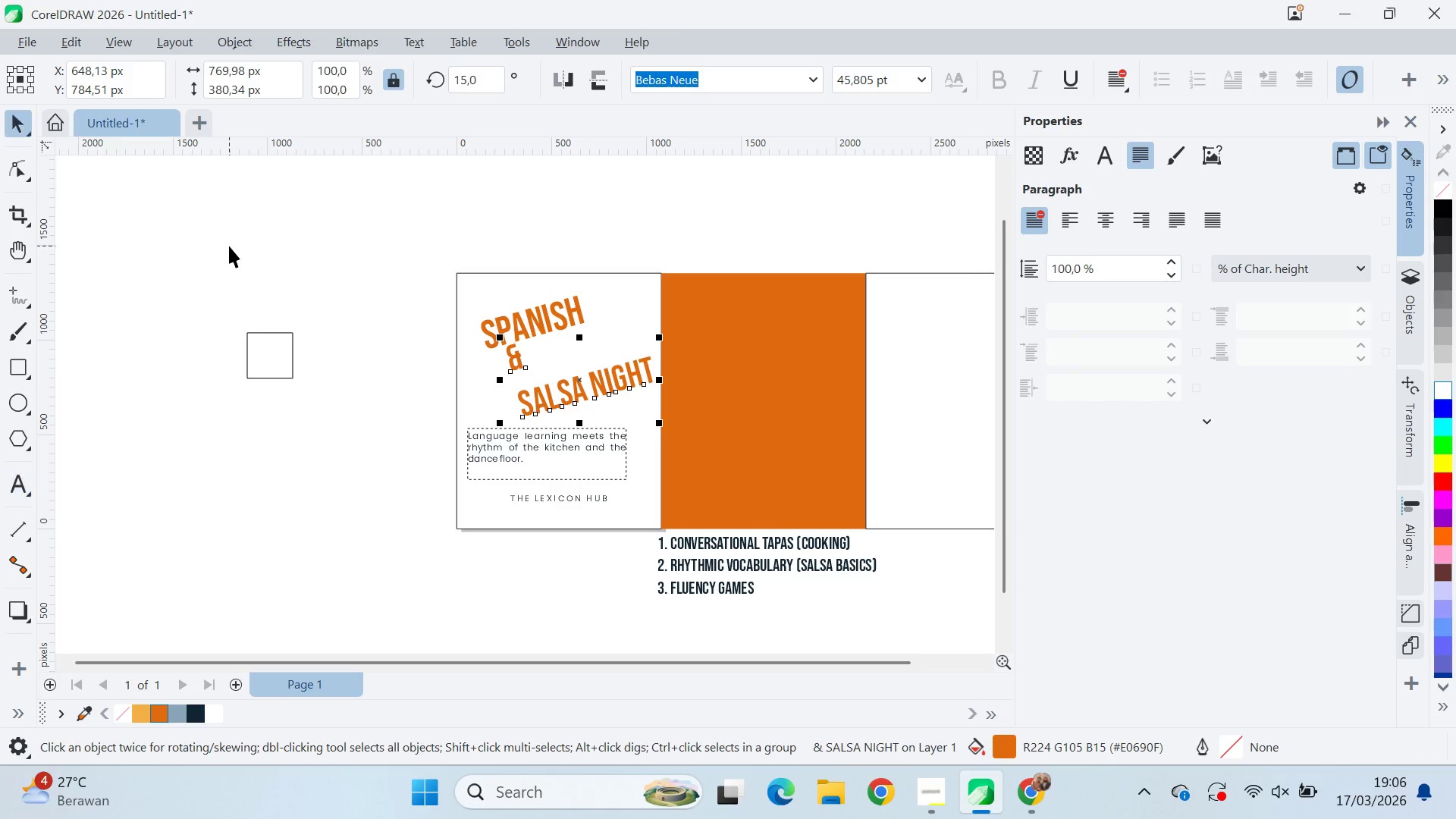 
key(Control+K)
 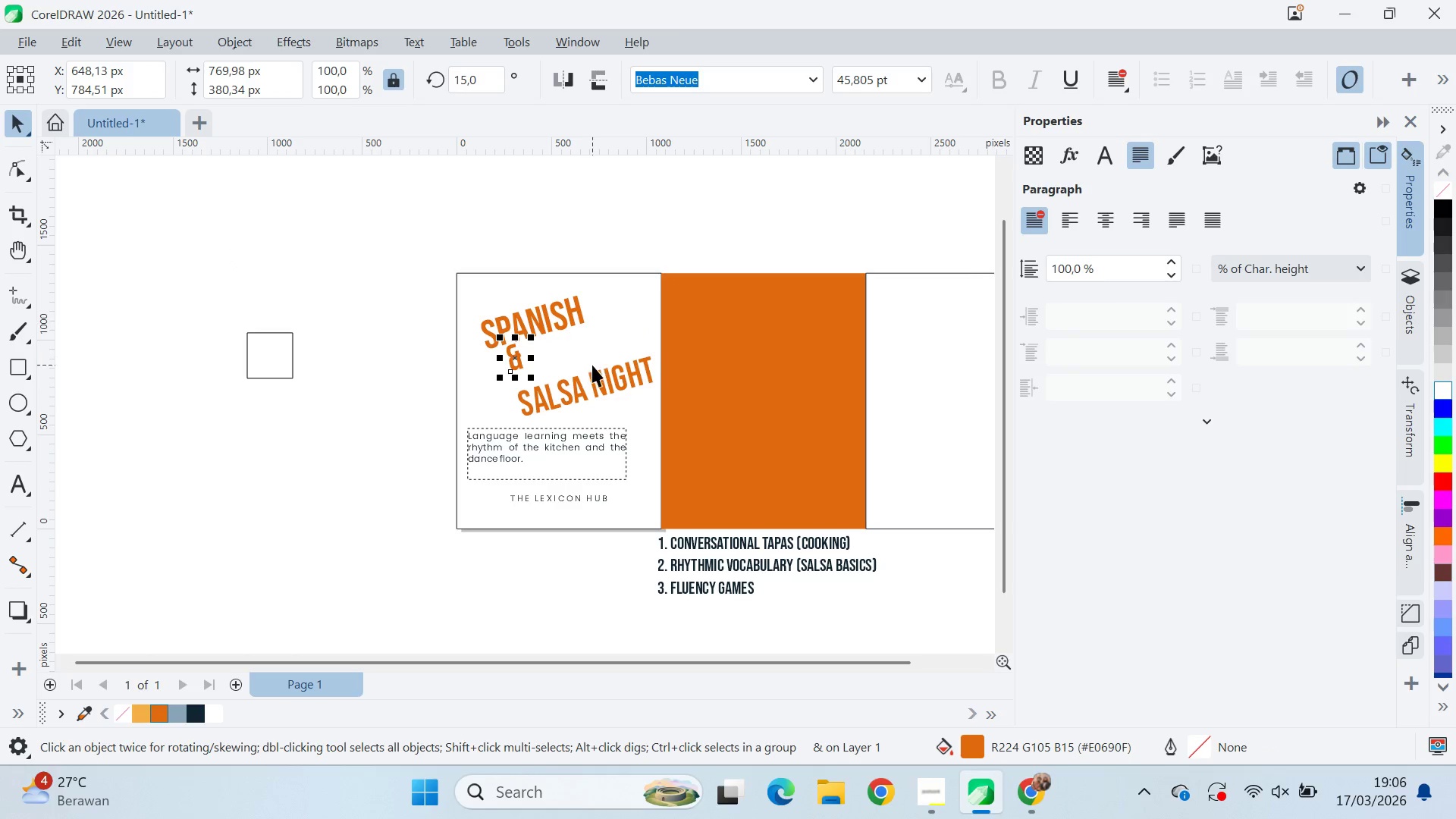 
left_click_drag(start_coordinate=[590, 386], to_coordinate=[542, 375])
 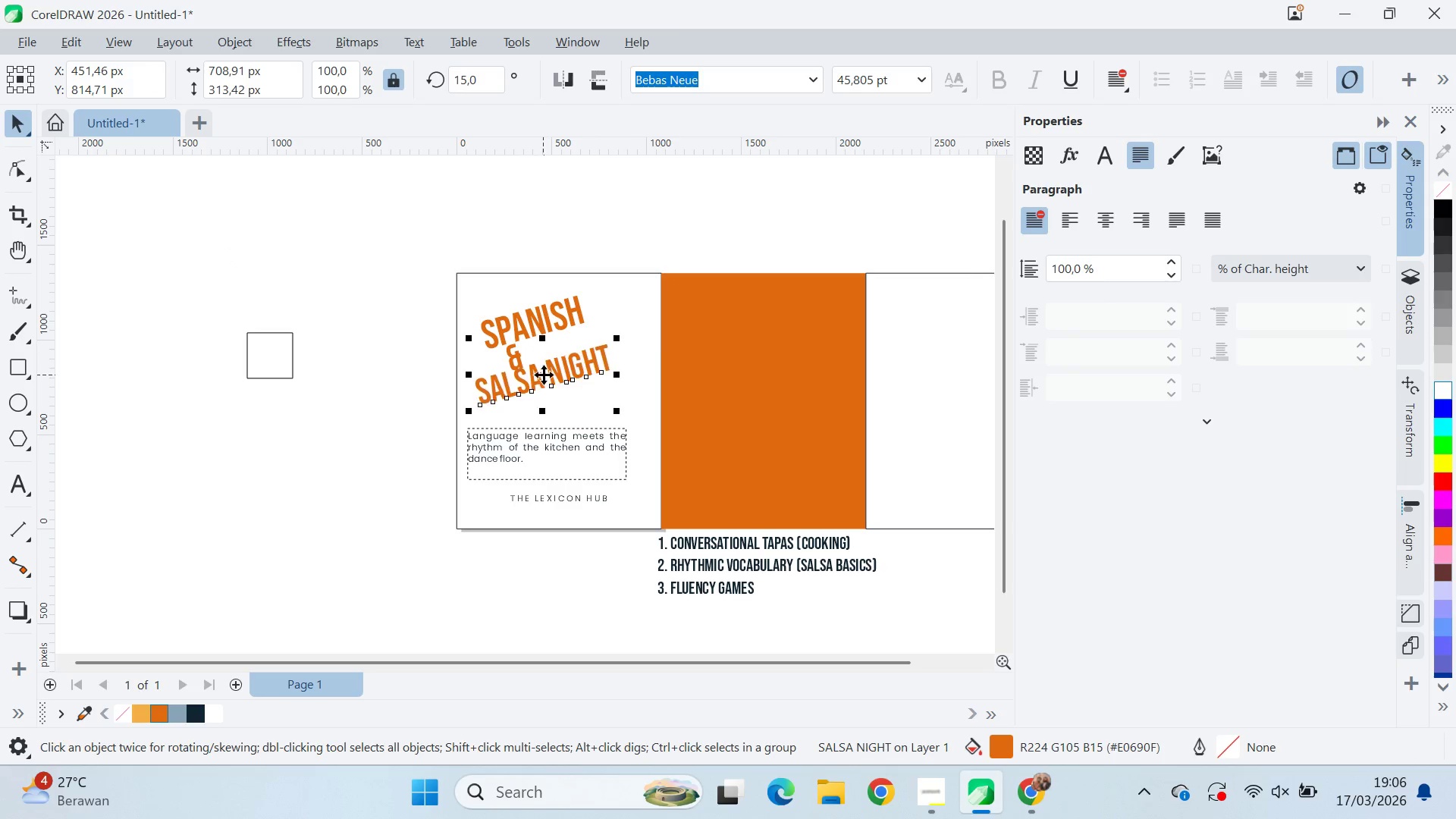 
key(Control+Z)
 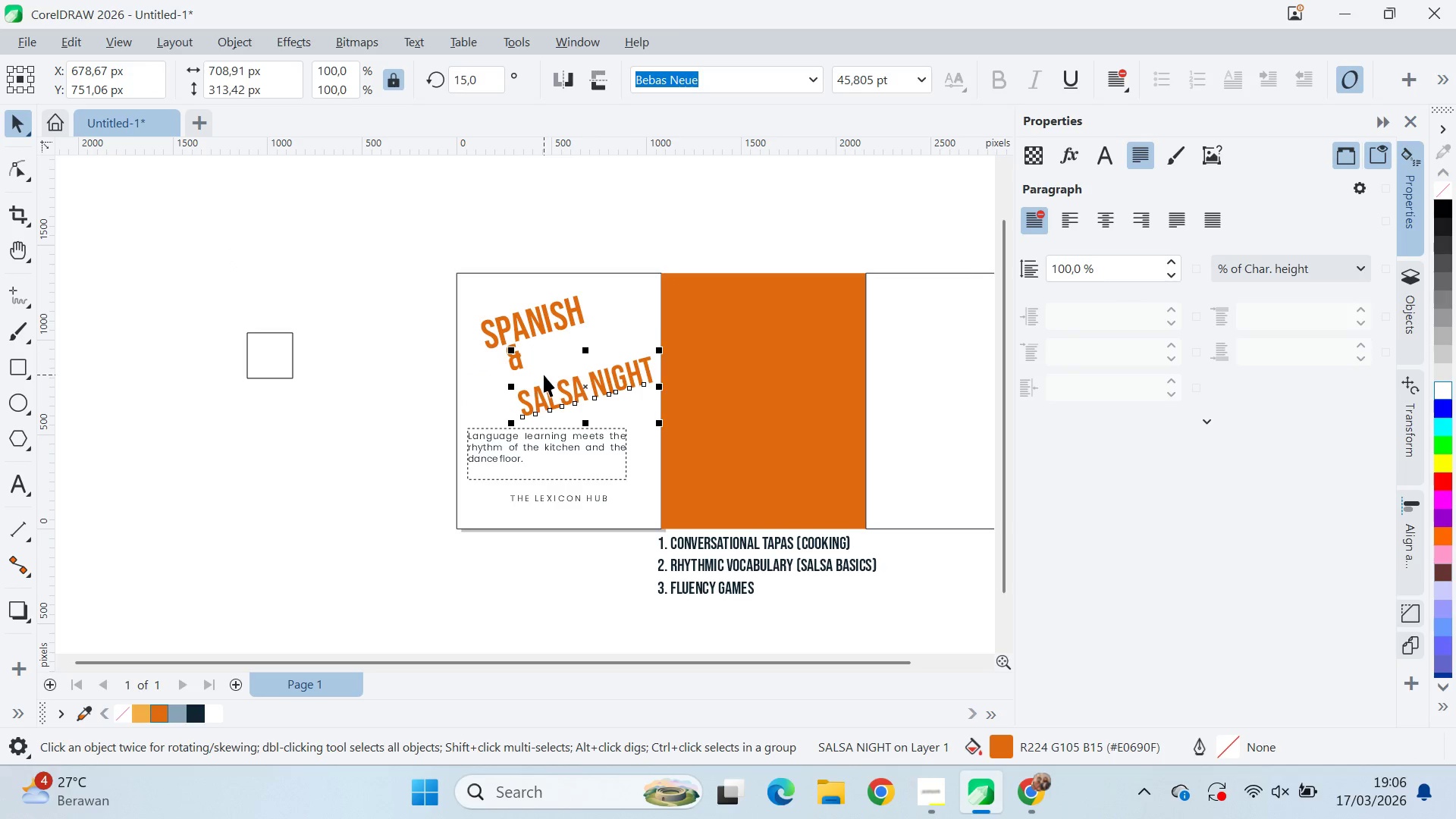 
key(Control+Z)
 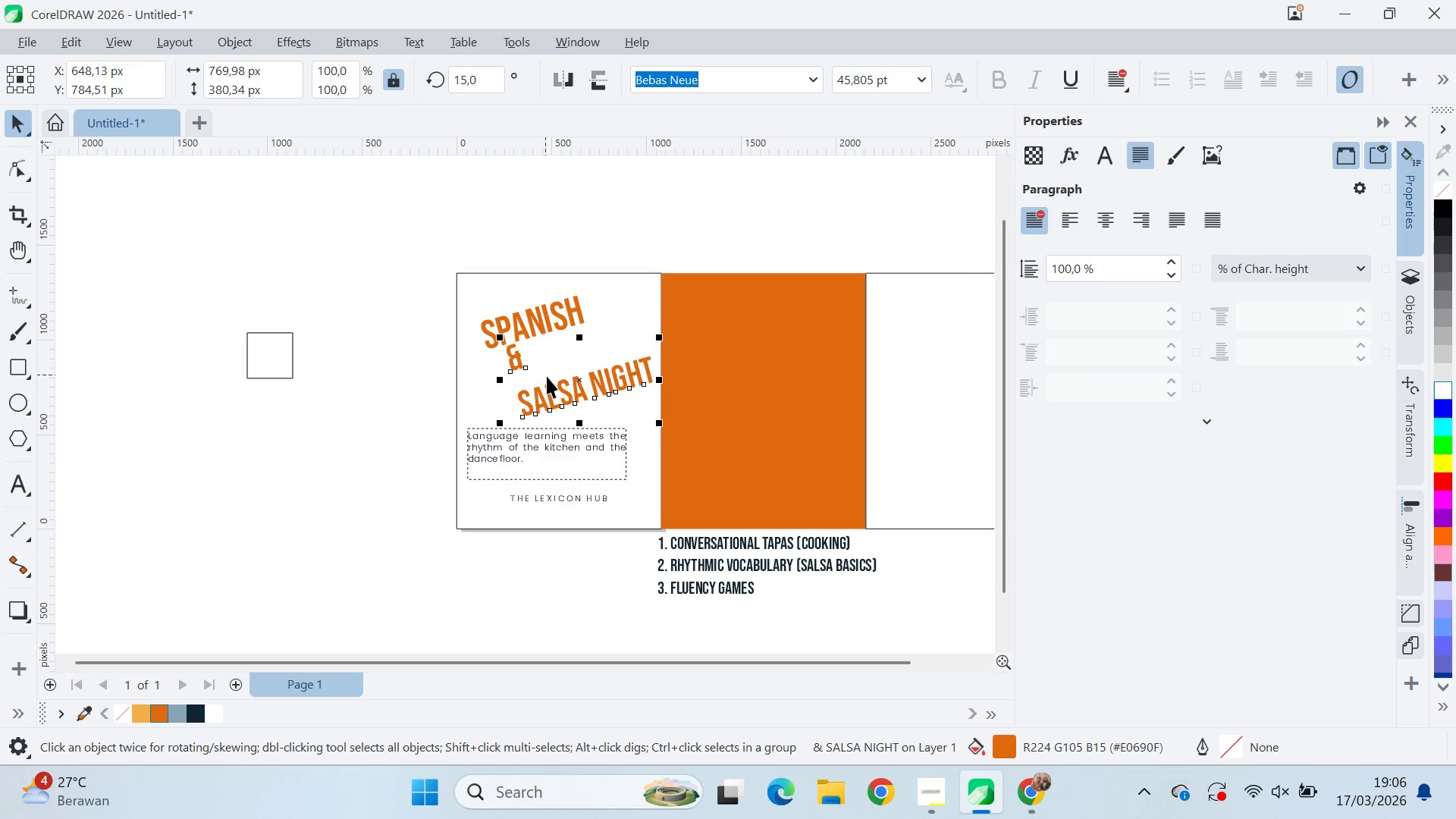 
key(Control+Z)
 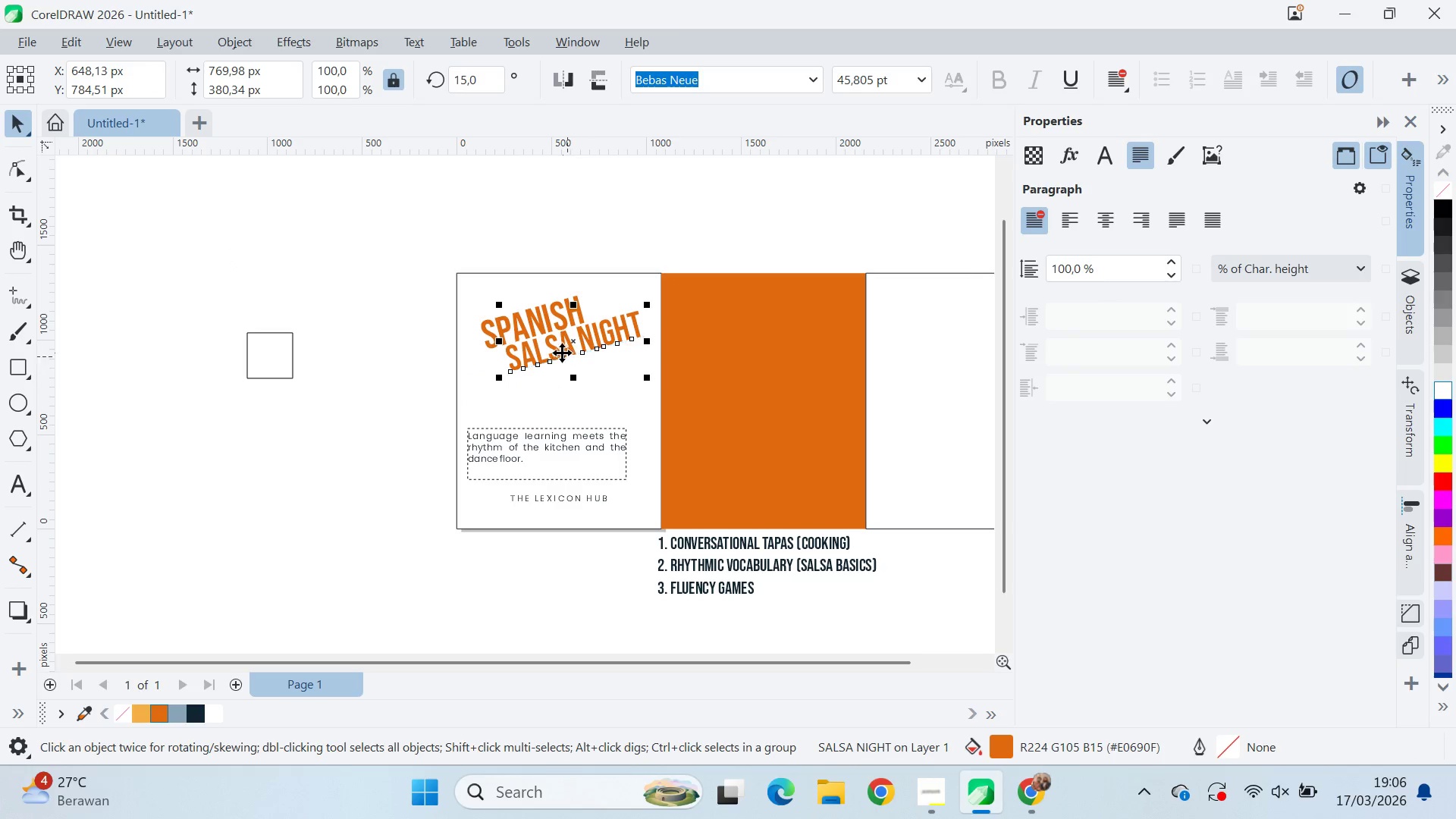 
key(Control+ControlLeft)
 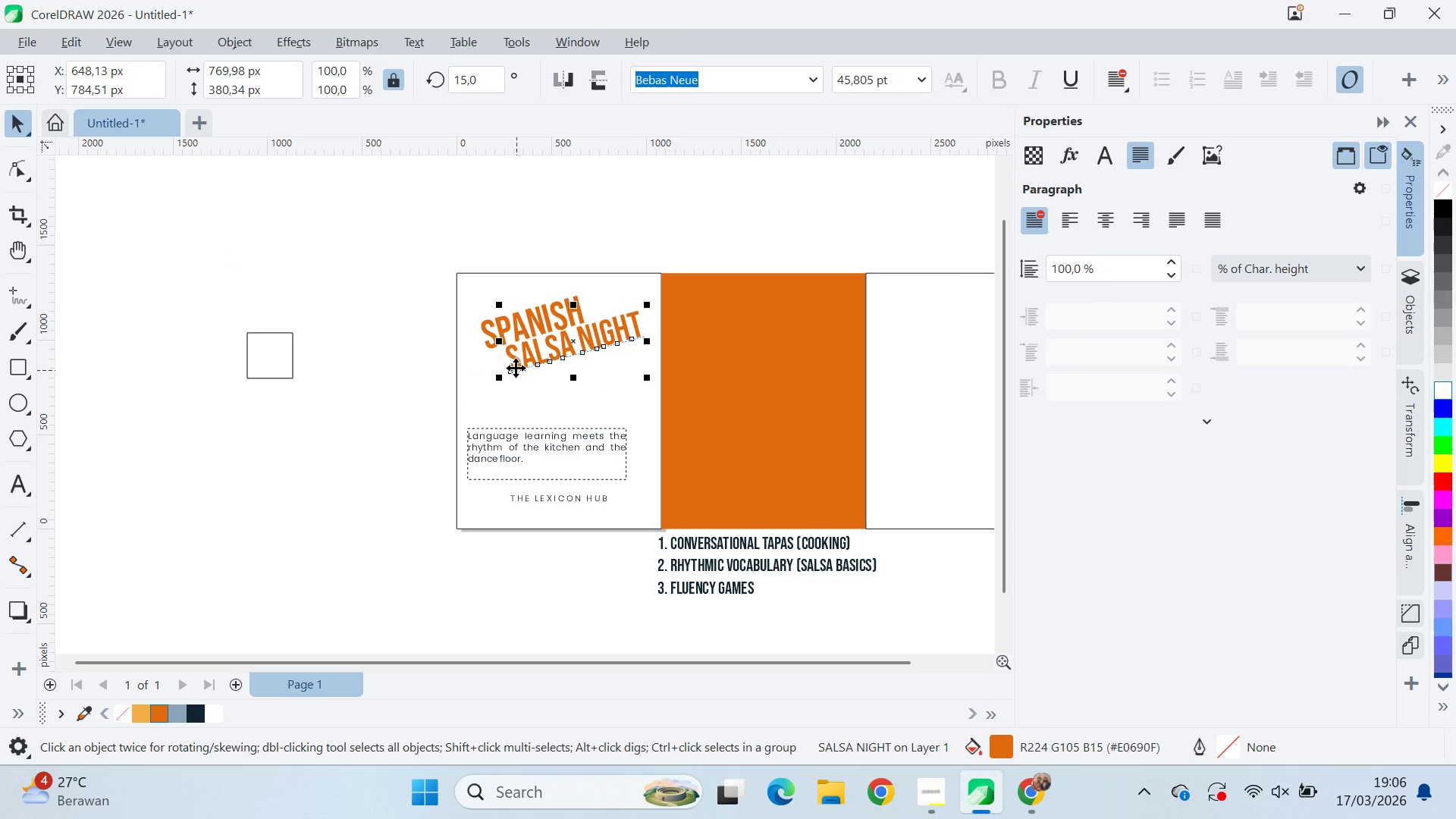 
double_click([515, 367])
 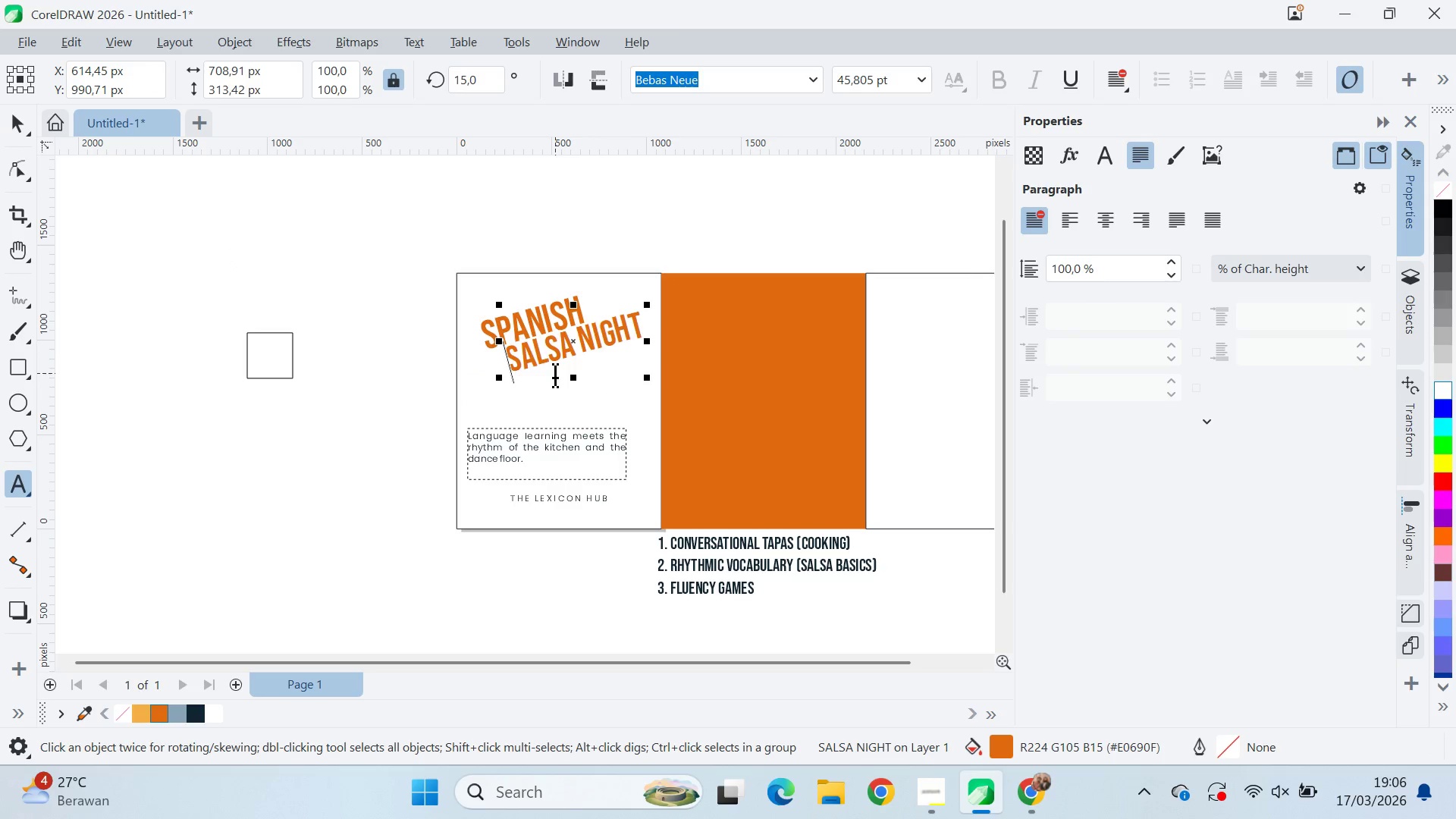 
key(Shift+7)
 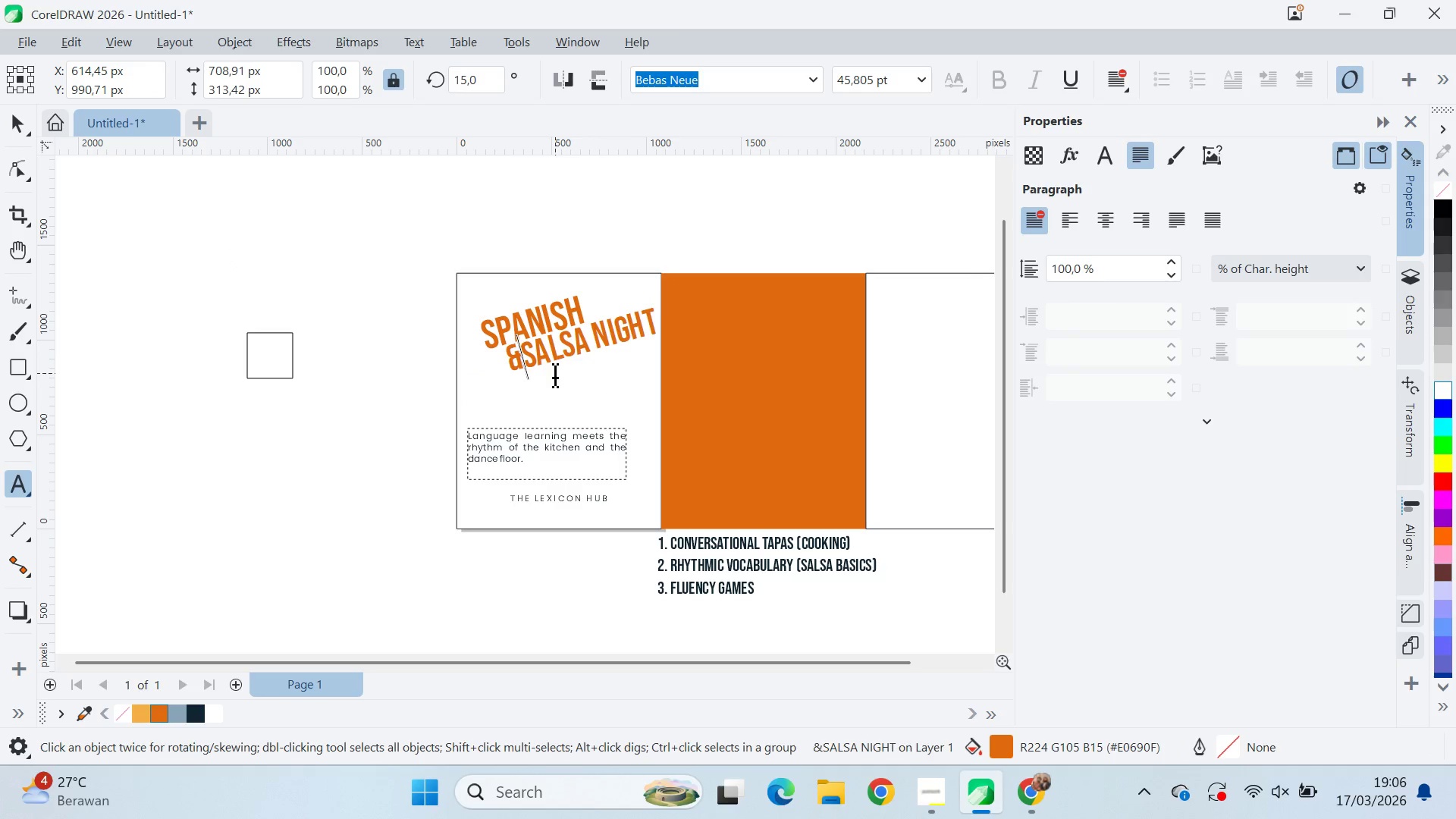 
key(Space)
 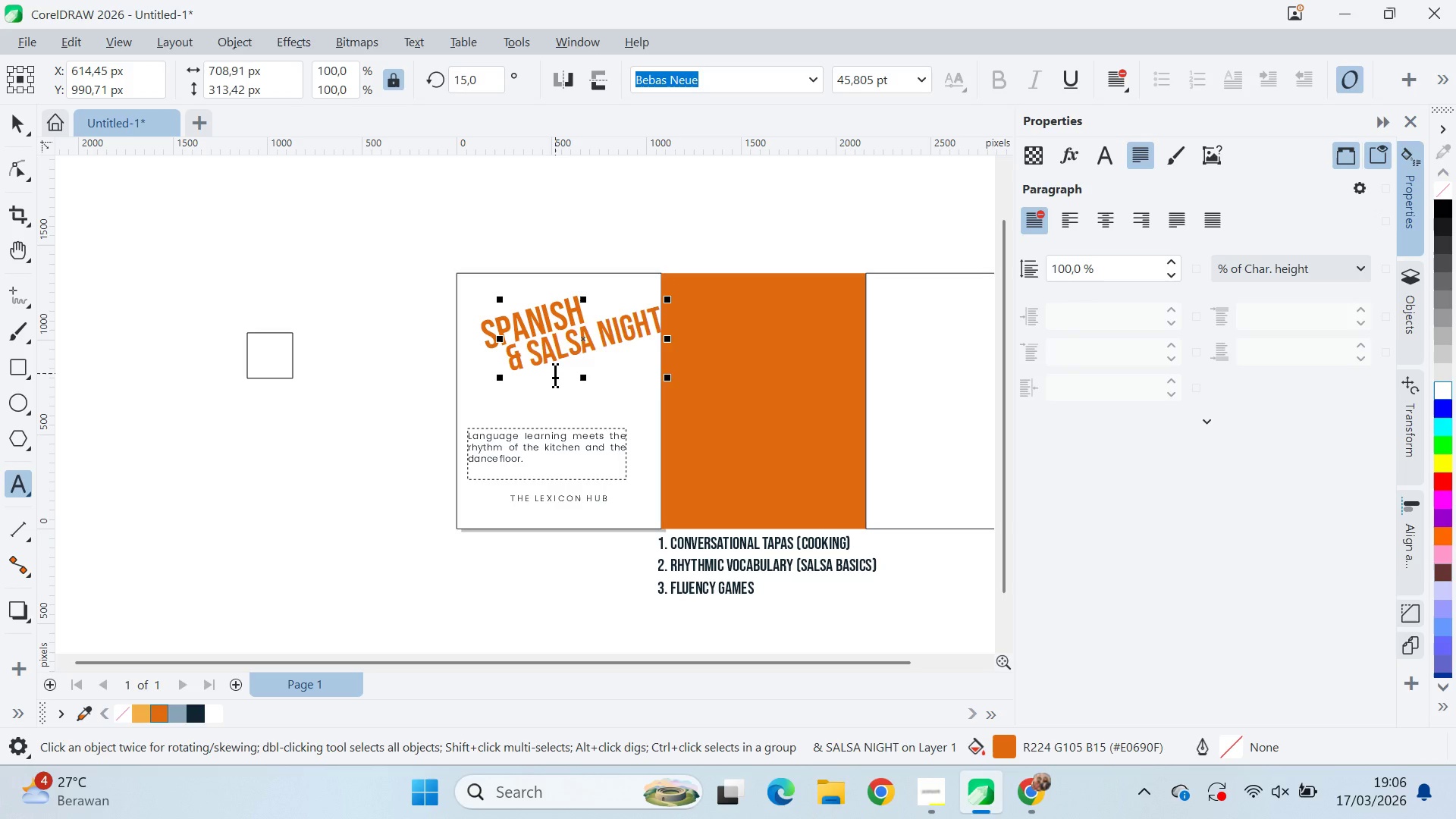 
key(Control+Z)
 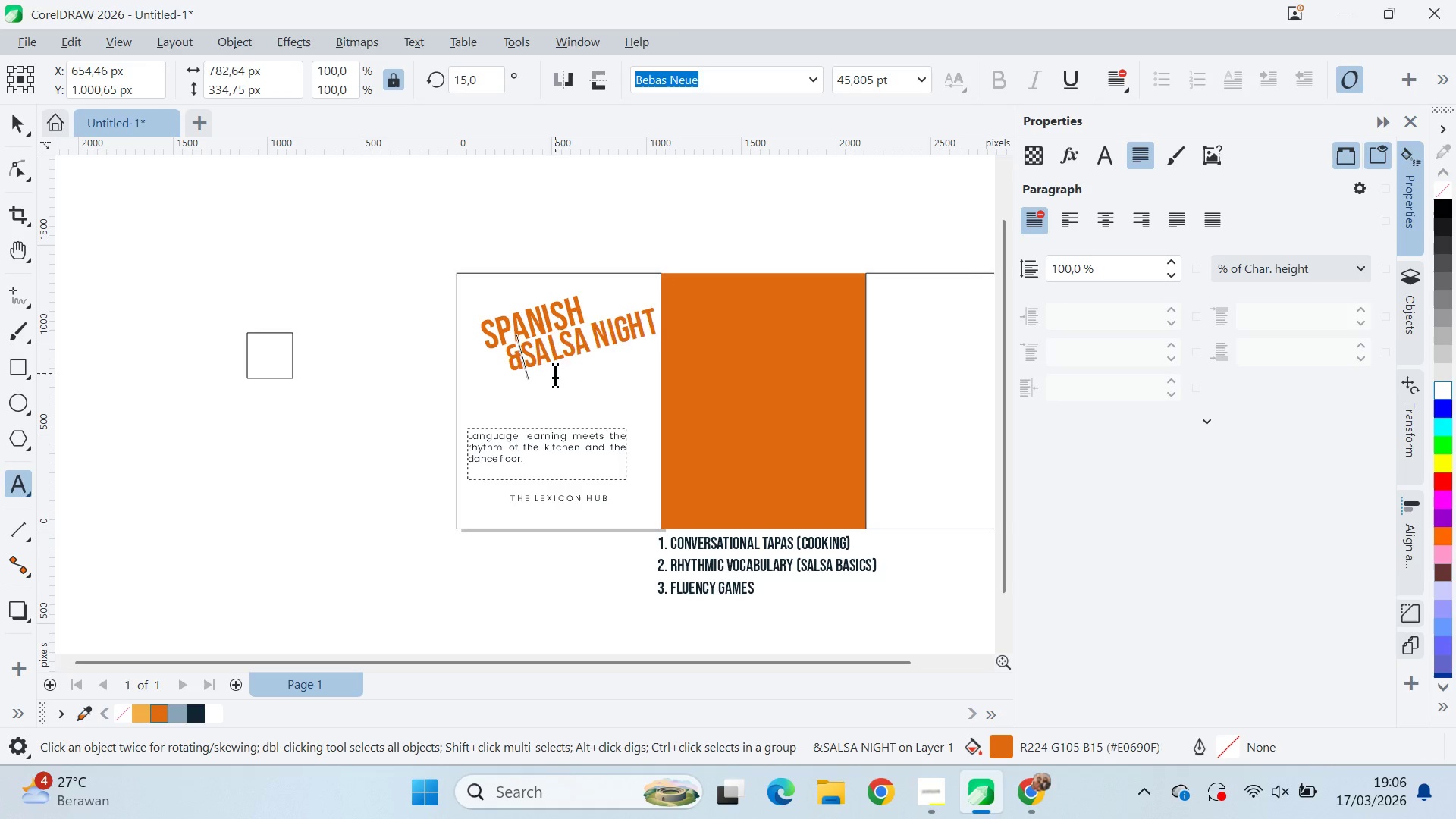 
key(Control+Z)
 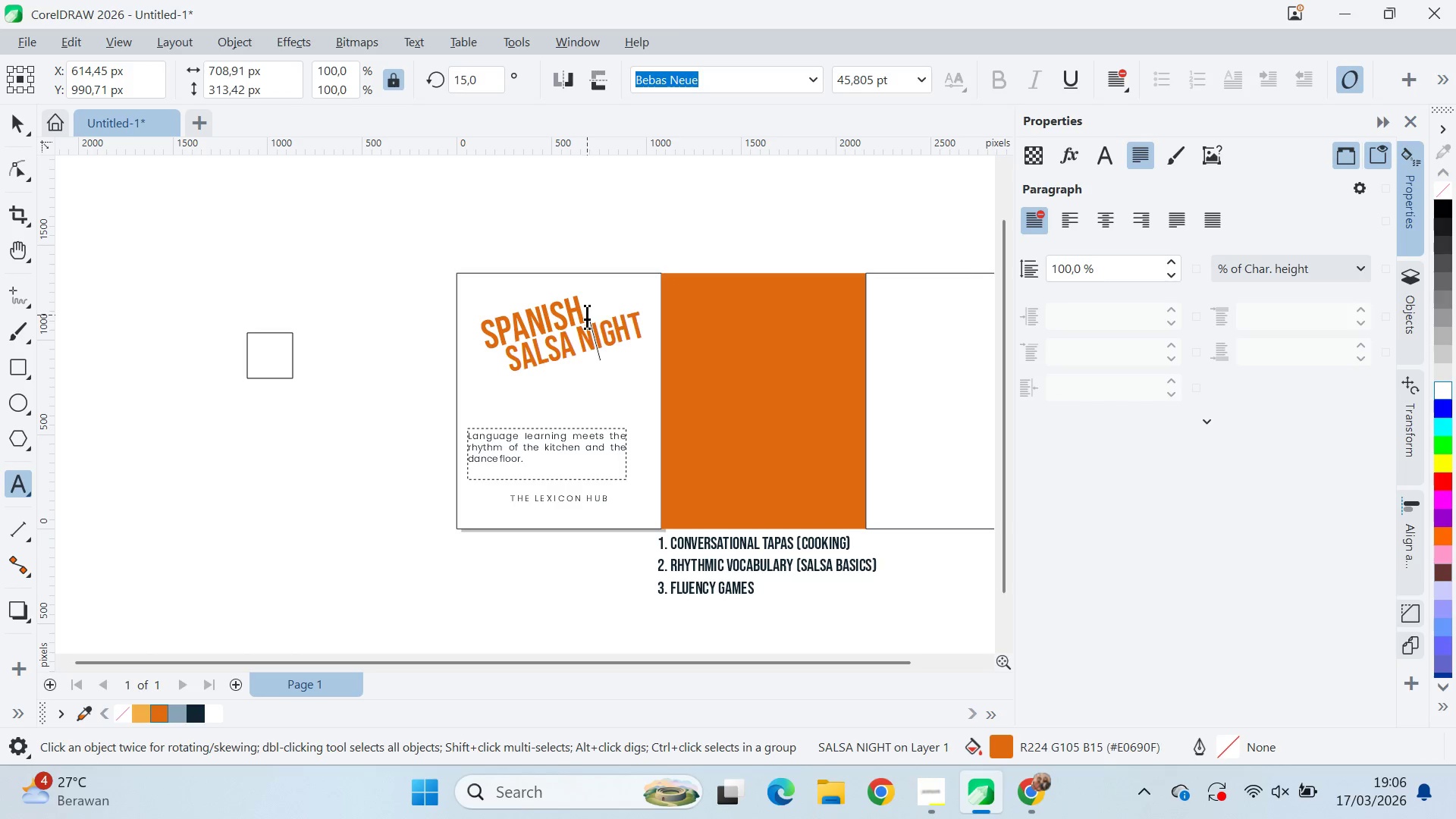 
double_click([581, 300])
 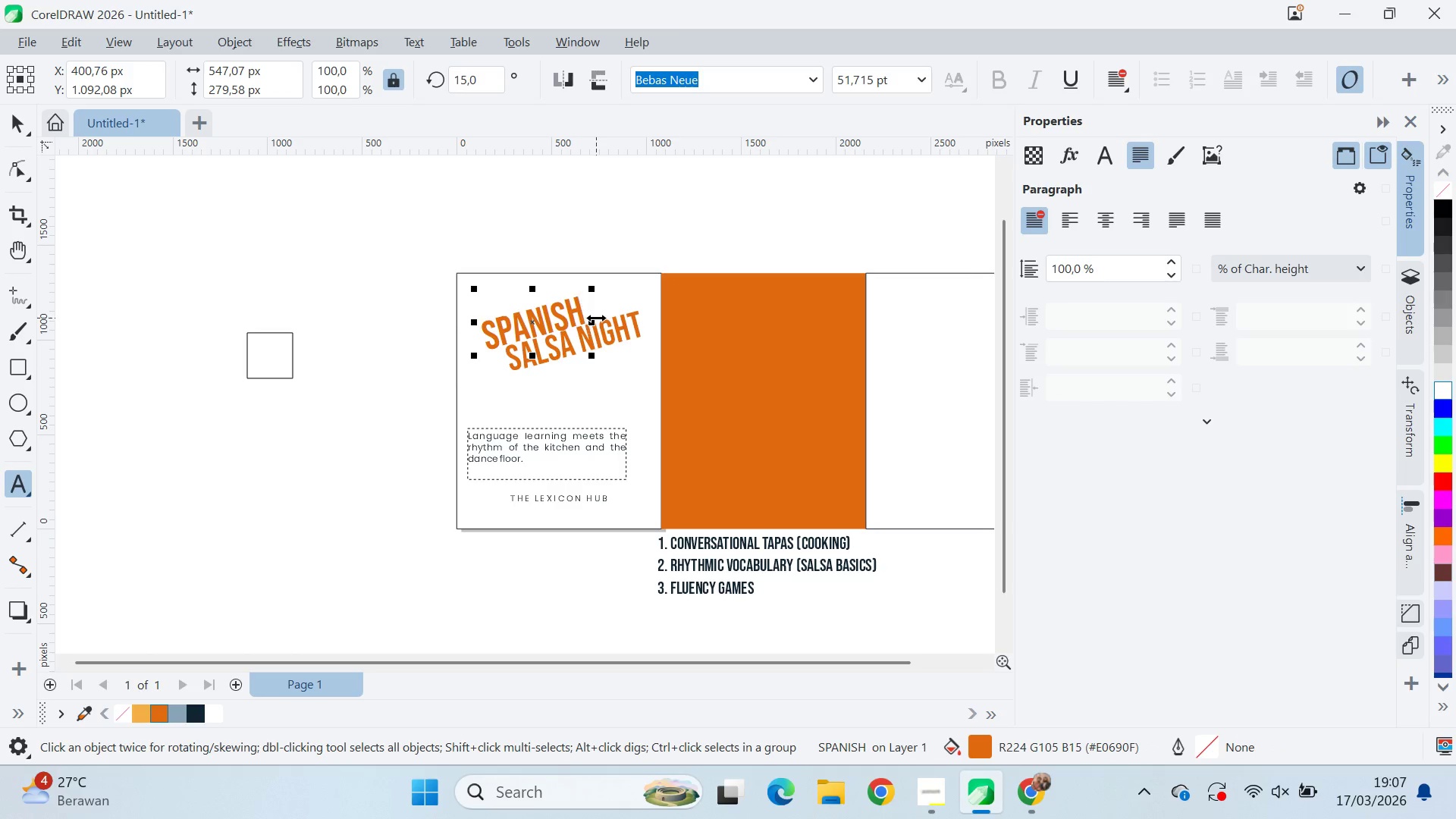 
key(Space)
 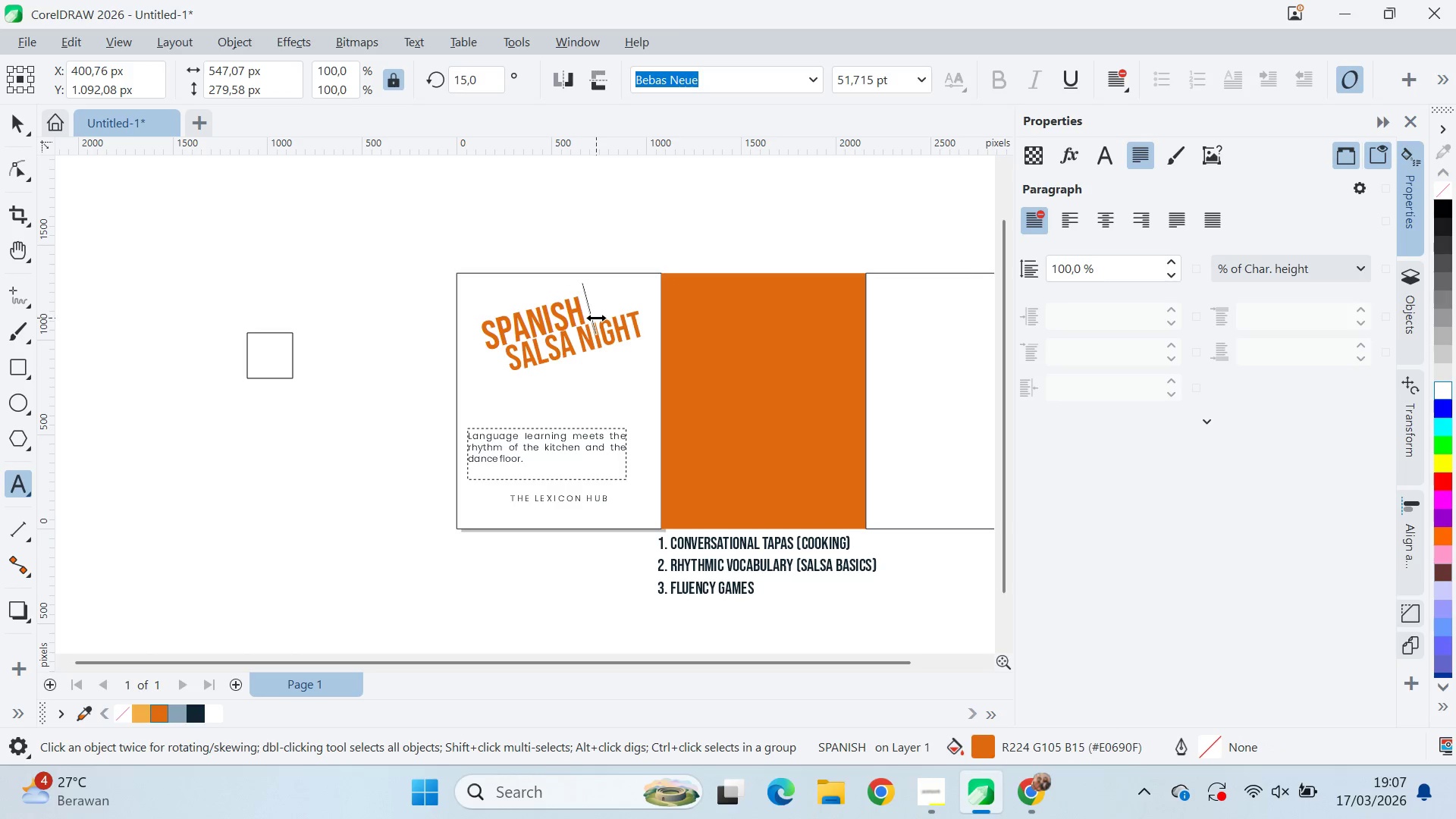 
key(Shift+7)
 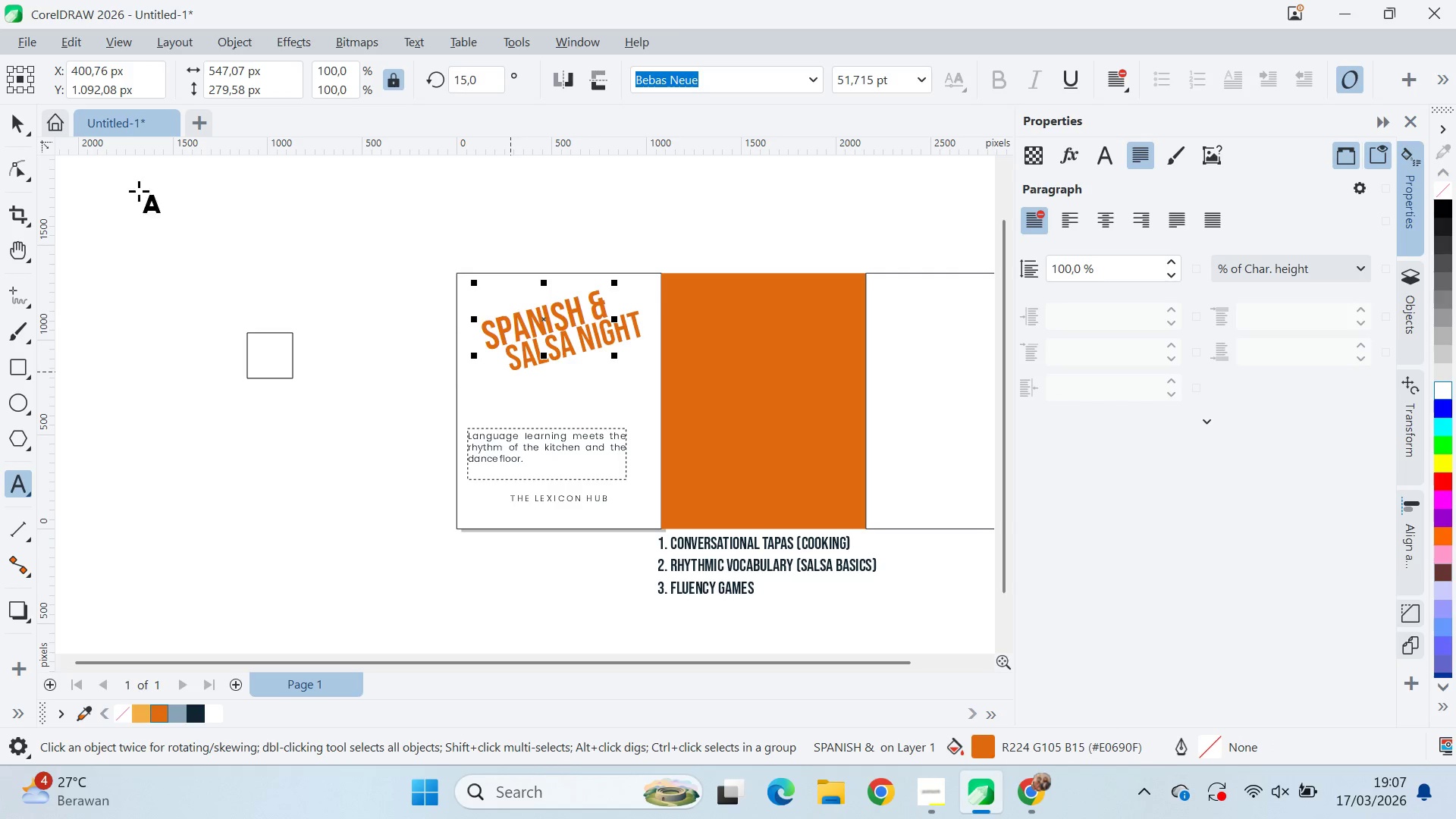 
left_click([31, 127])
 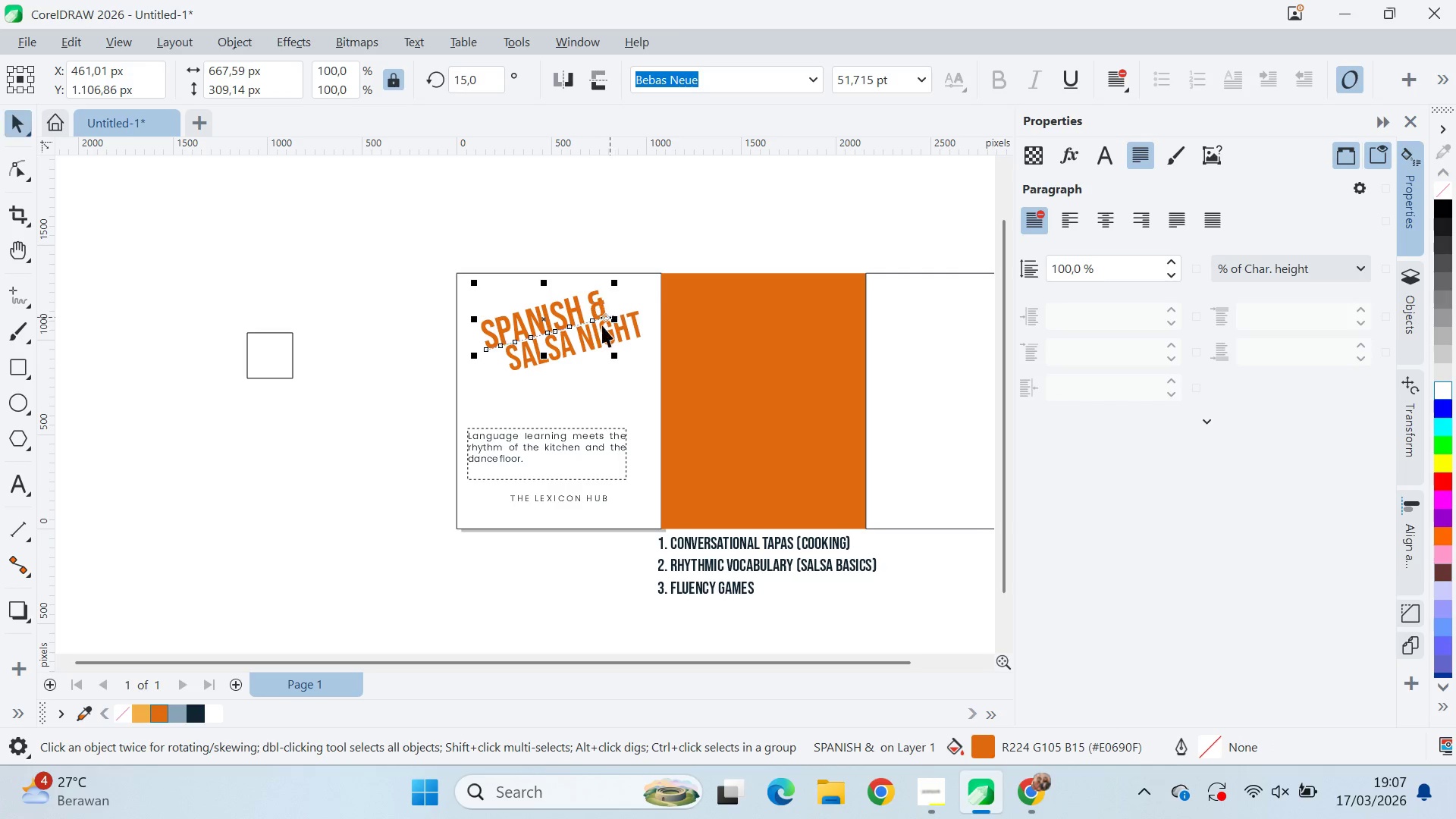 
left_click([576, 356])
 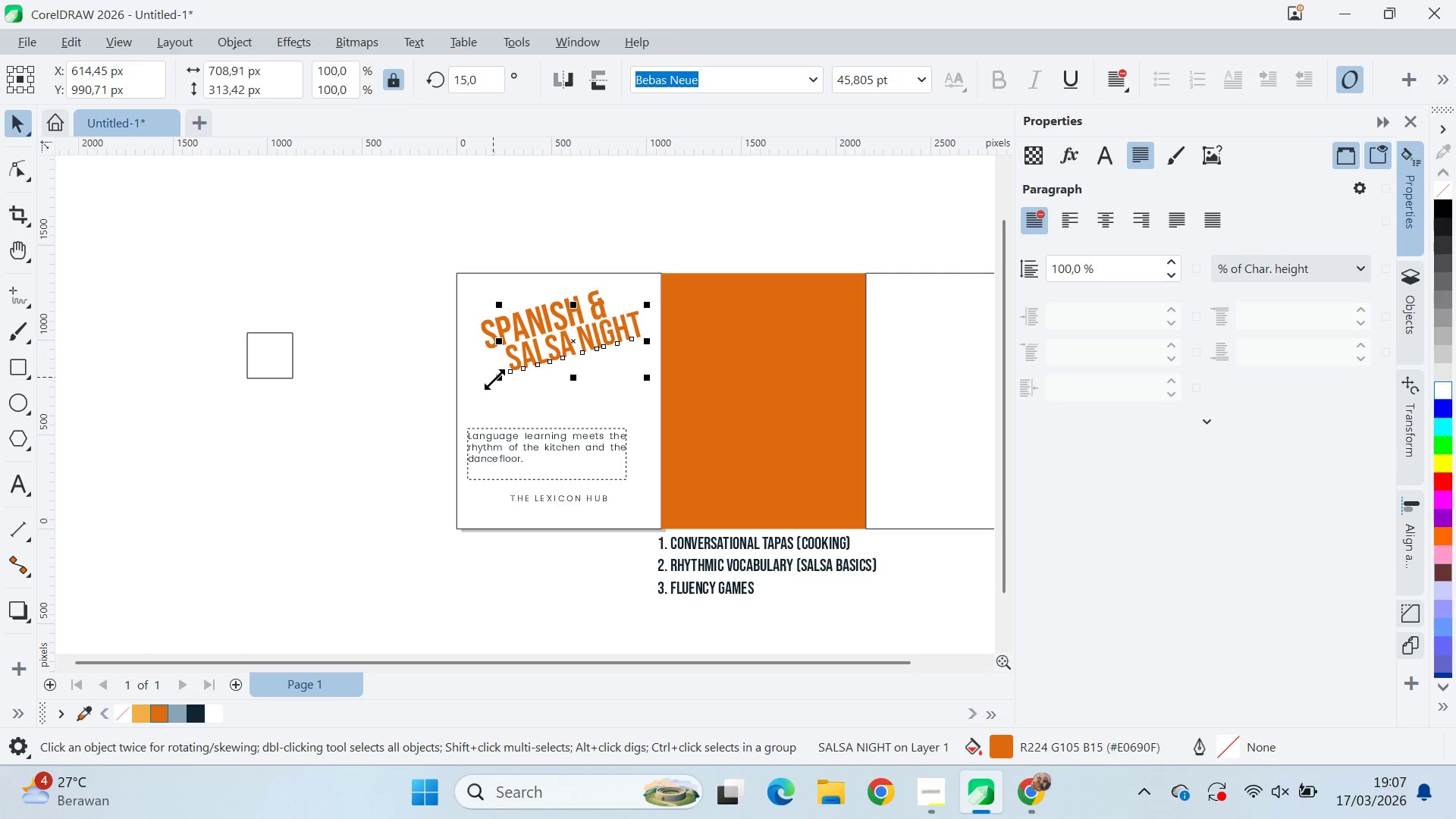 
left_click_drag(start_coordinate=[494, 381], to_coordinate=[489, 413])
 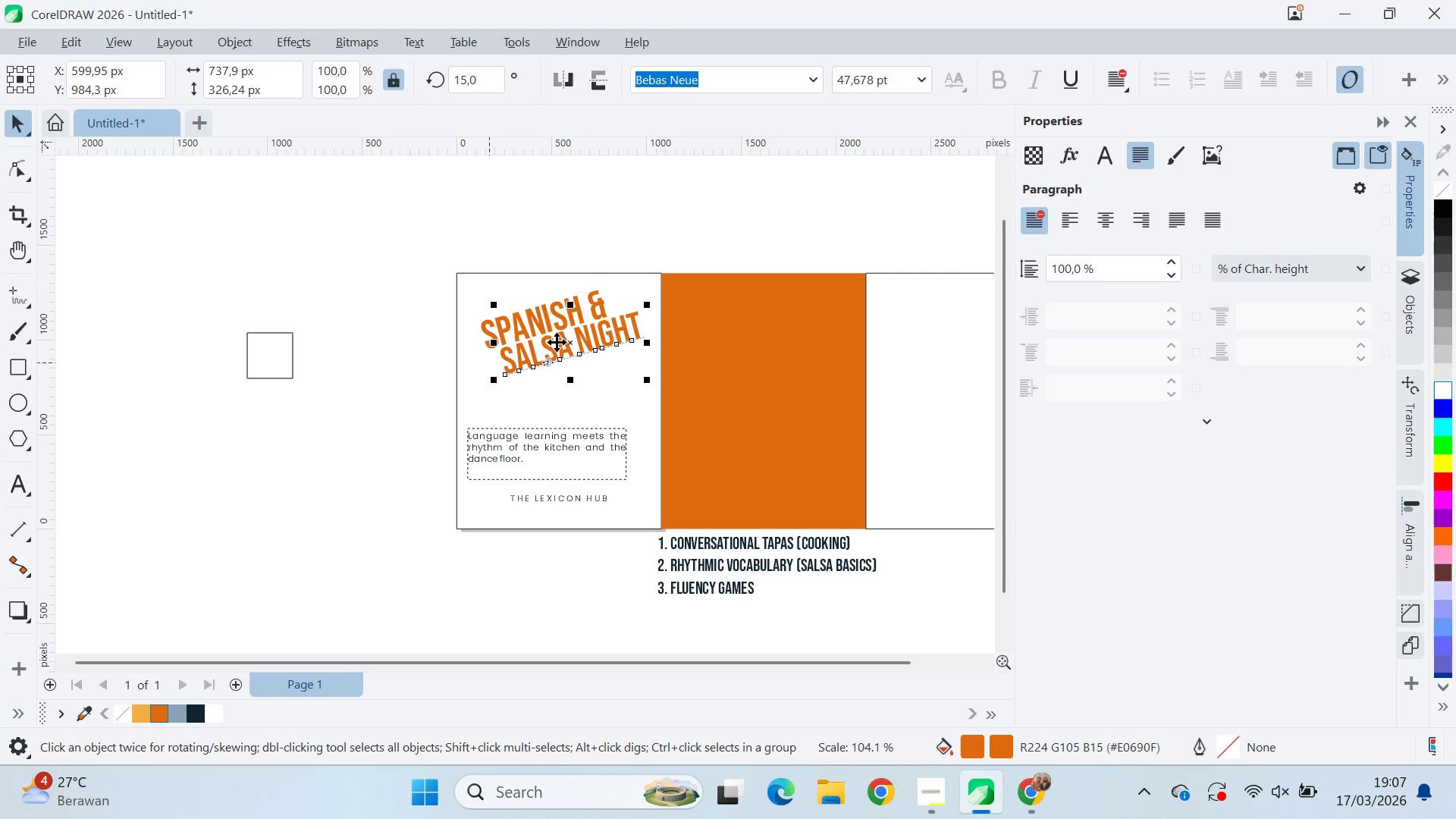 
hold_key(key=ShiftLeft, duration=0.64)
 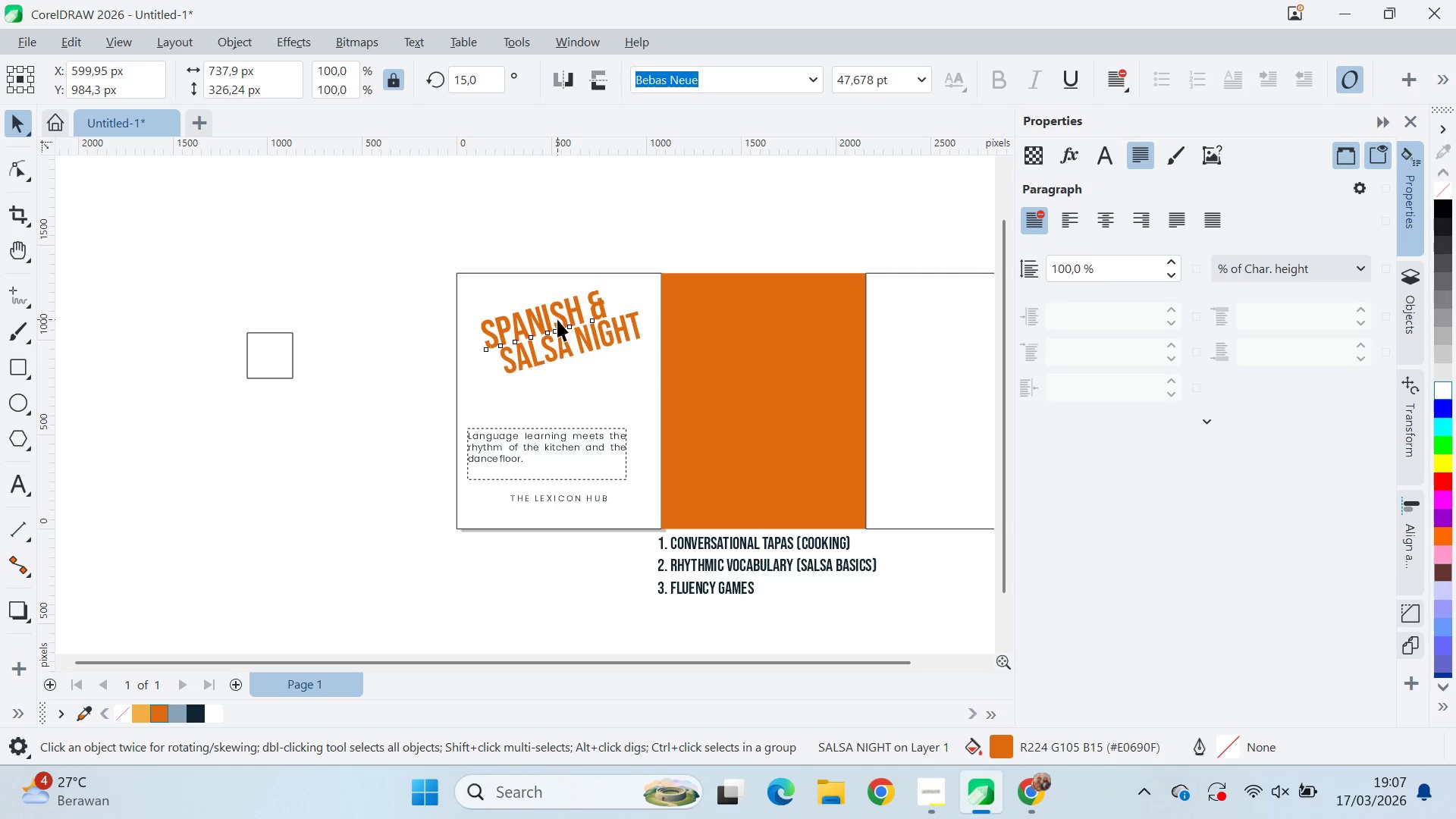 
left_click_drag(start_coordinate=[557, 319], to_coordinate=[559, 315])
 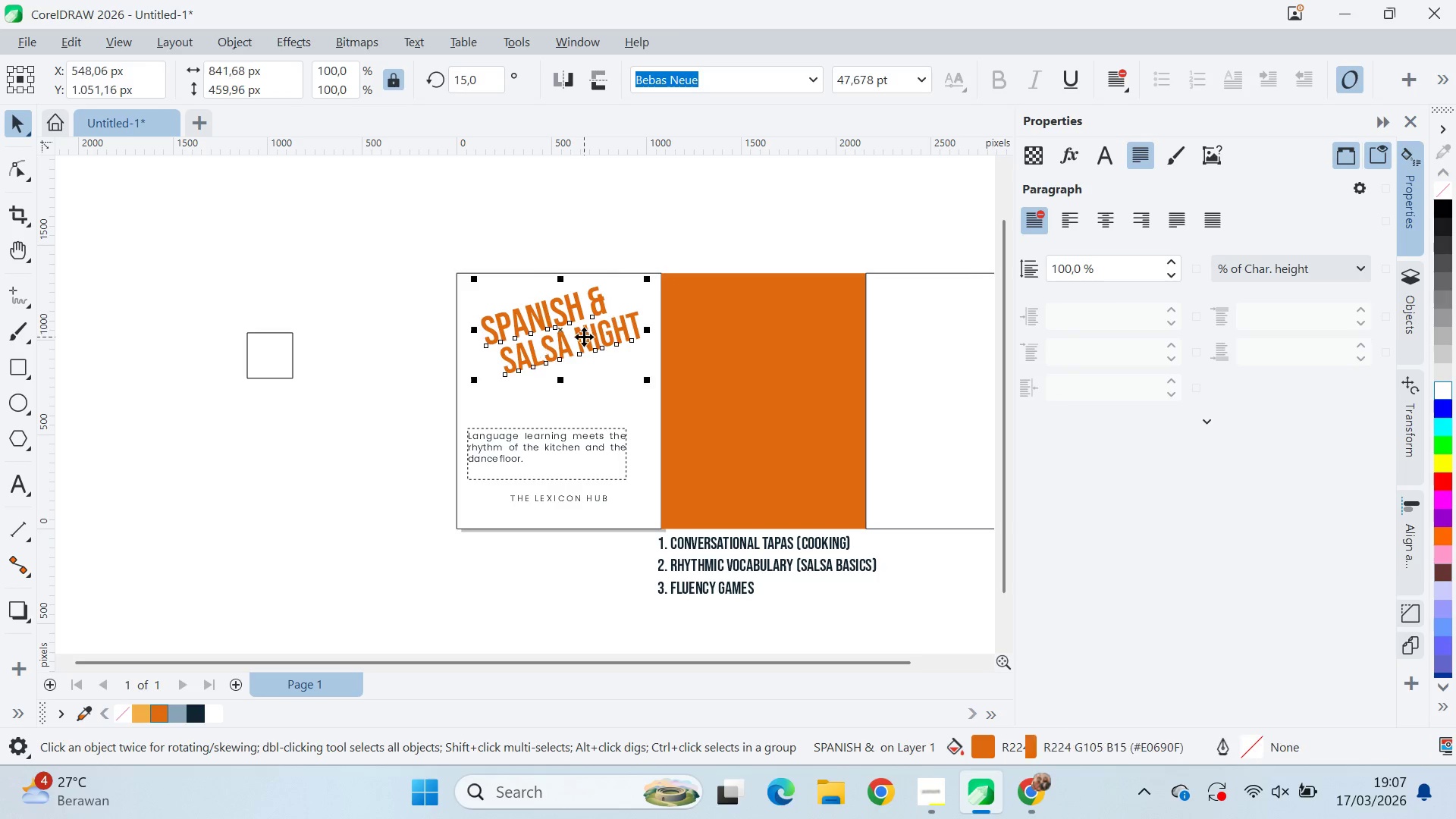 
hold_key(key=ShiftLeft, duration=1.5)
 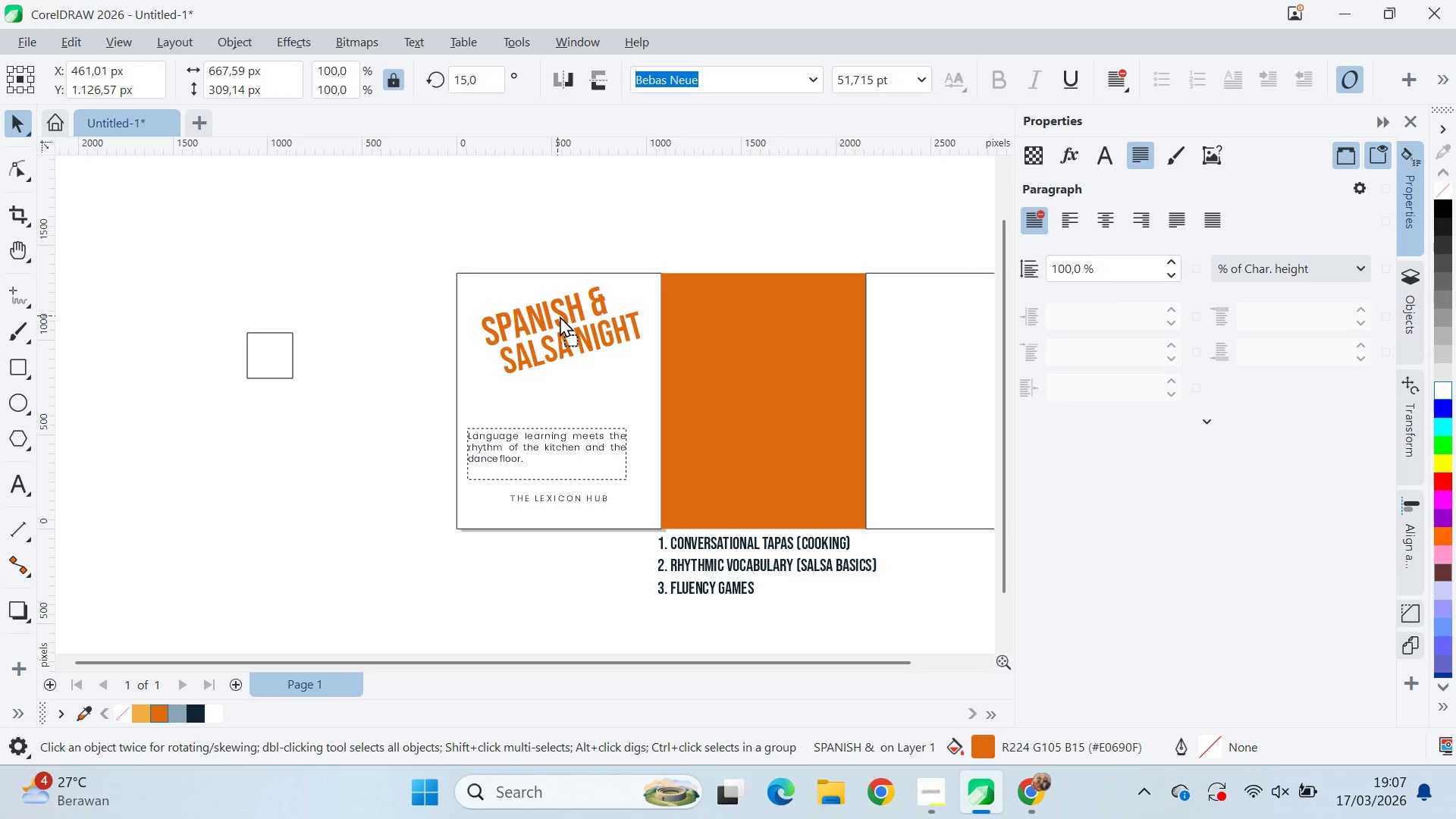 
hold_key(key=ShiftLeft, duration=1.5)
 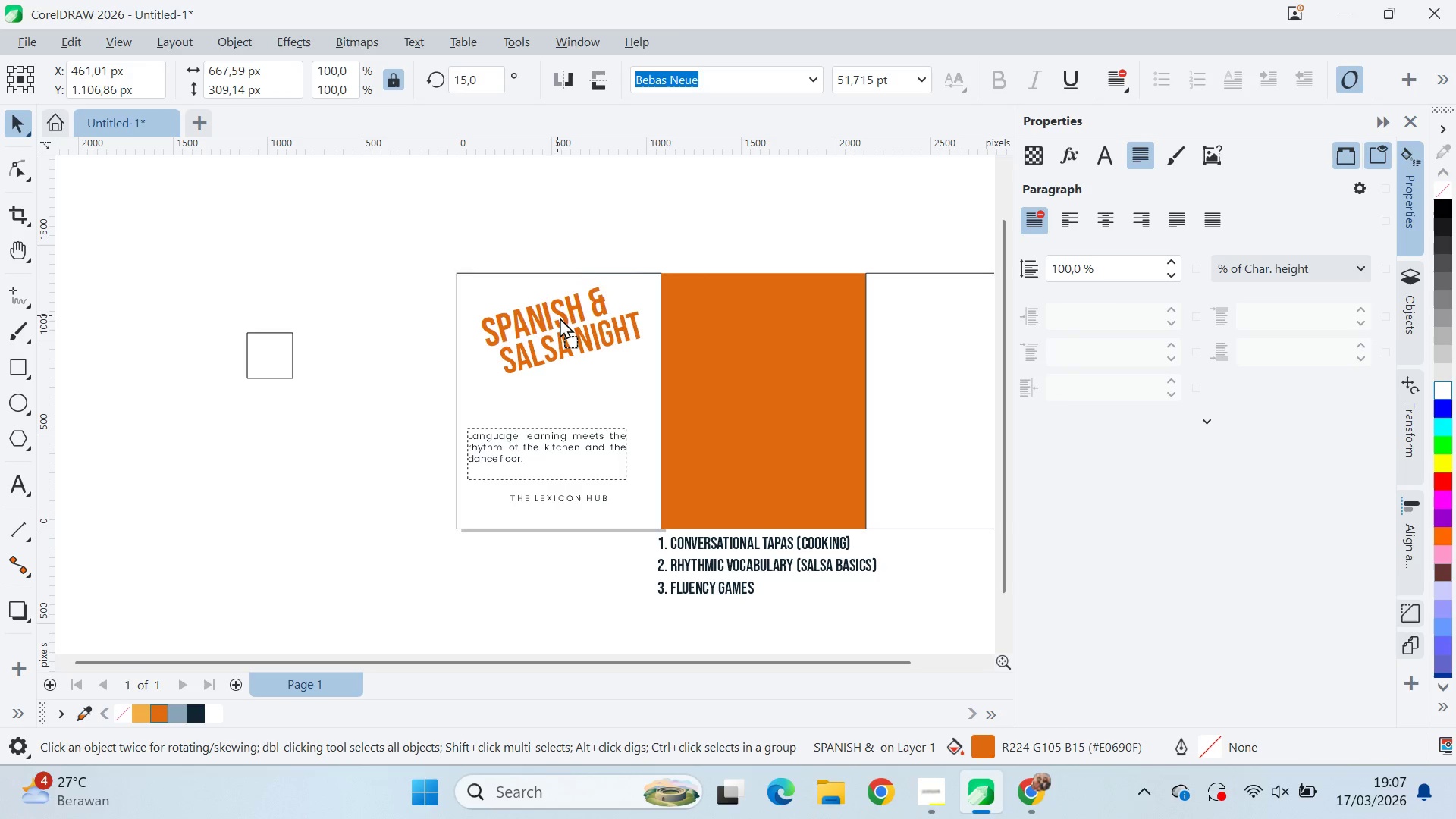 
hold_key(key=ShiftLeft, duration=1.36)
 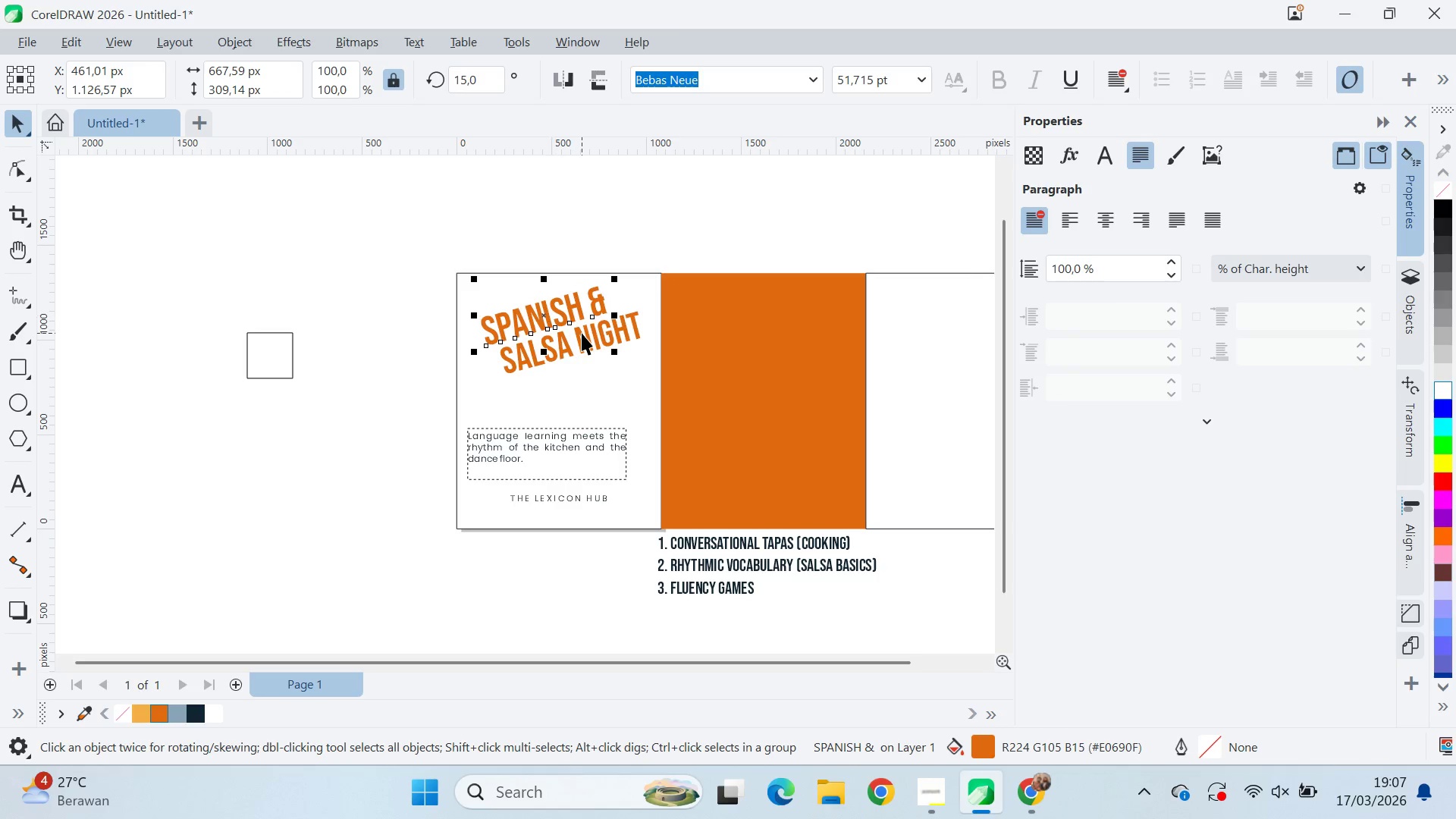 
key(Shift+ShiftLeft)
 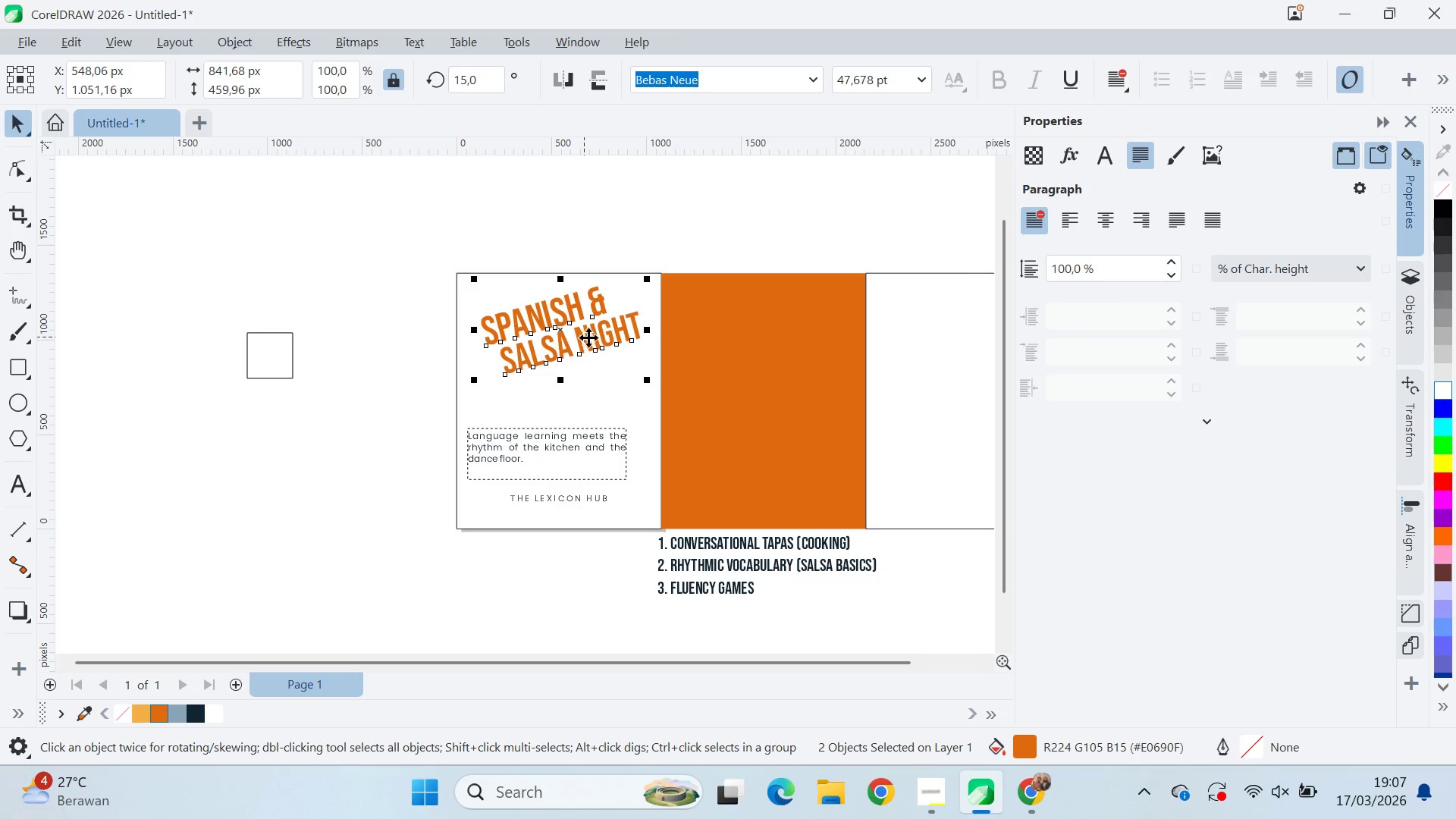 
left_click_drag(start_coordinate=[592, 340], to_coordinate=[604, 336])
 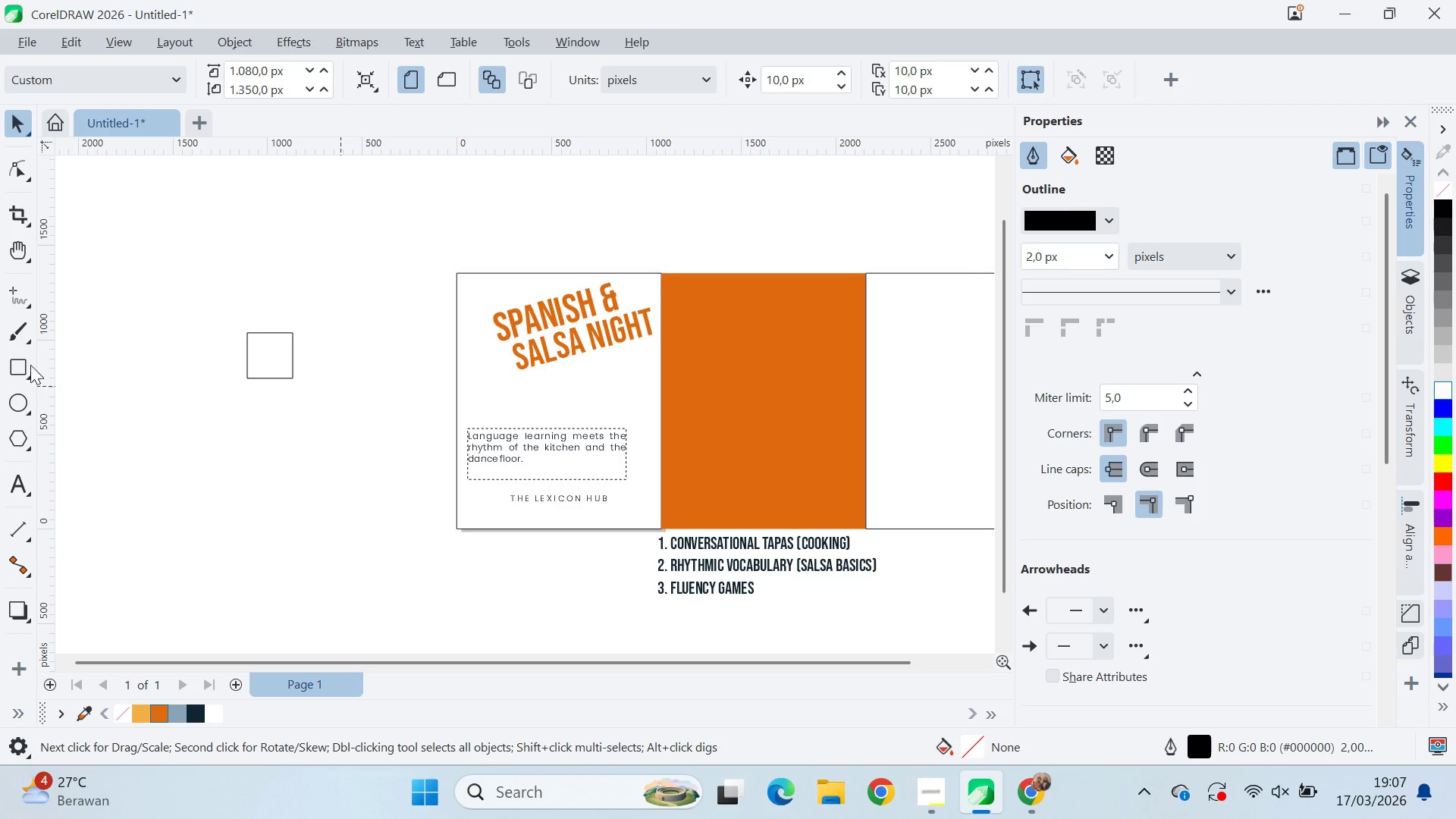 
left_click([28, 306])
 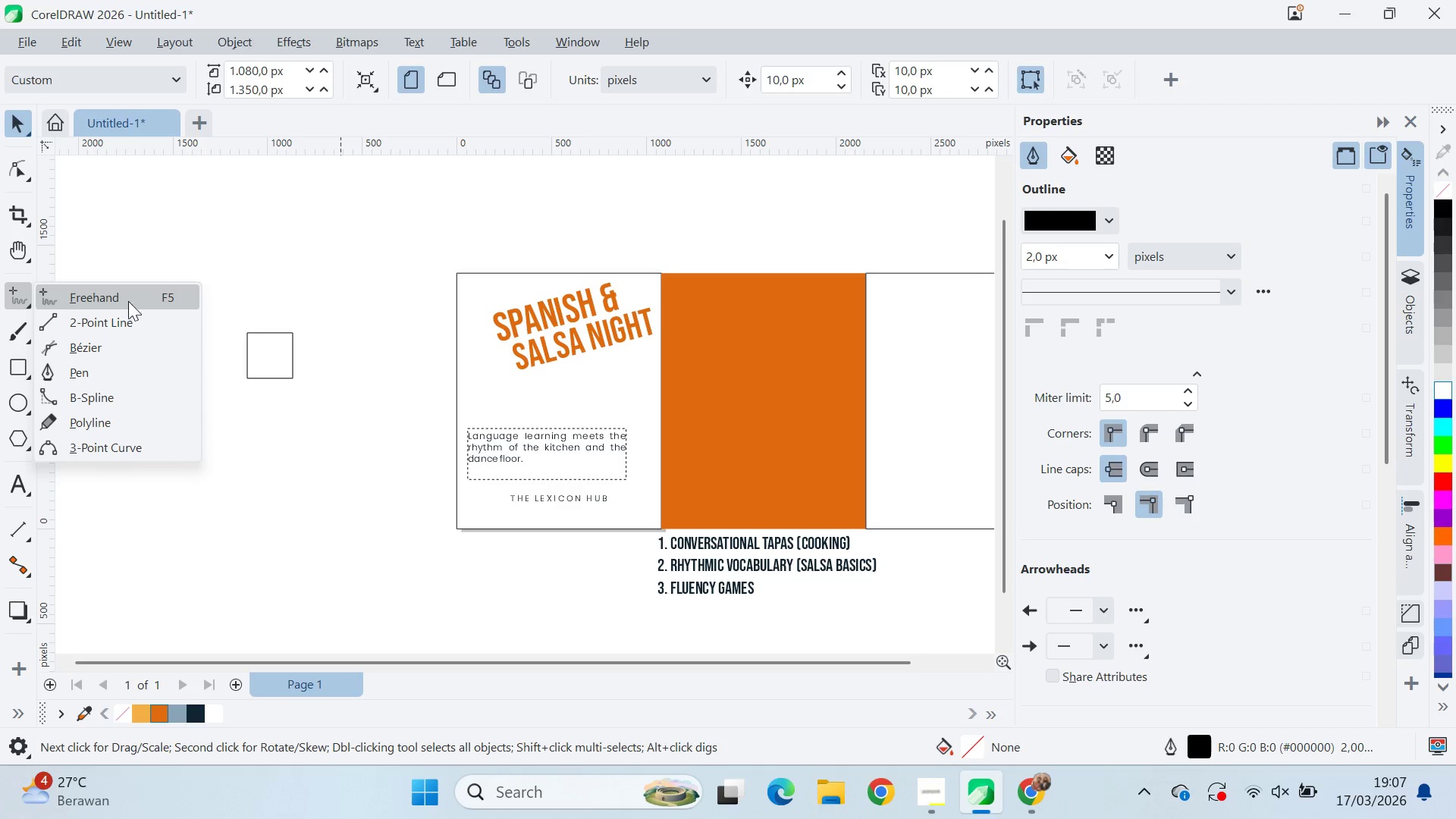 
left_click([131, 303])
 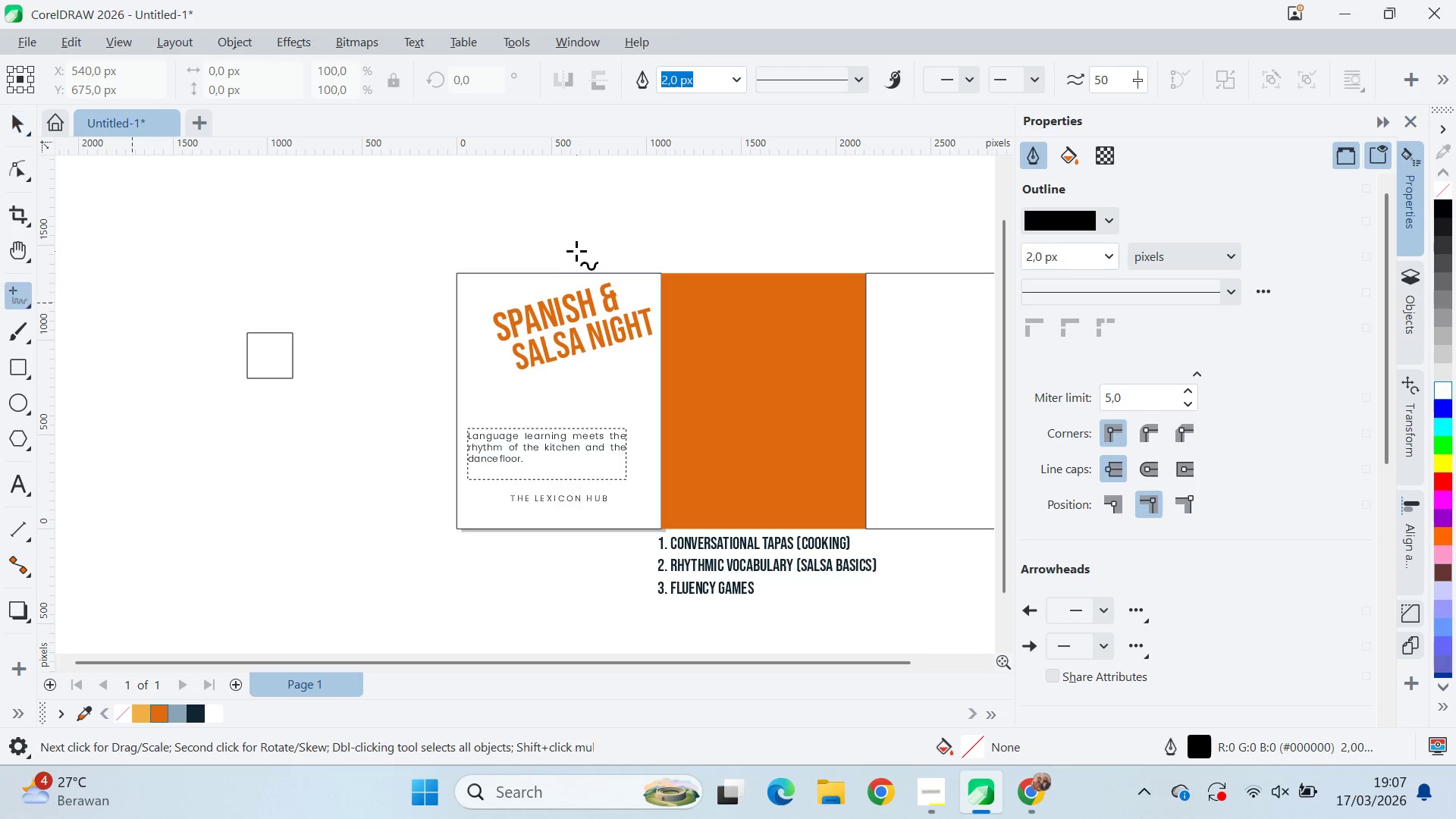 
left_click_drag(start_coordinate=[576, 251], to_coordinate=[563, 255])
 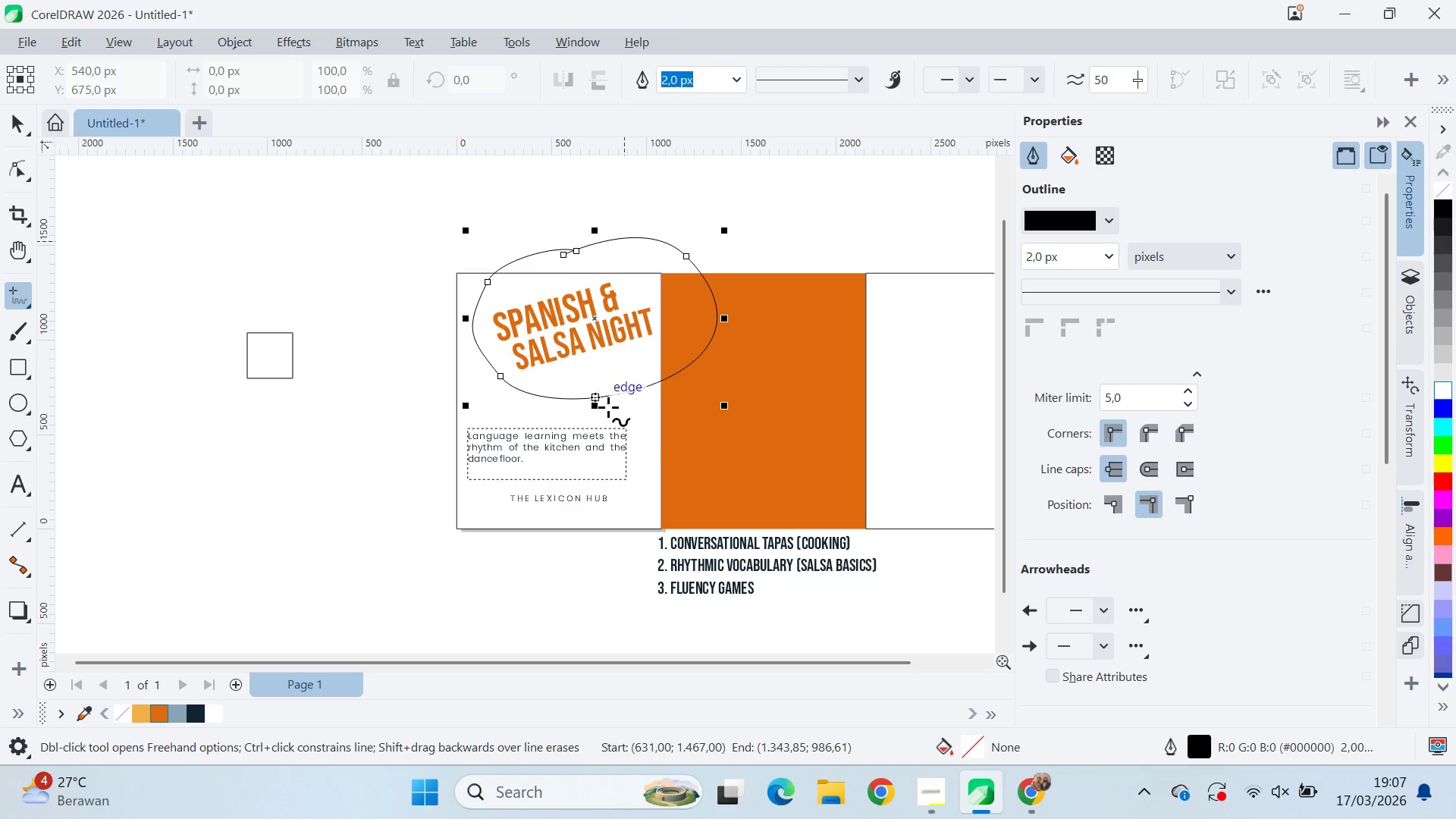 
key(Control+Z)
 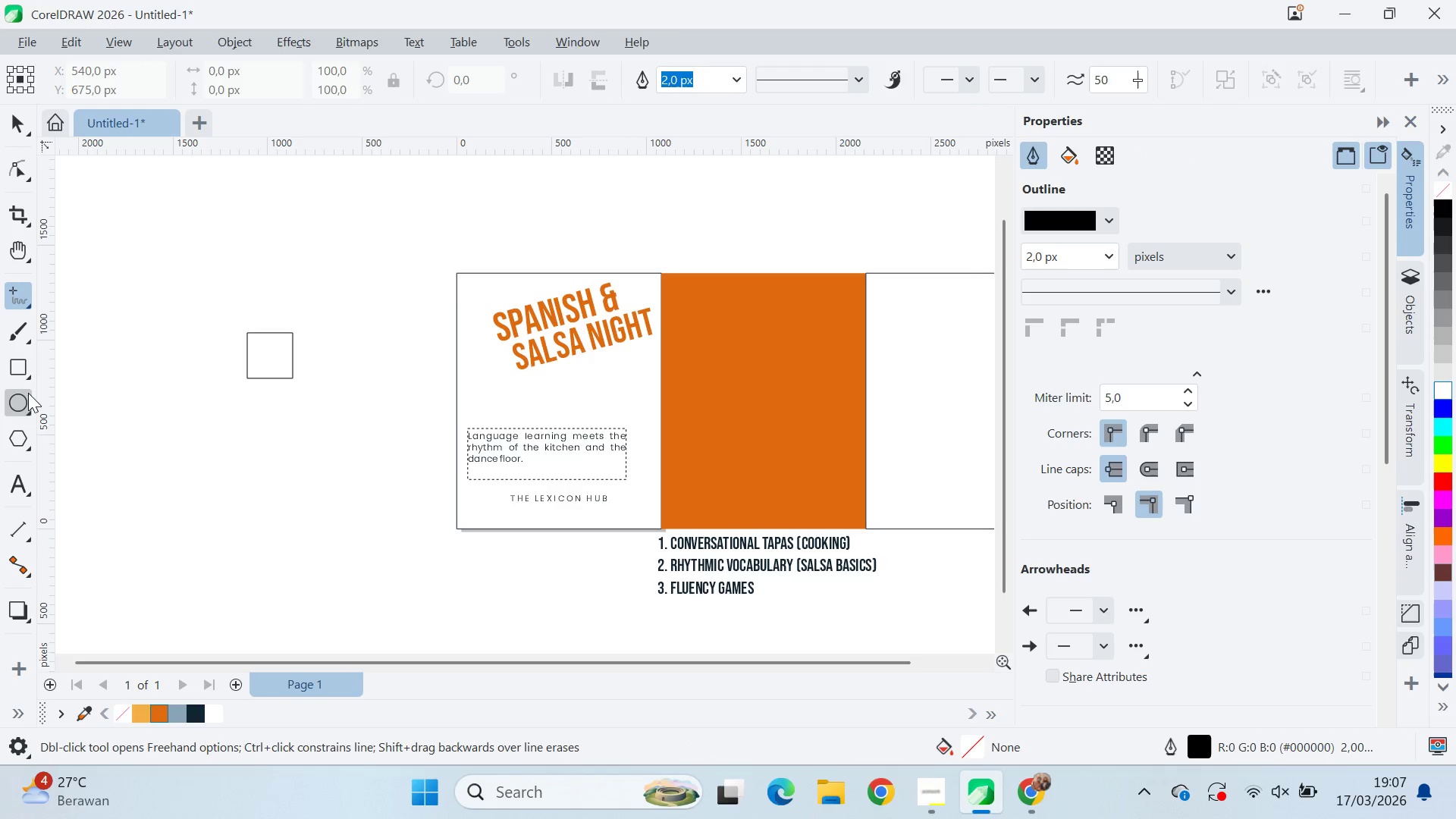 
hold_key(key=ControlLeft, duration=0.77)
left_click_drag(start_coordinate=[507, 234], to_coordinate=[679, 318])
 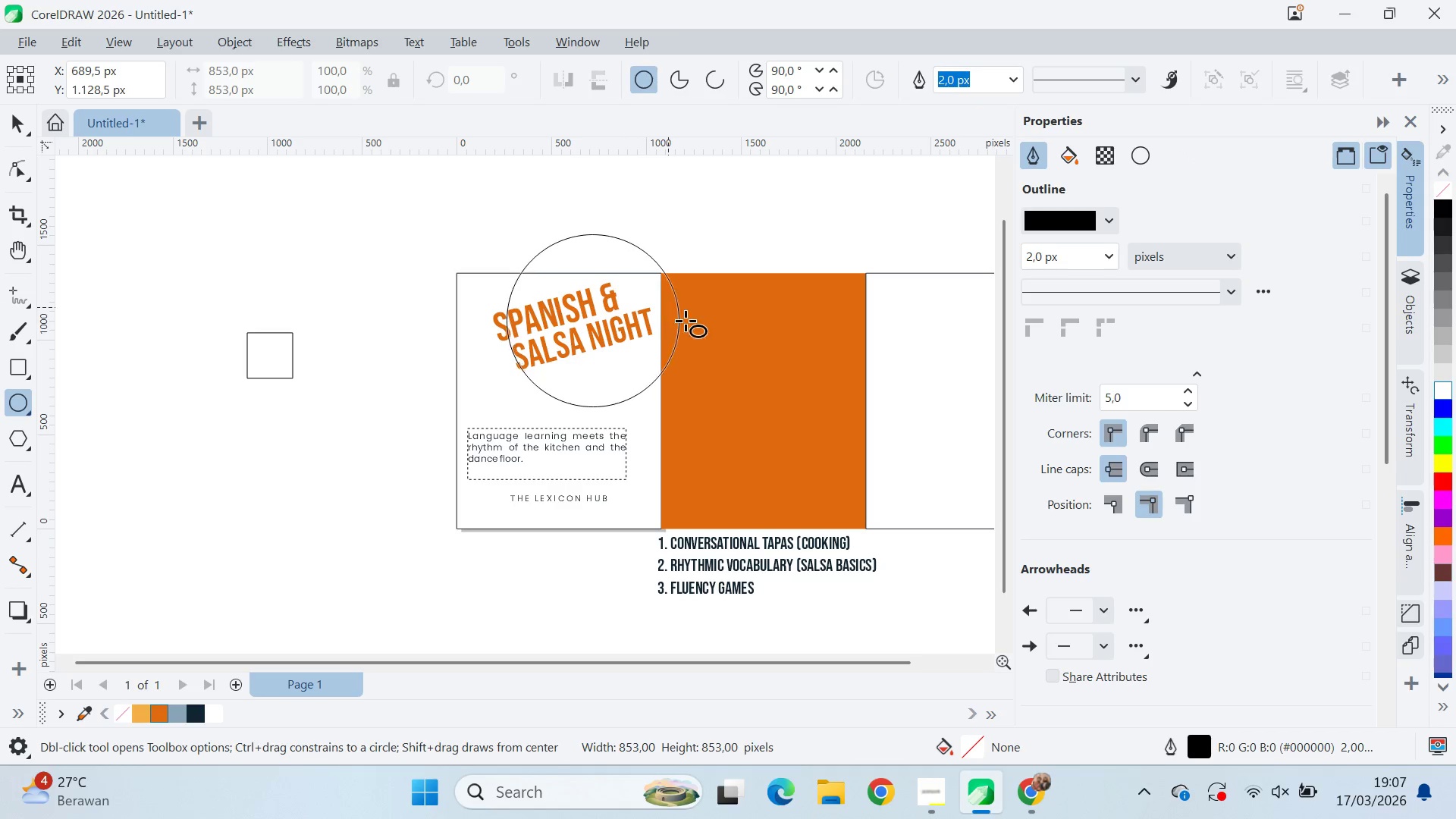 
hold_key(key=ControlLeft, duration=15.69)
 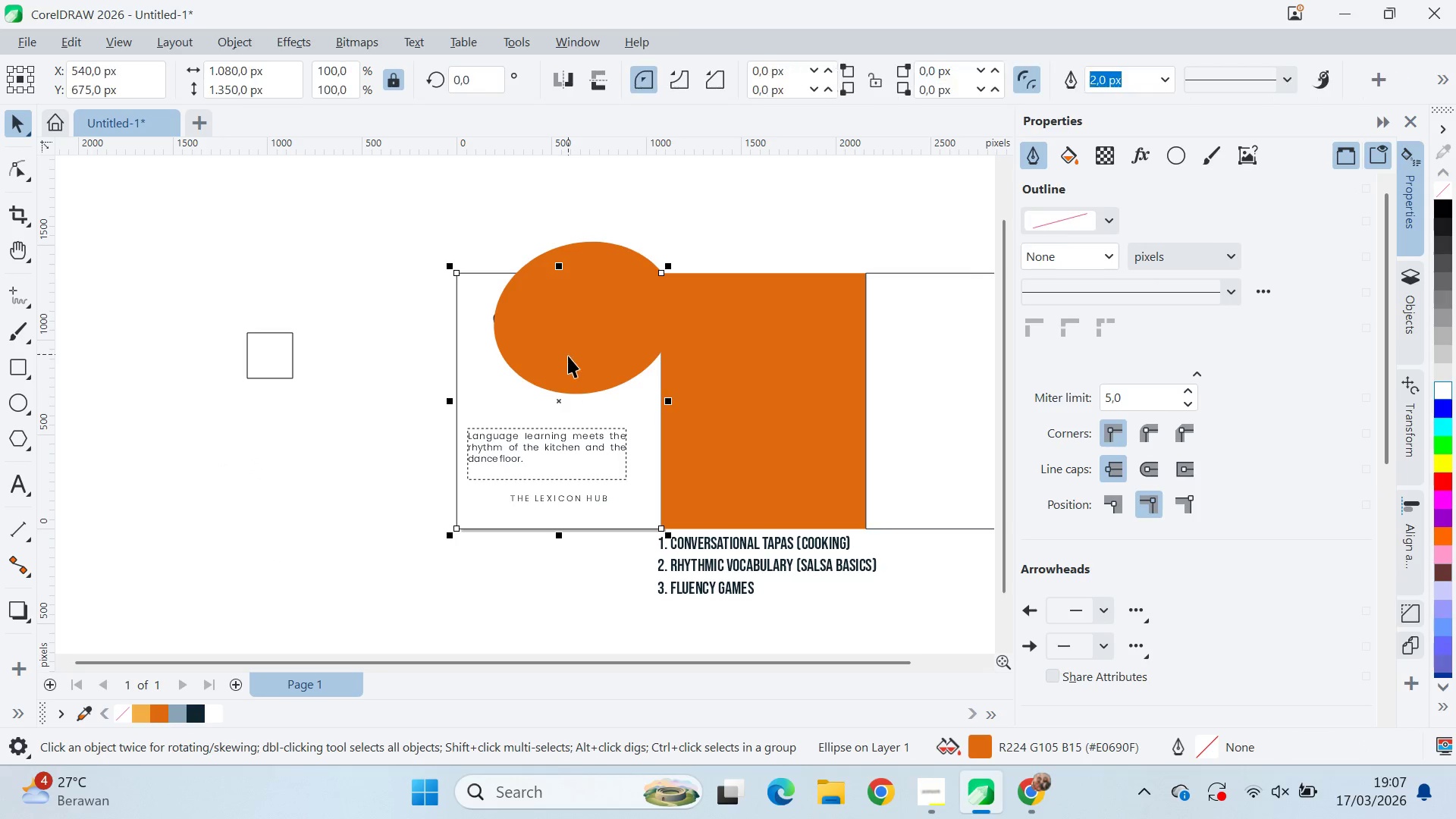 
key(V)
 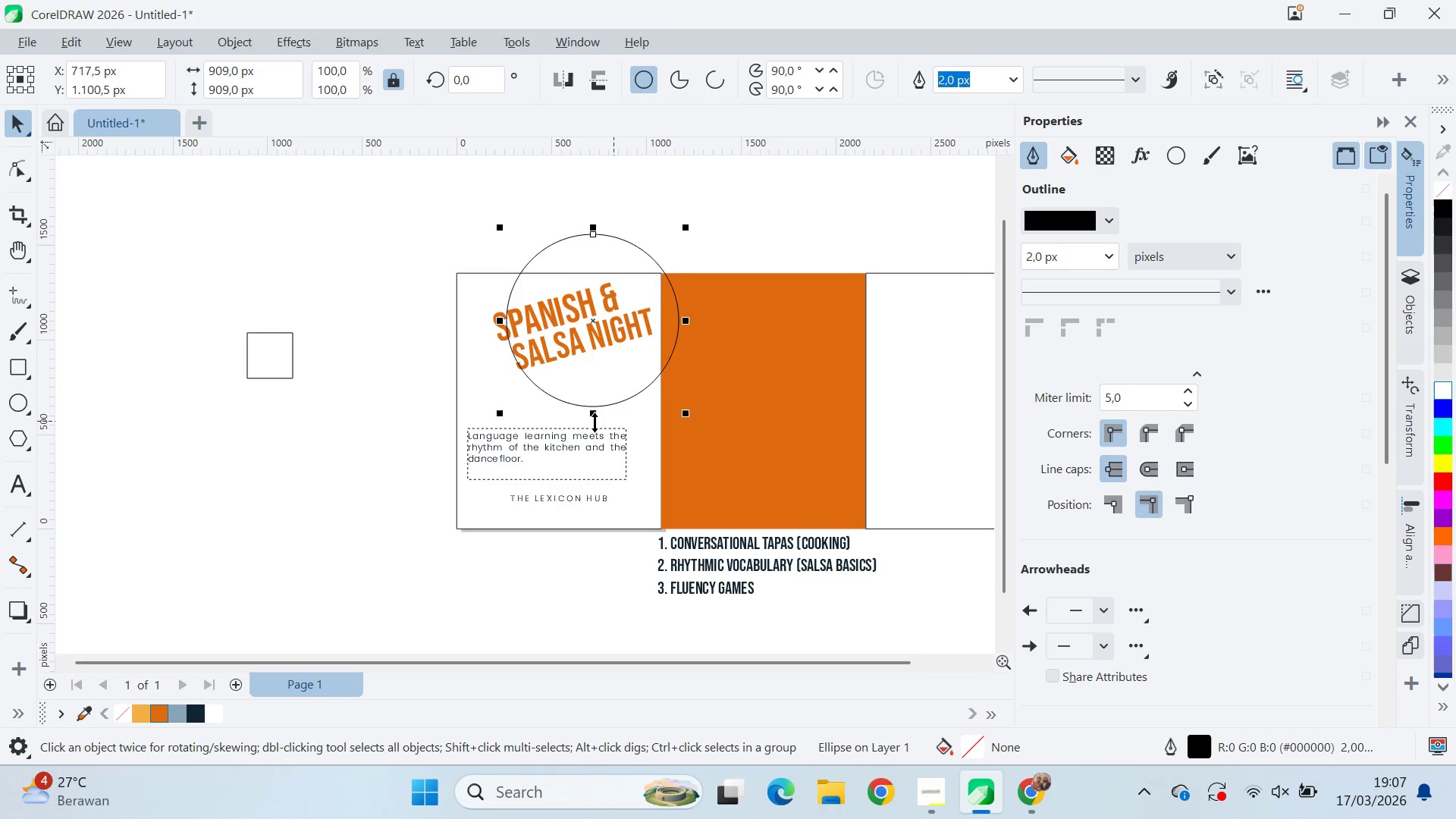 
left_click_drag(start_coordinate=[594, 416], to_coordinate=[598, 394])
 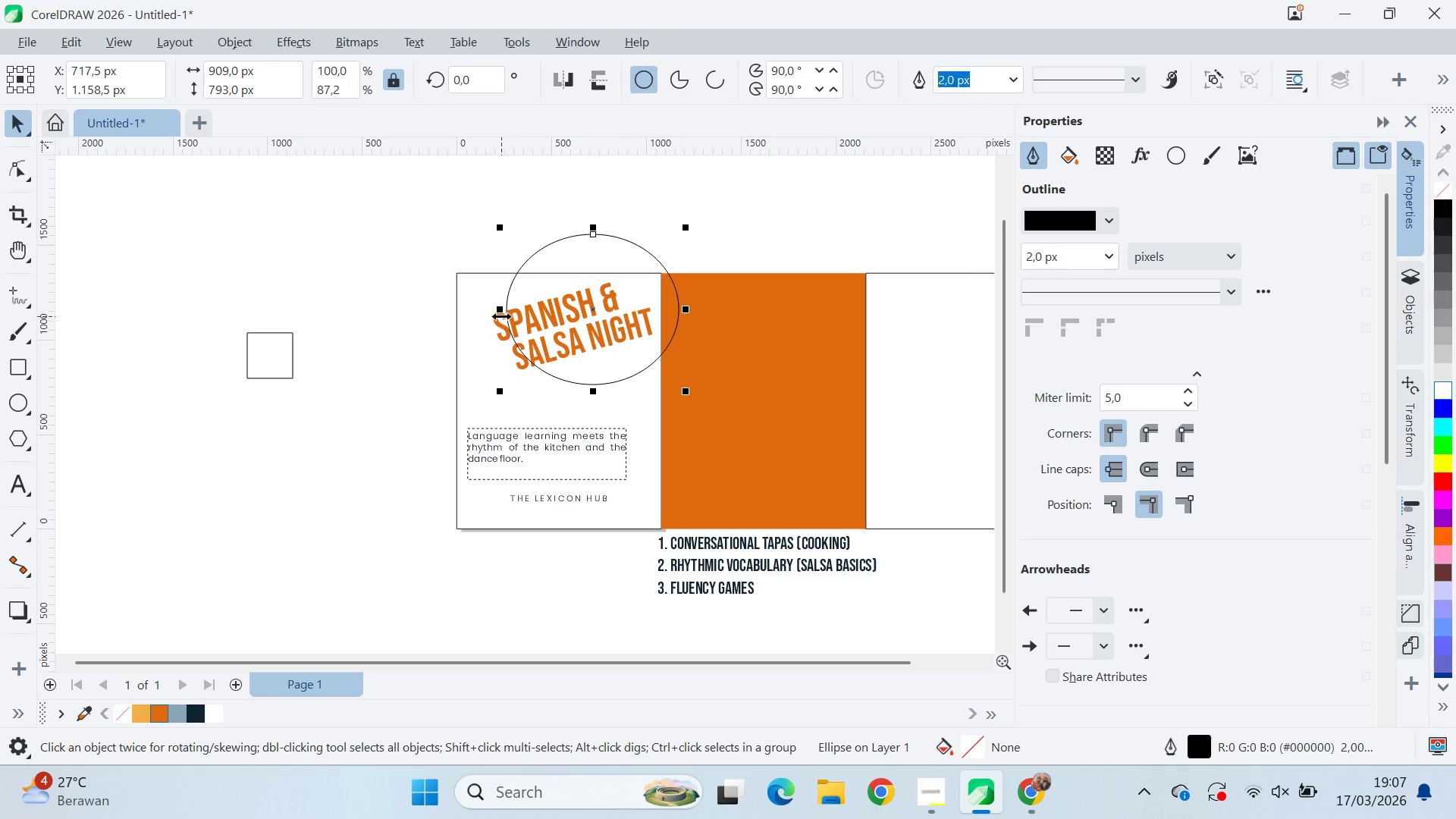 
left_click_drag(start_coordinate=[497, 308], to_coordinate=[486, 309])
 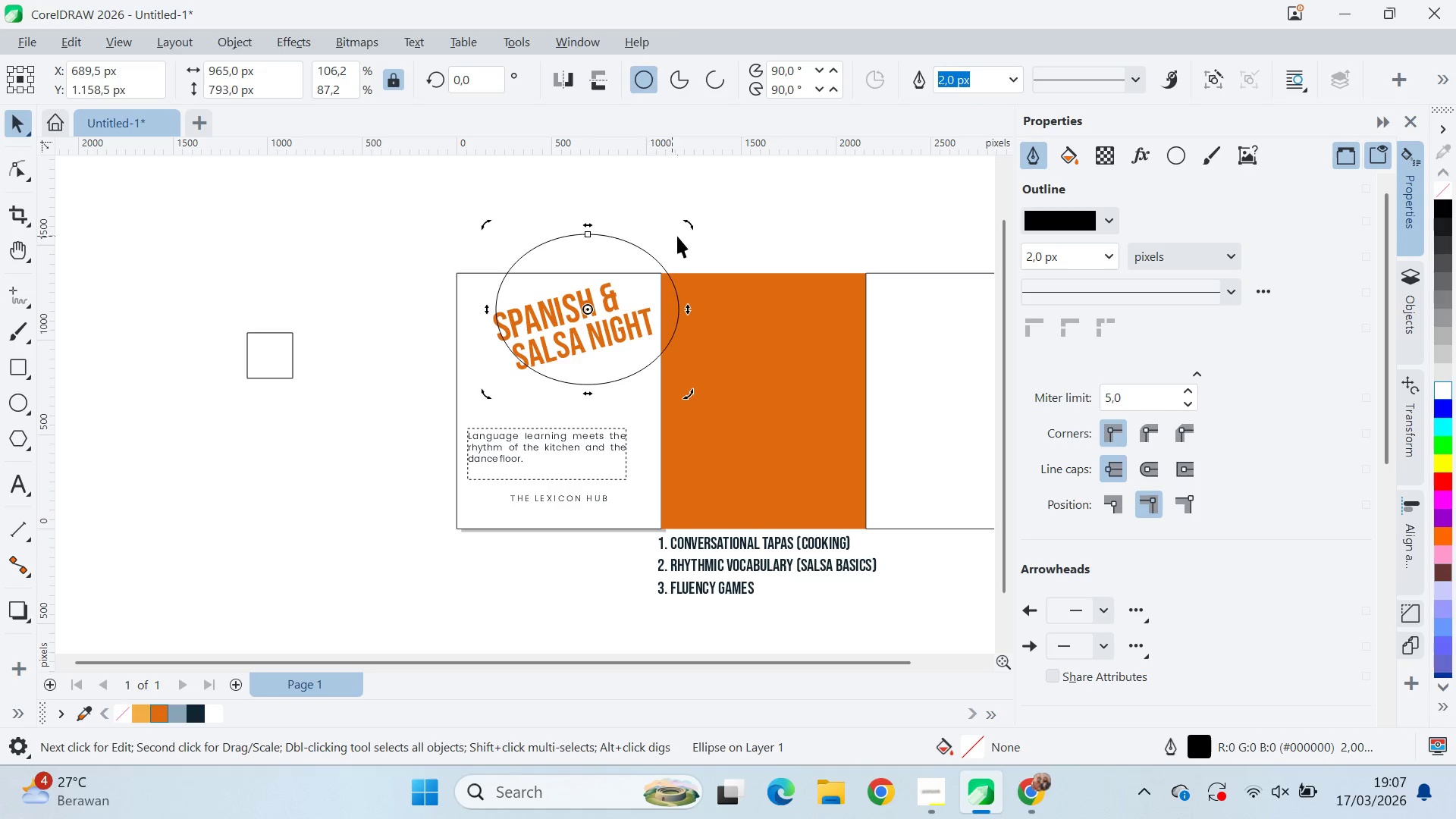 
left_click_drag(start_coordinate=[685, 222], to_coordinate=[663, 206])
 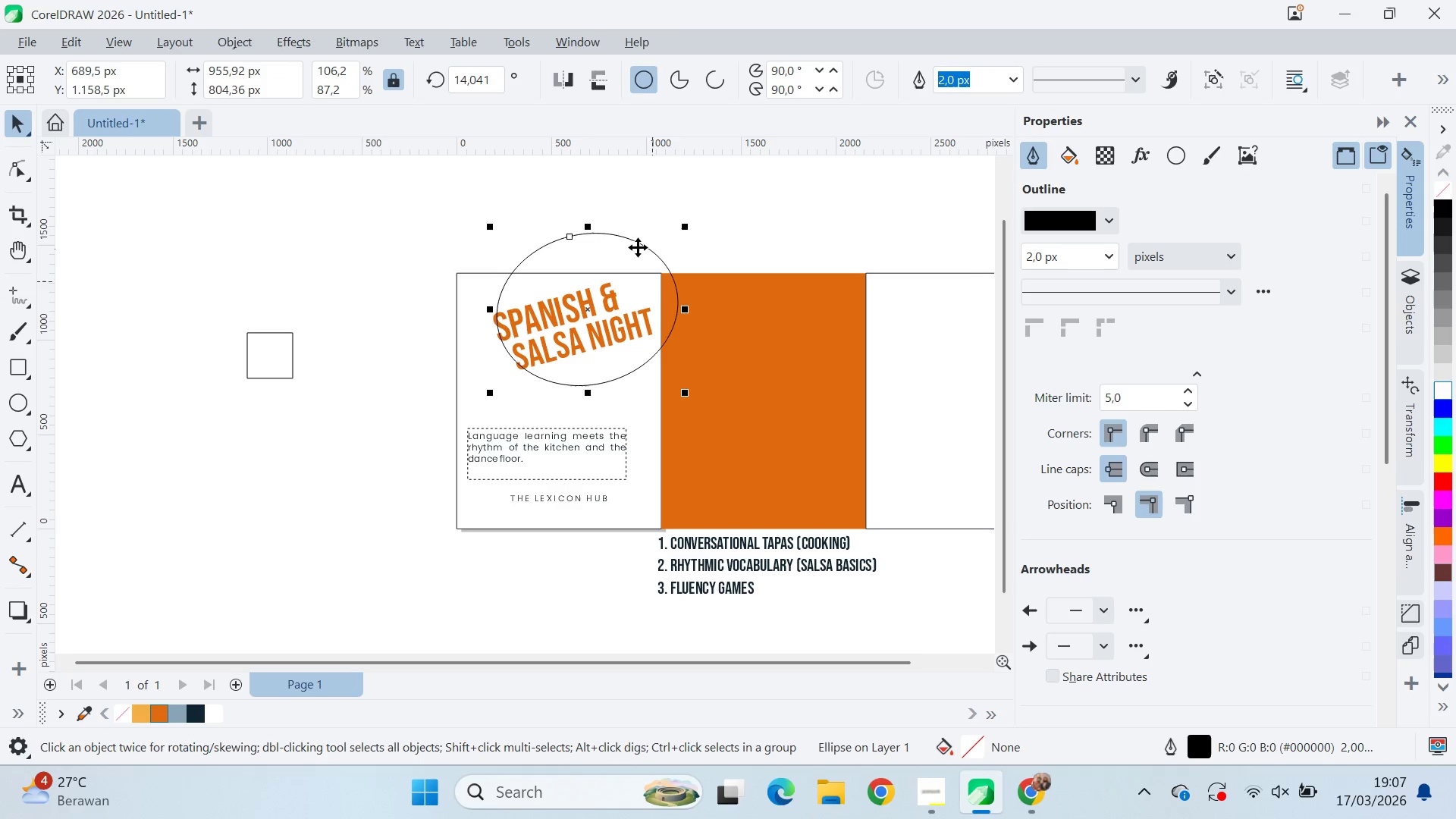 
left_click_drag(start_coordinate=[622, 253], to_coordinate=[624, 262])
 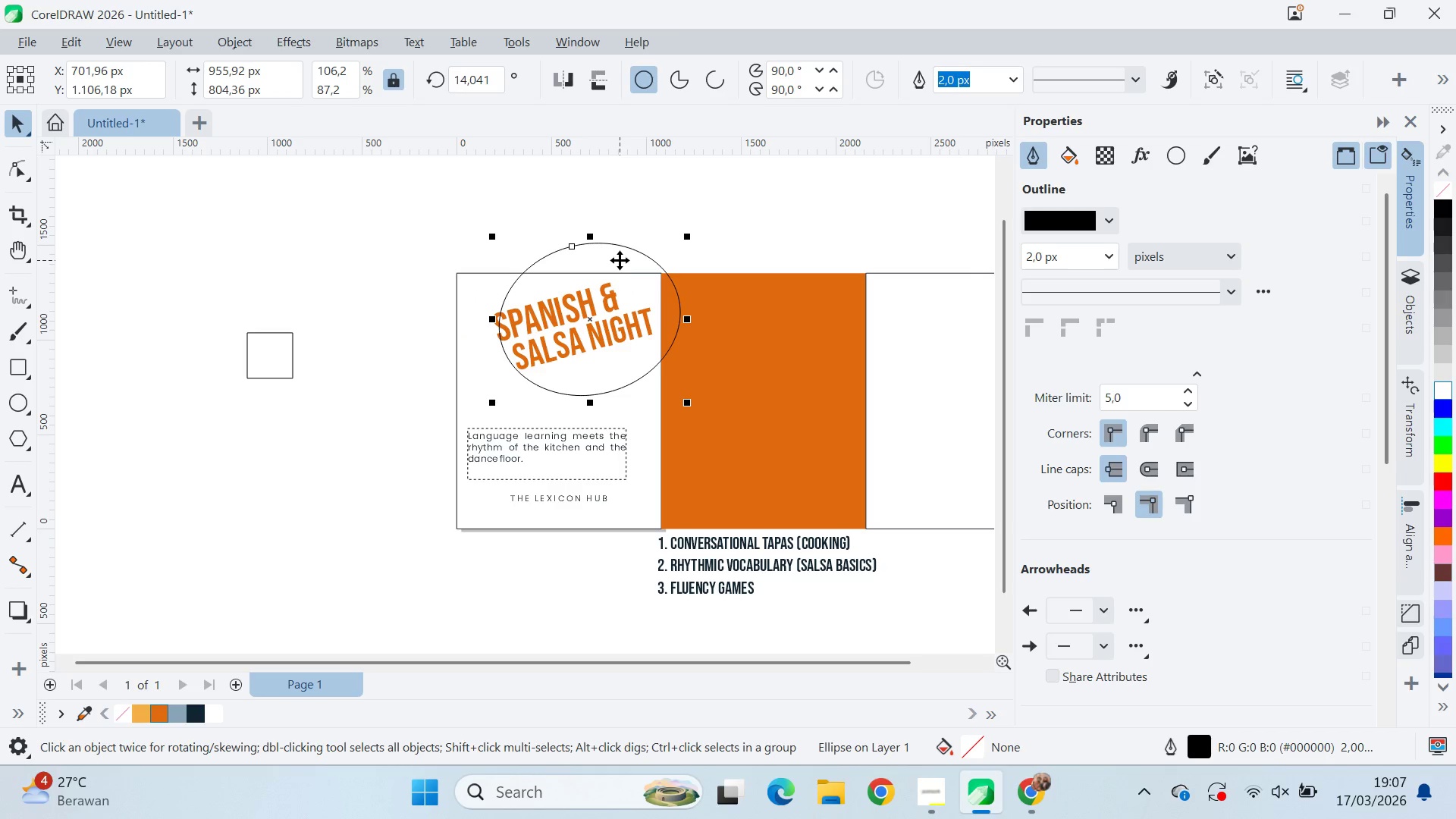 
left_click_drag(start_coordinate=[613, 258], to_coordinate=[607, 256])
 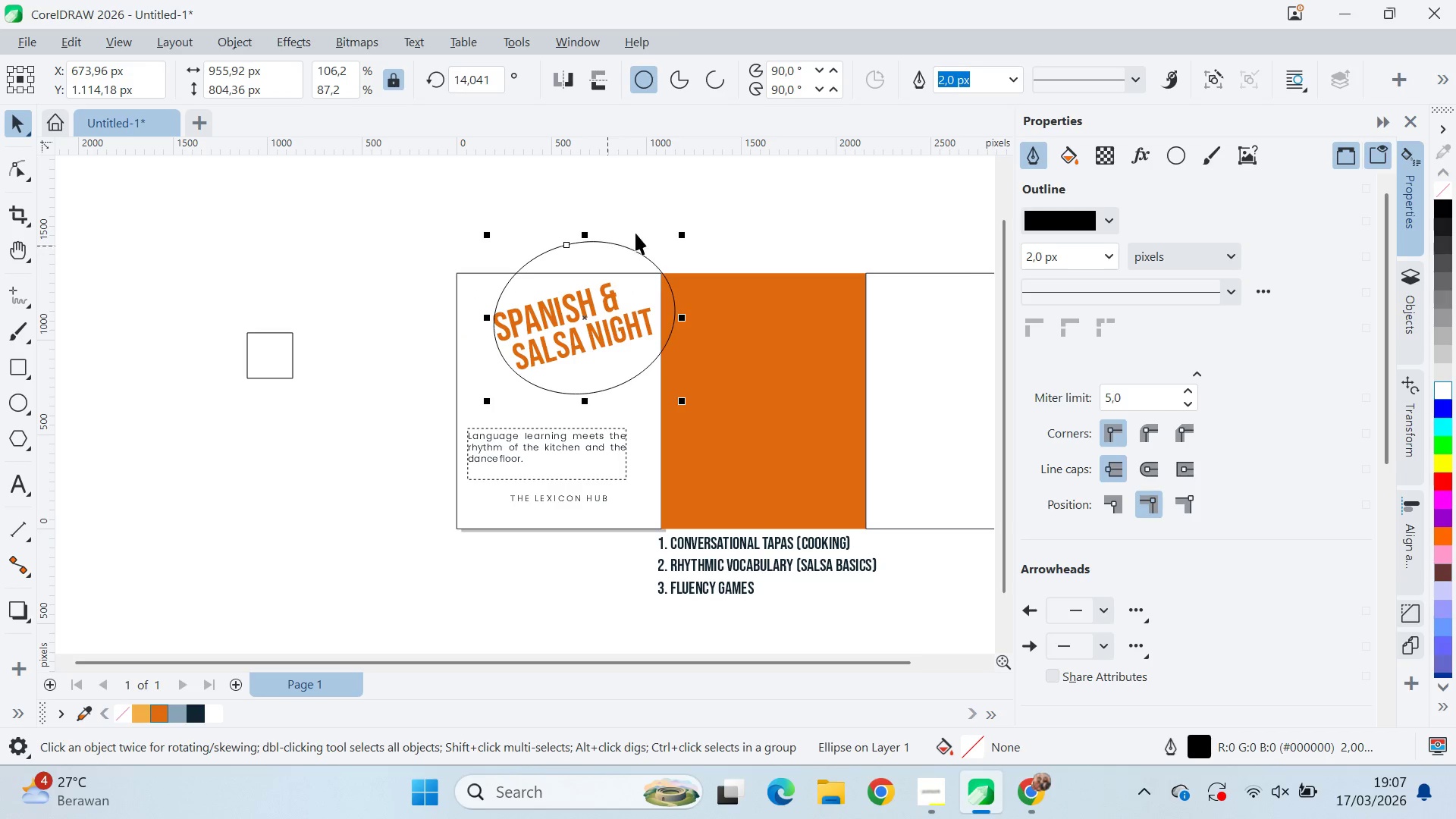 
left_click([644, 228])
 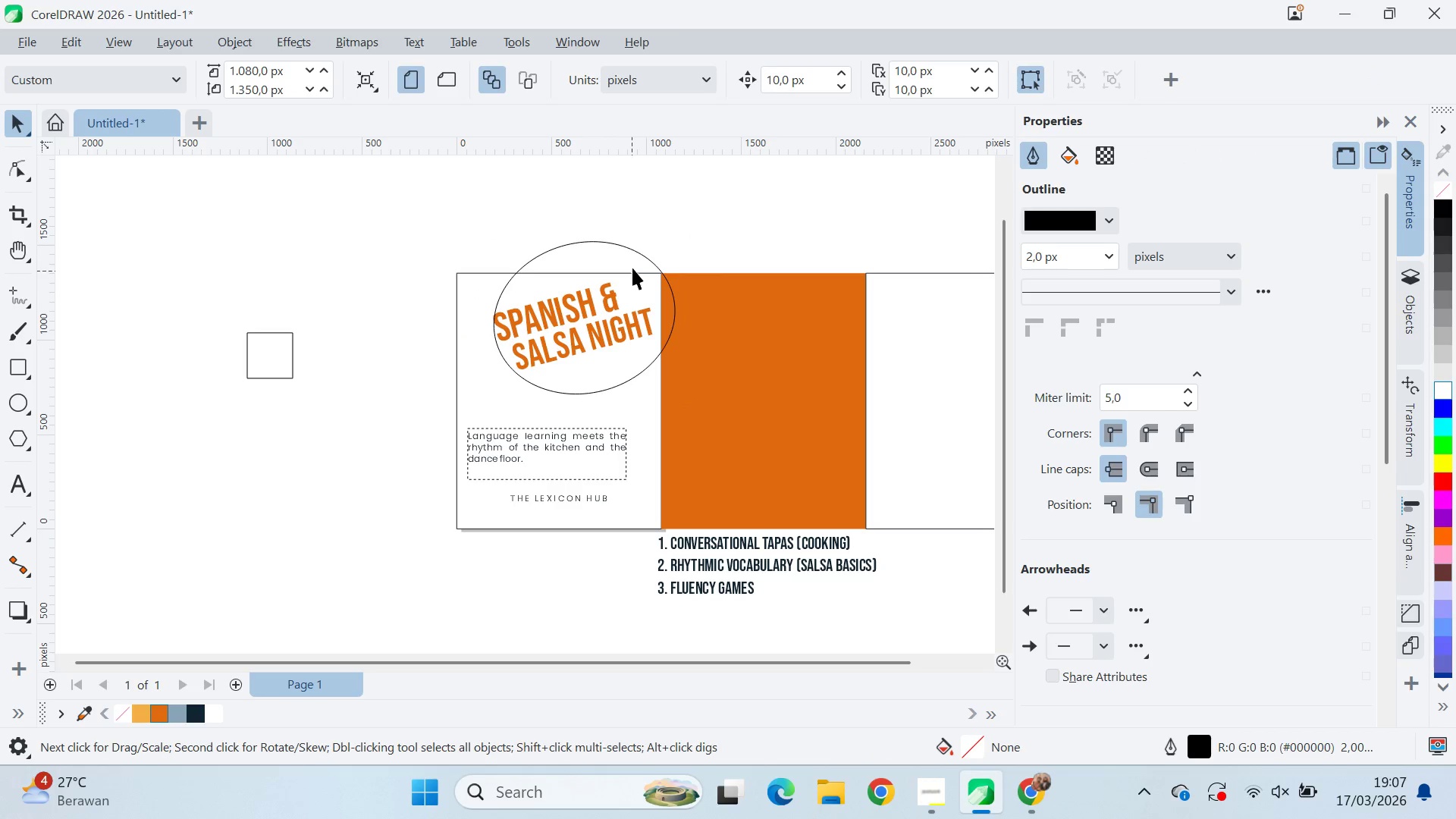 
left_click([601, 297])
 